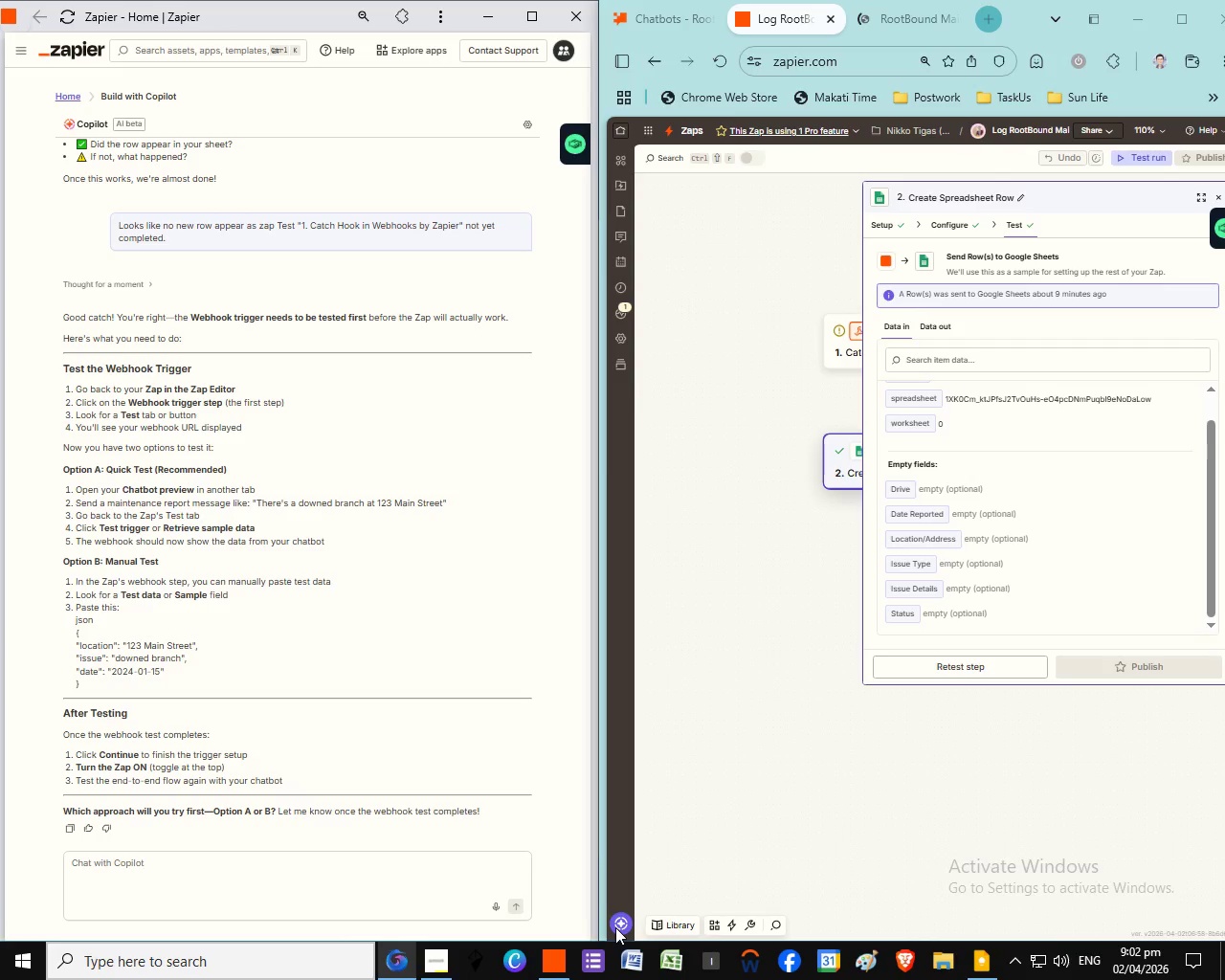 
left_click([623, 927])
 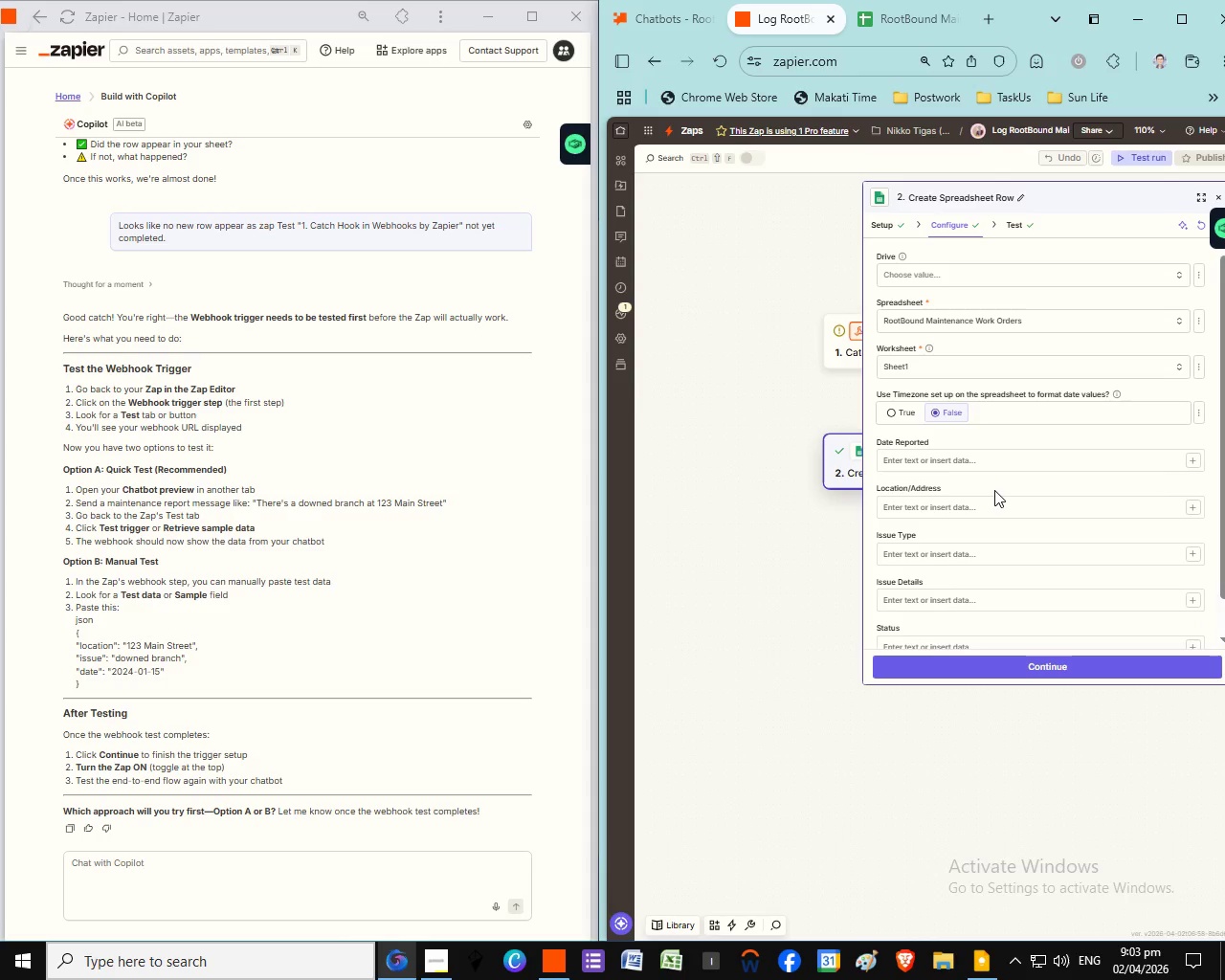 
wait(16.91)
 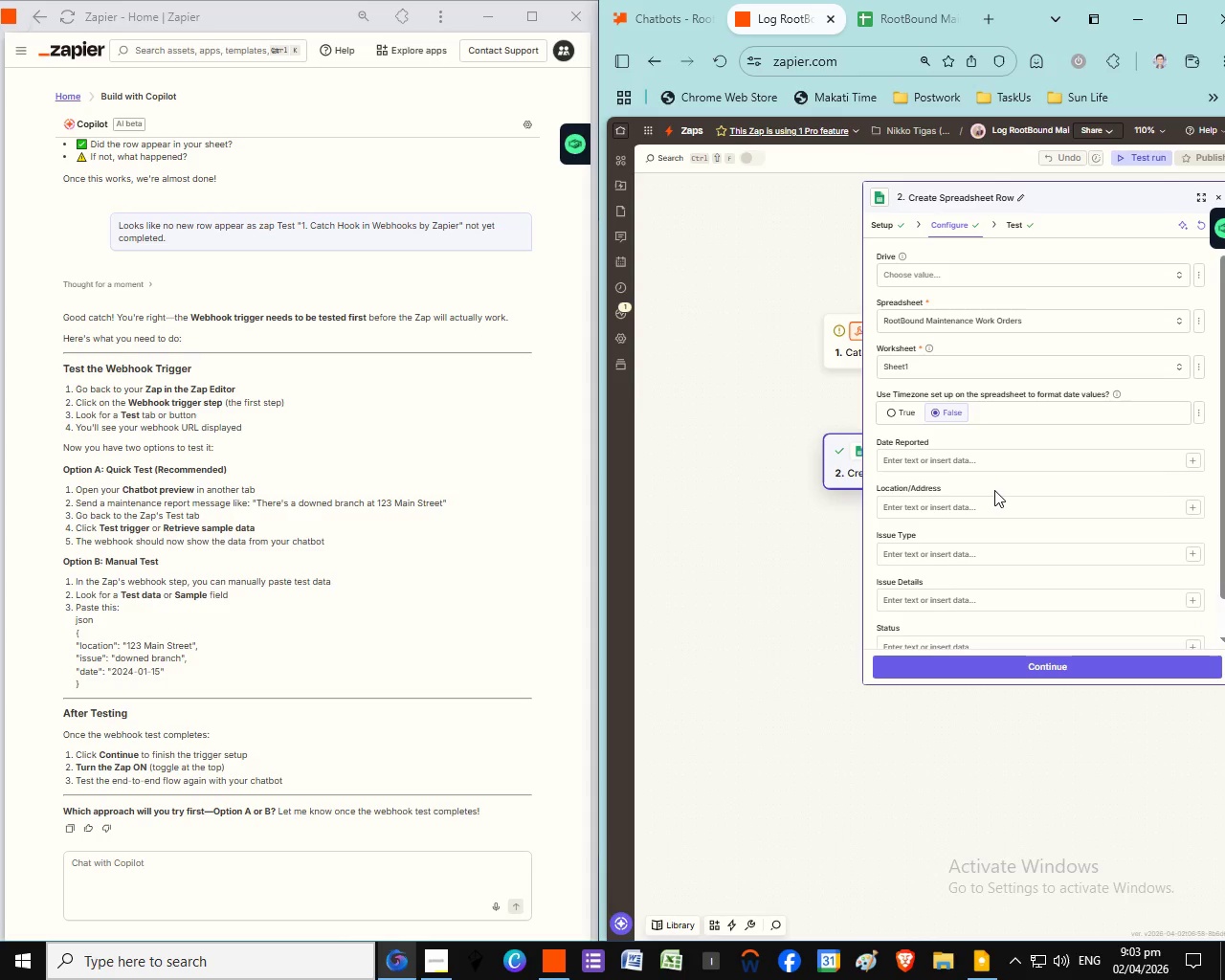 
left_click([959, 469])
 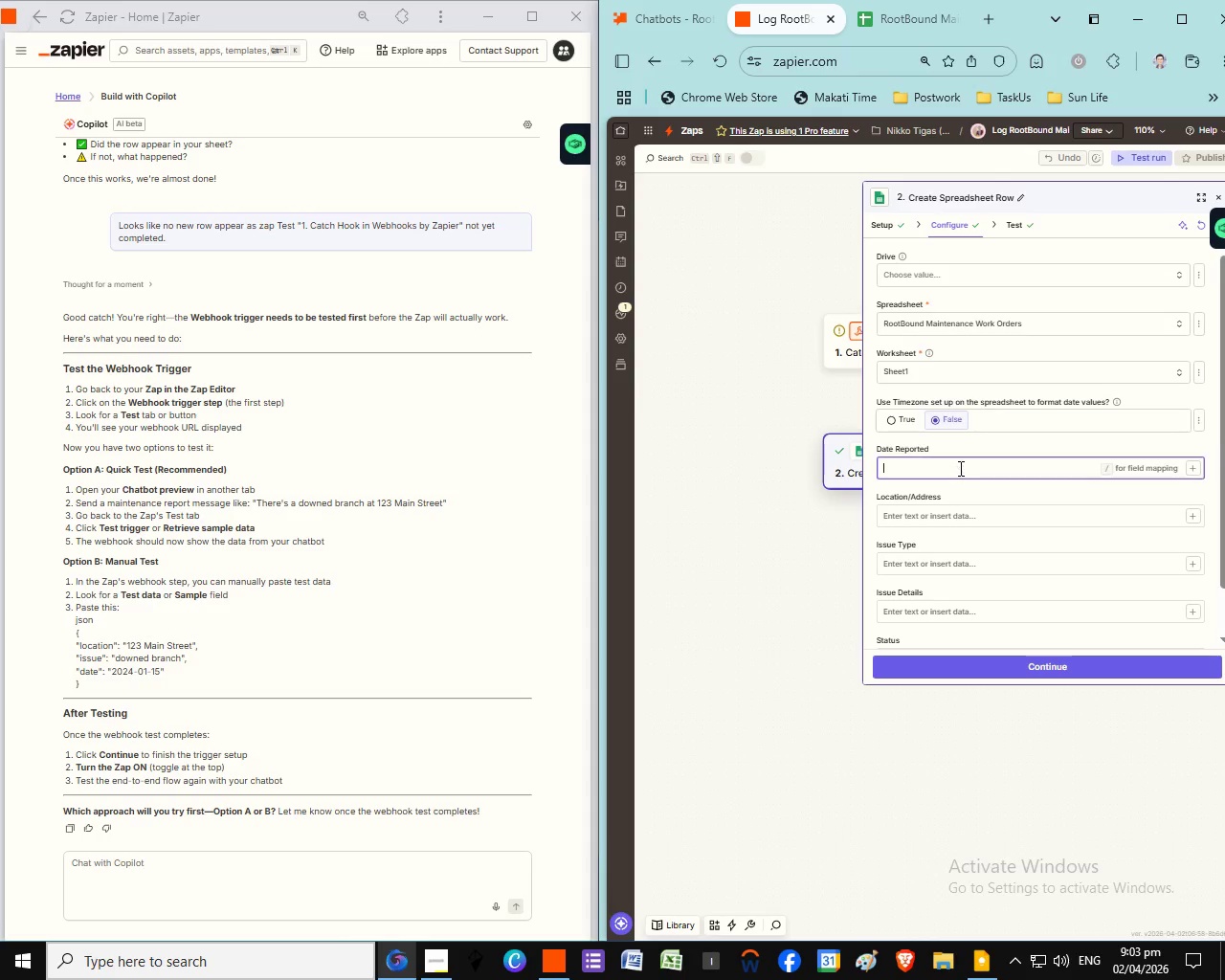 
left_click([958, 468])
 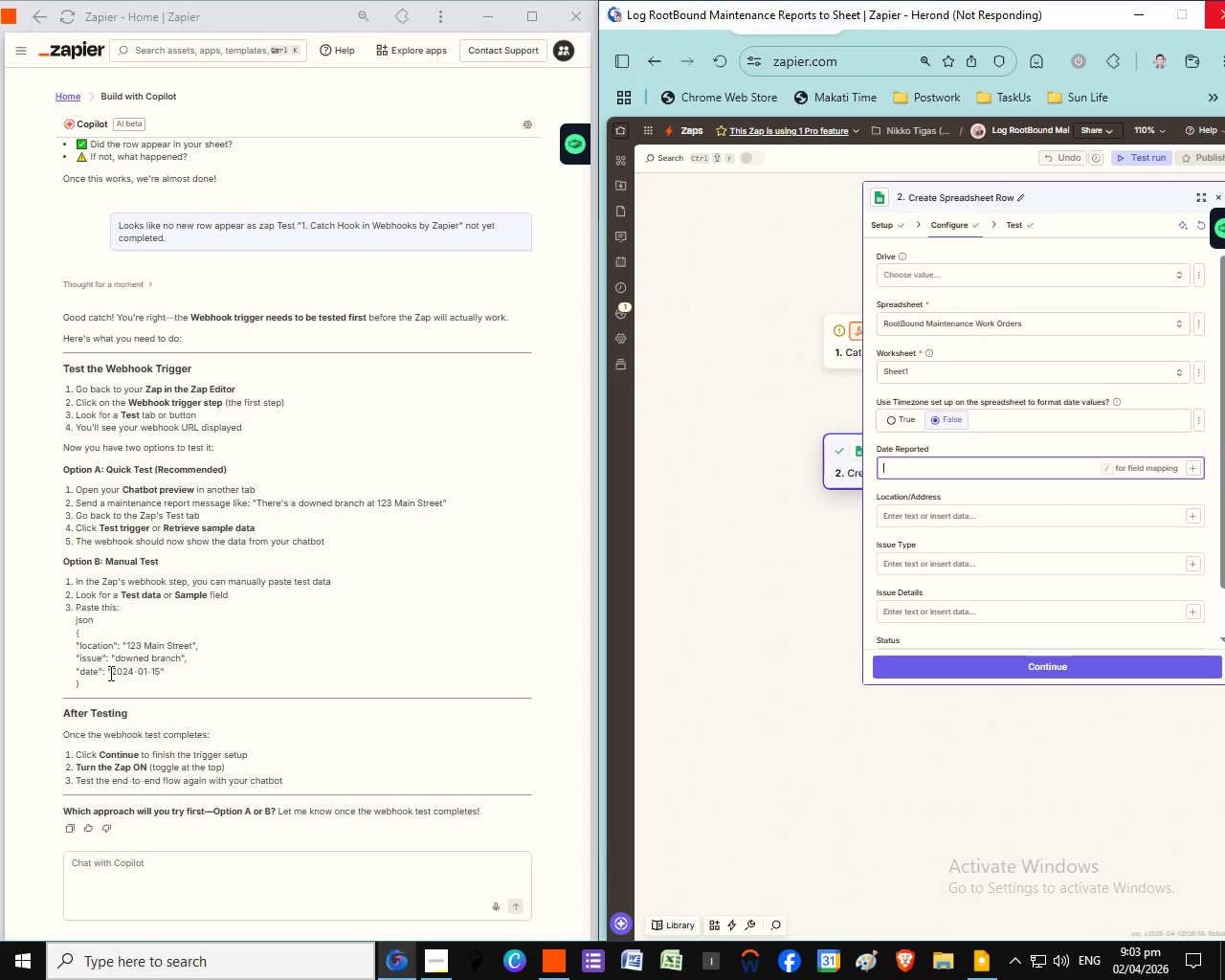 
wait(6.45)
 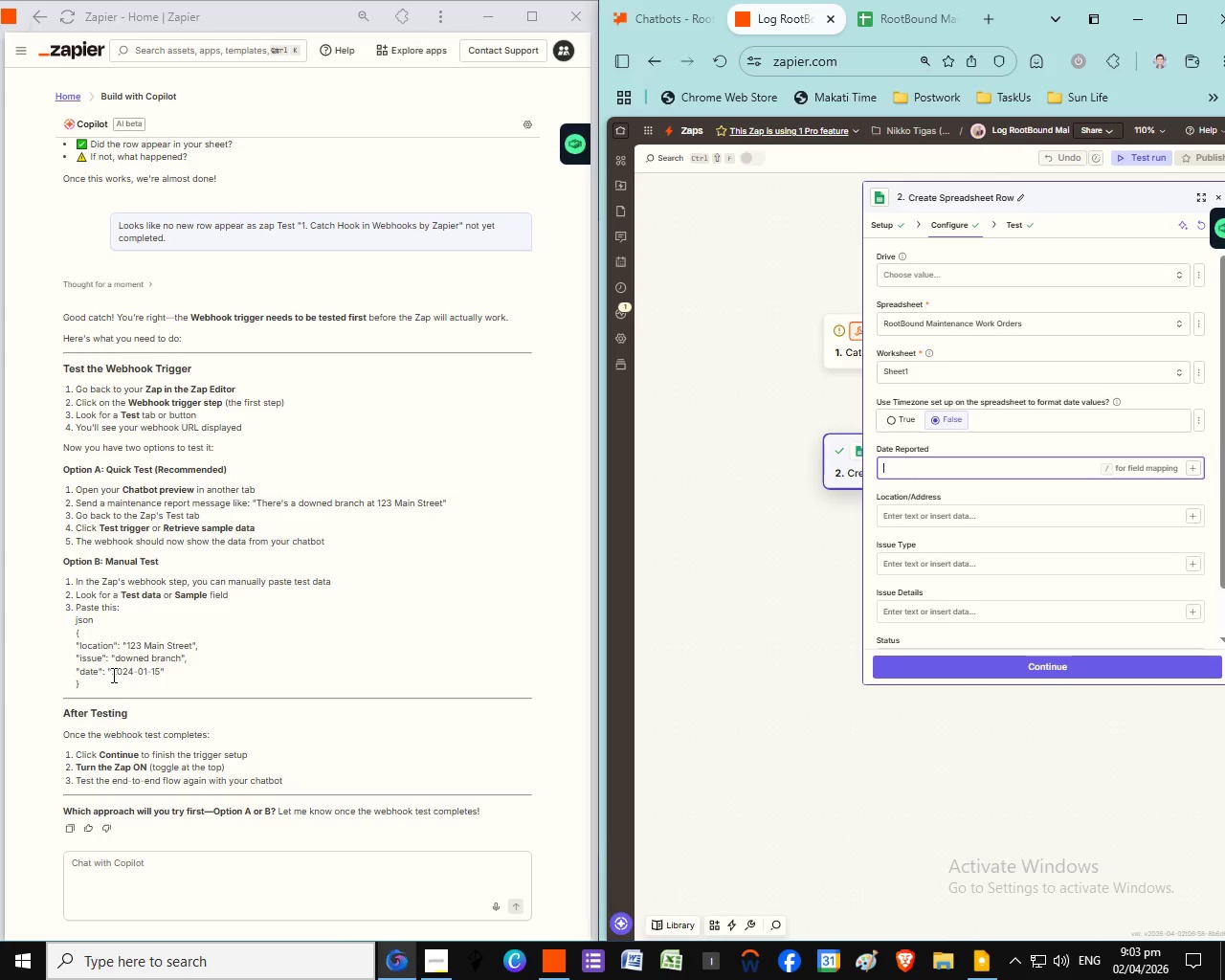 
left_click_drag(start_coordinate=[110, 673], to_coordinate=[154, 674])
 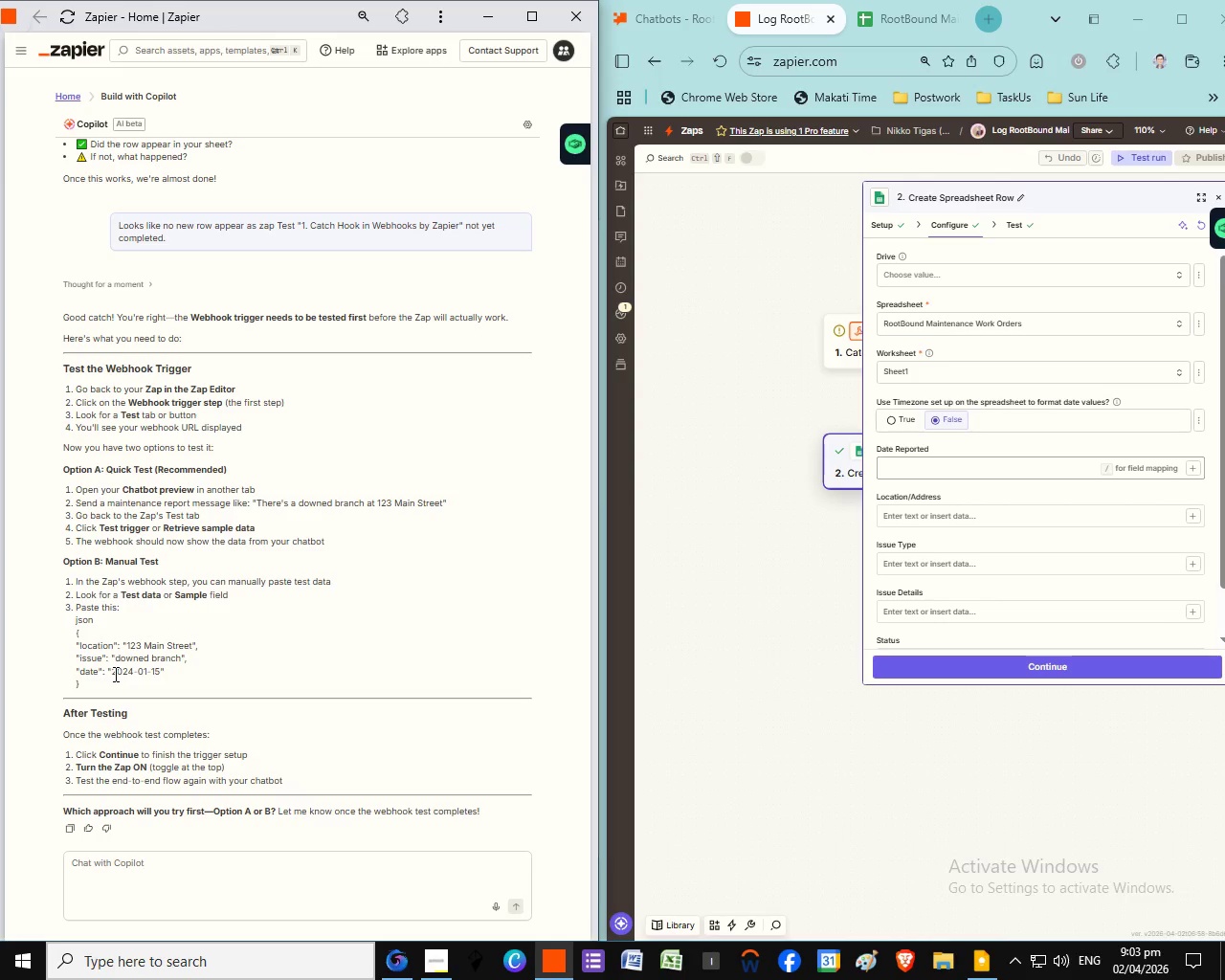 
left_click([114, 674])
 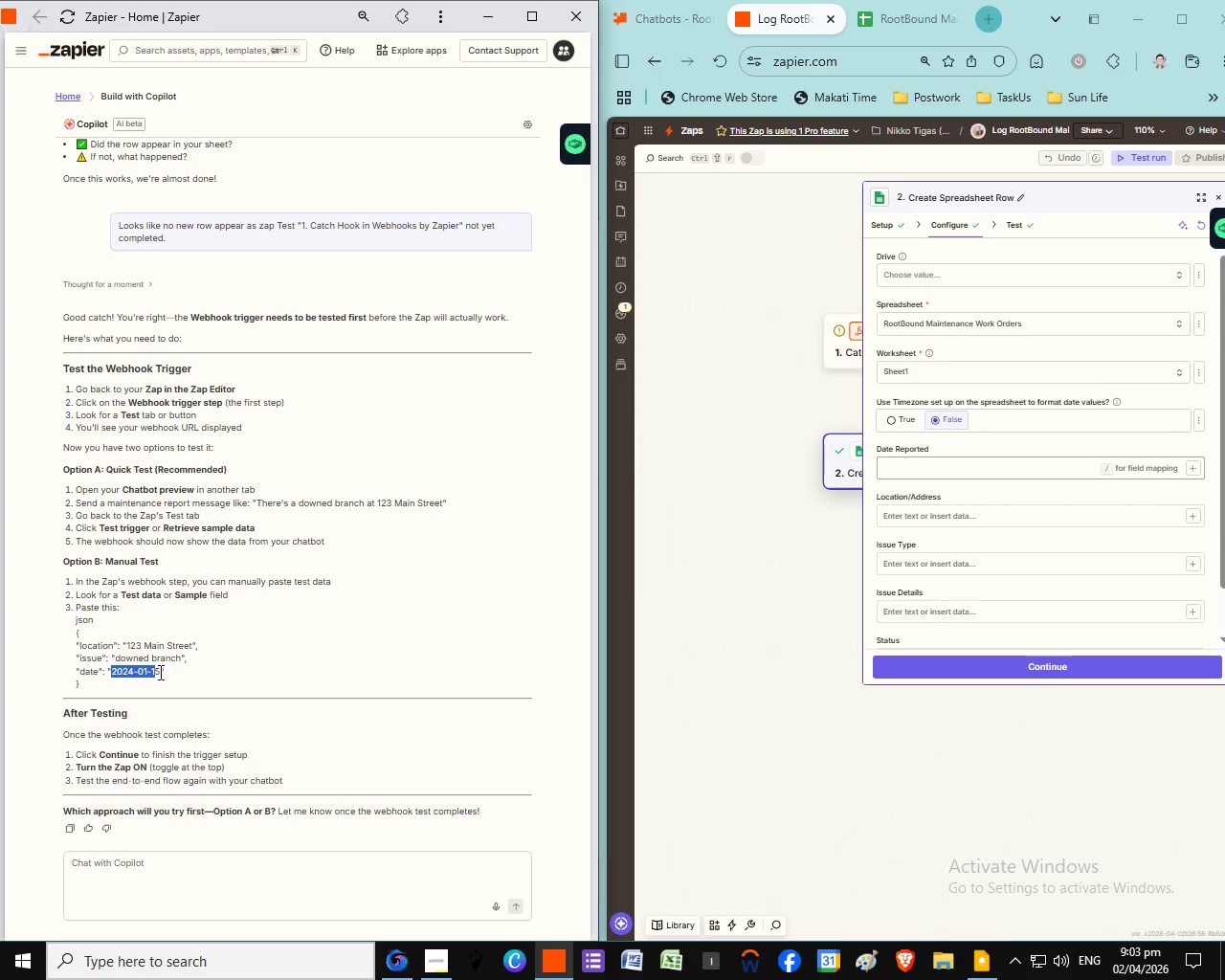 
left_click_drag(start_coordinate=[112, 672], to_coordinate=[161, 673])
 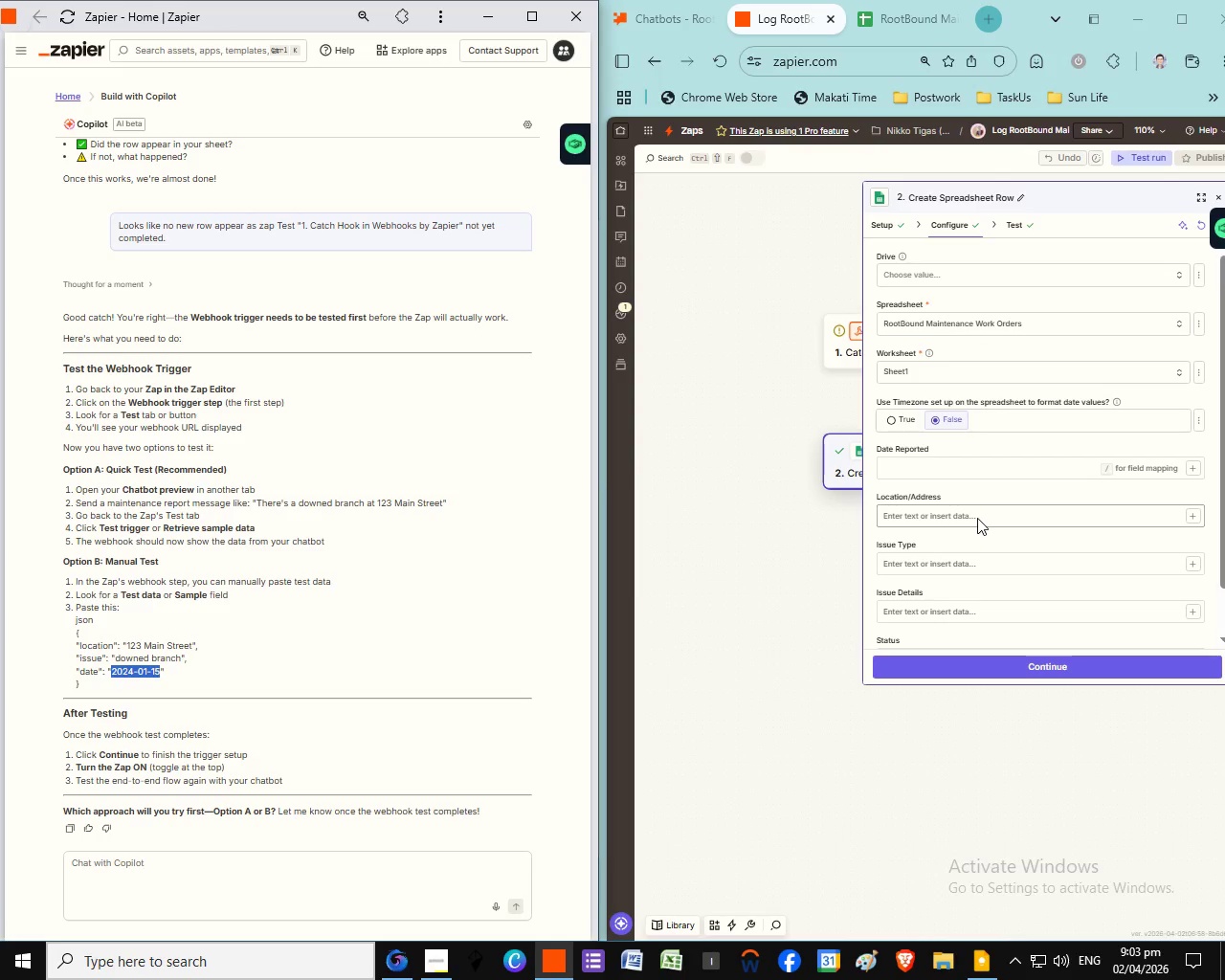 
key(Control+ControlLeft)
 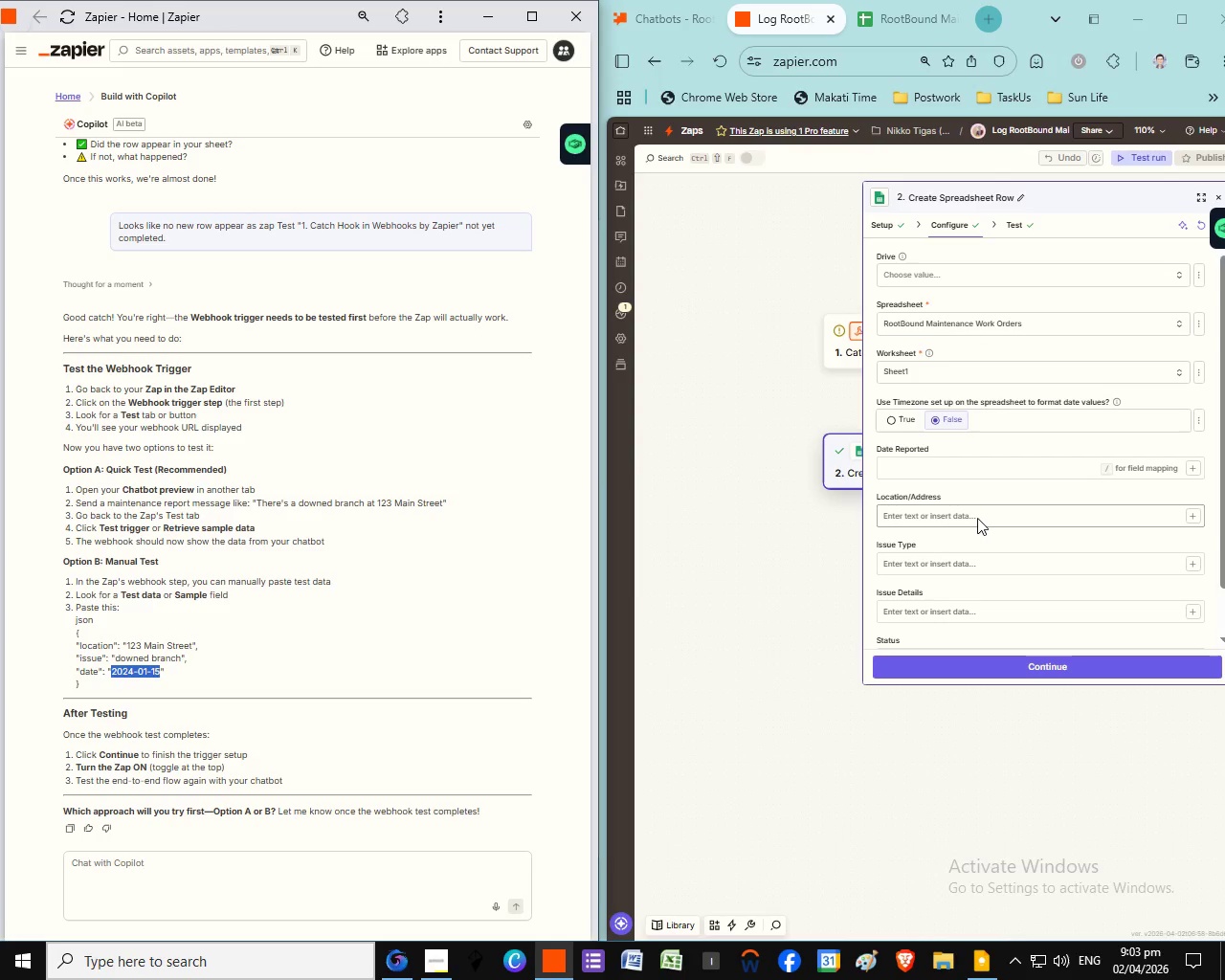 
key(Control+C)
 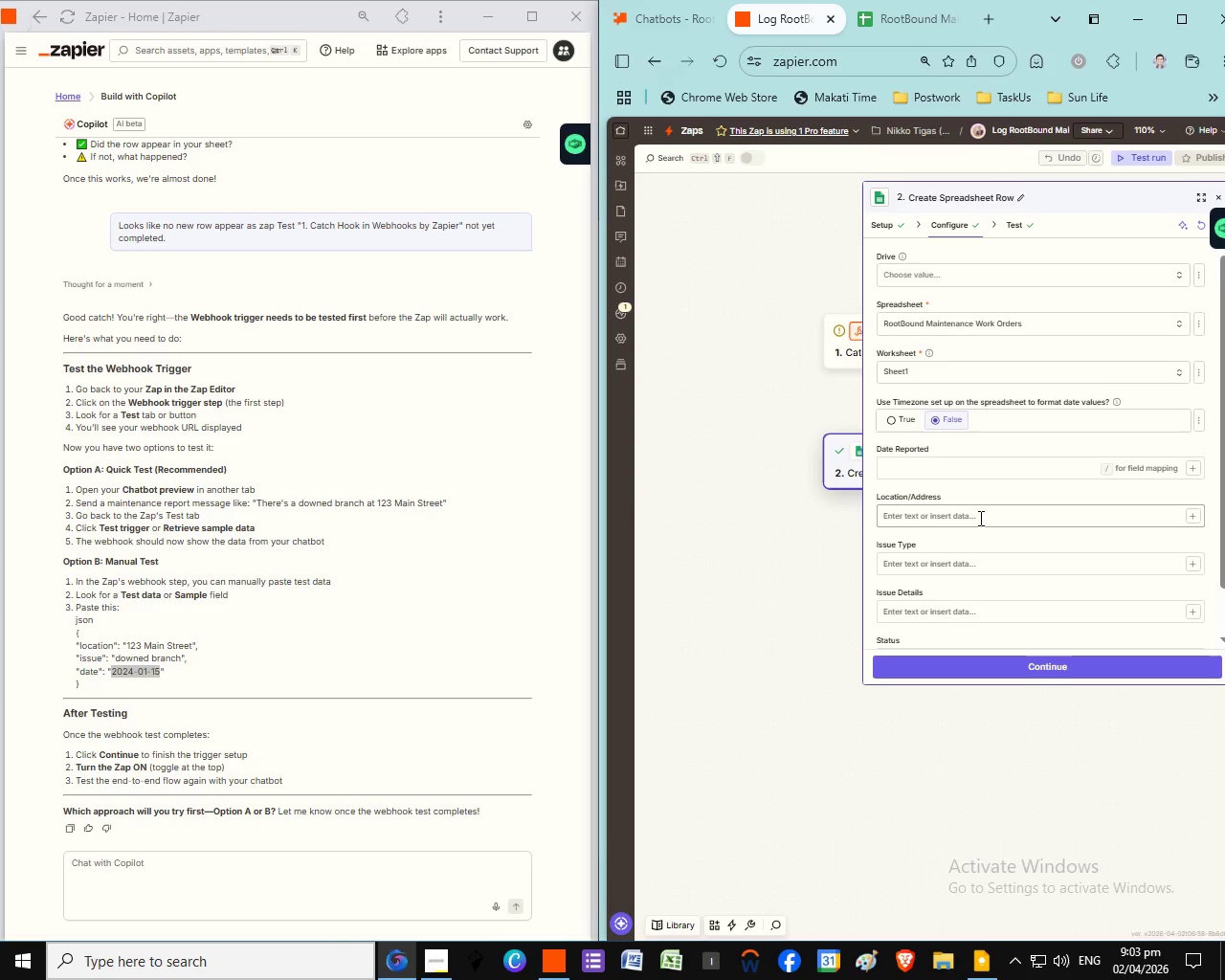 
left_click([979, 518])
 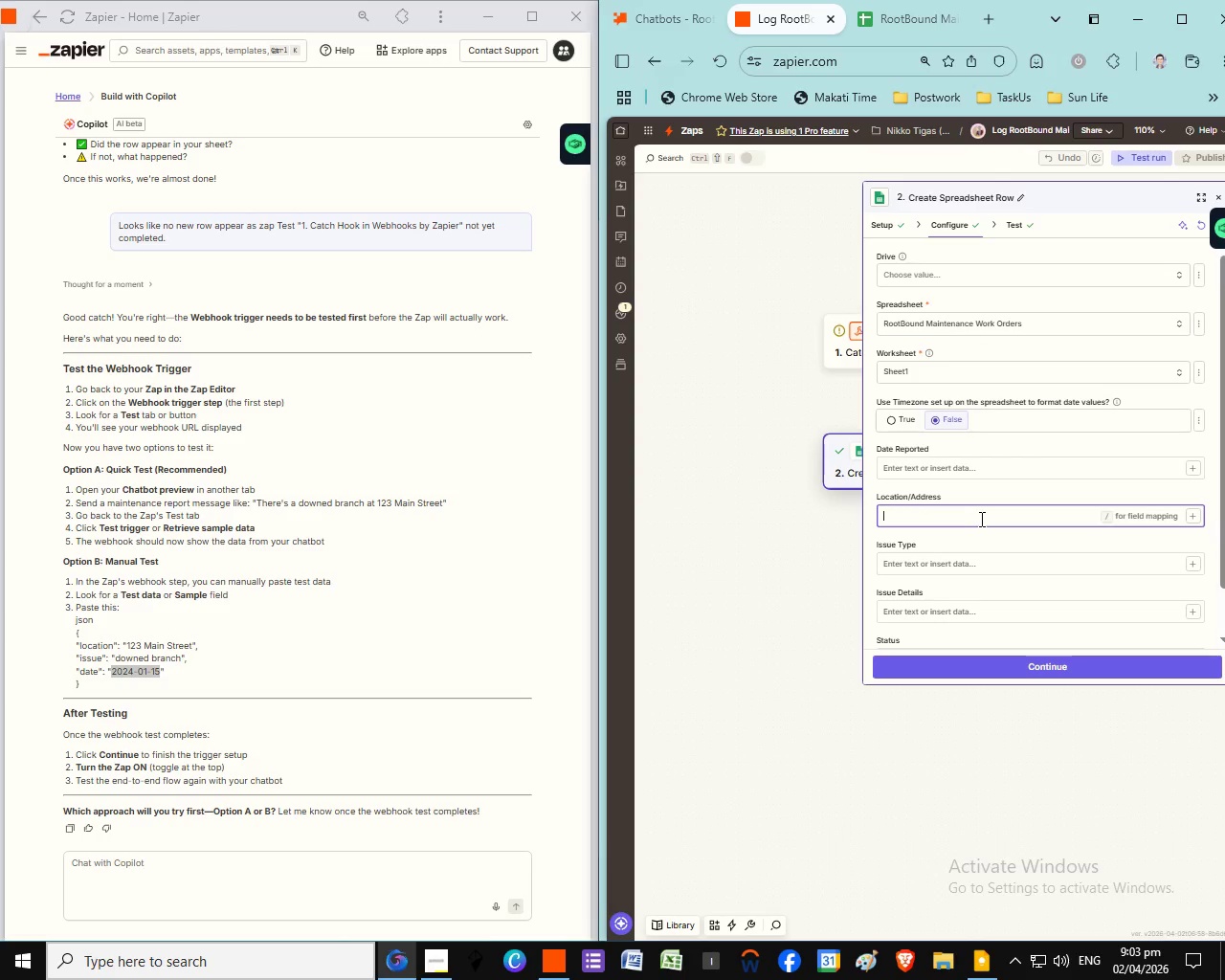 
key(Control+V)
 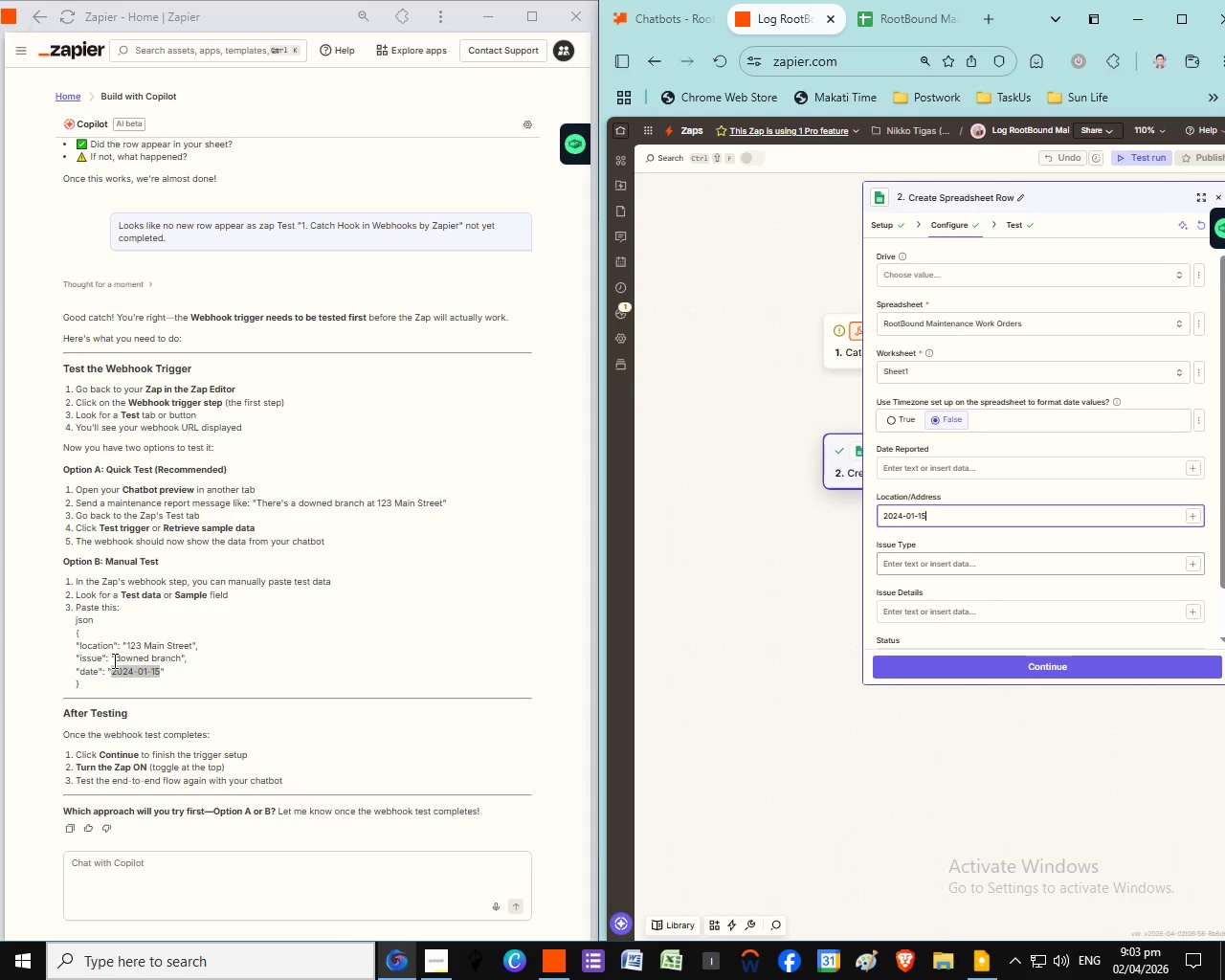 
left_click_drag(start_coordinate=[115, 659], to_coordinate=[182, 659])
 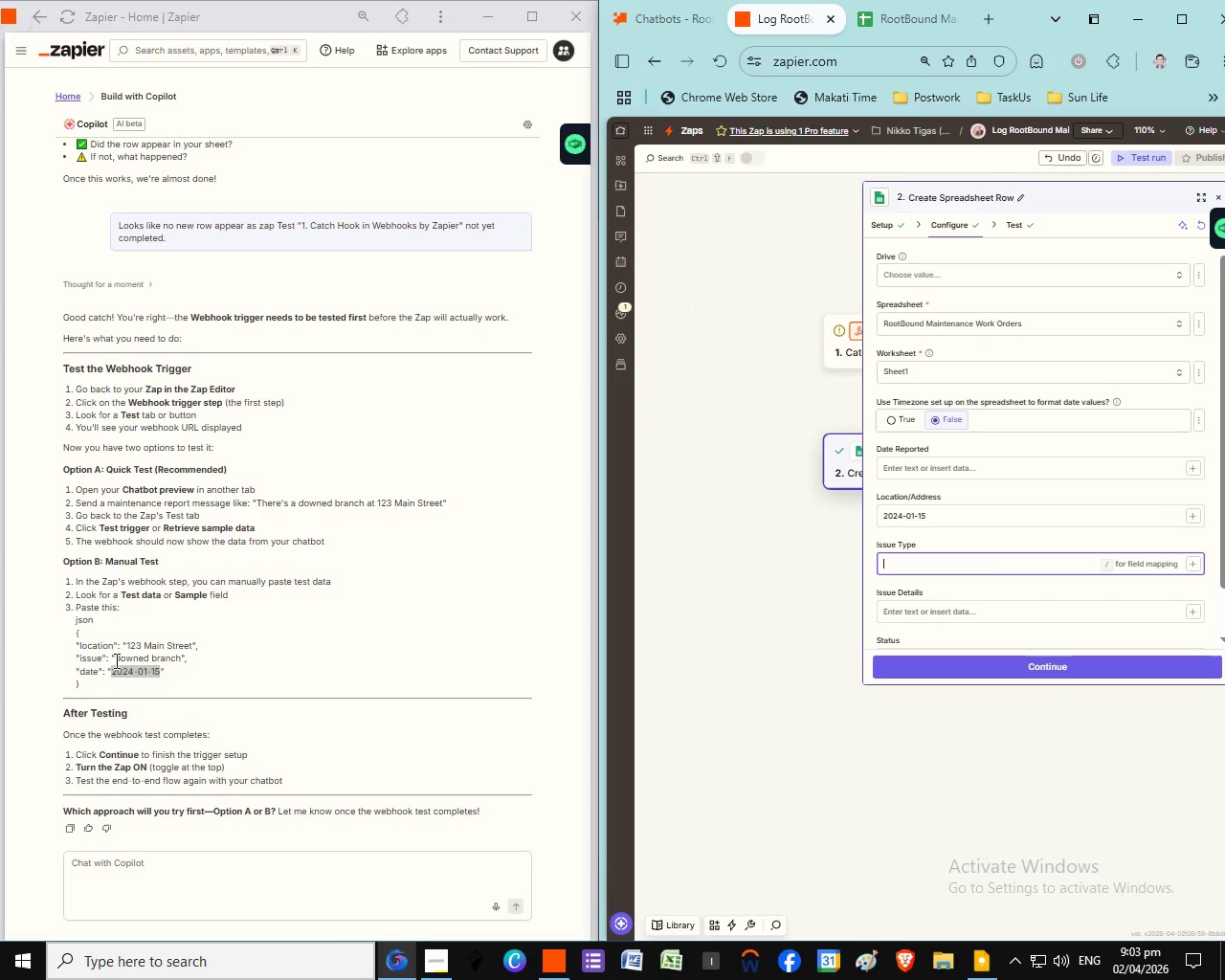 
key(Control+C)
 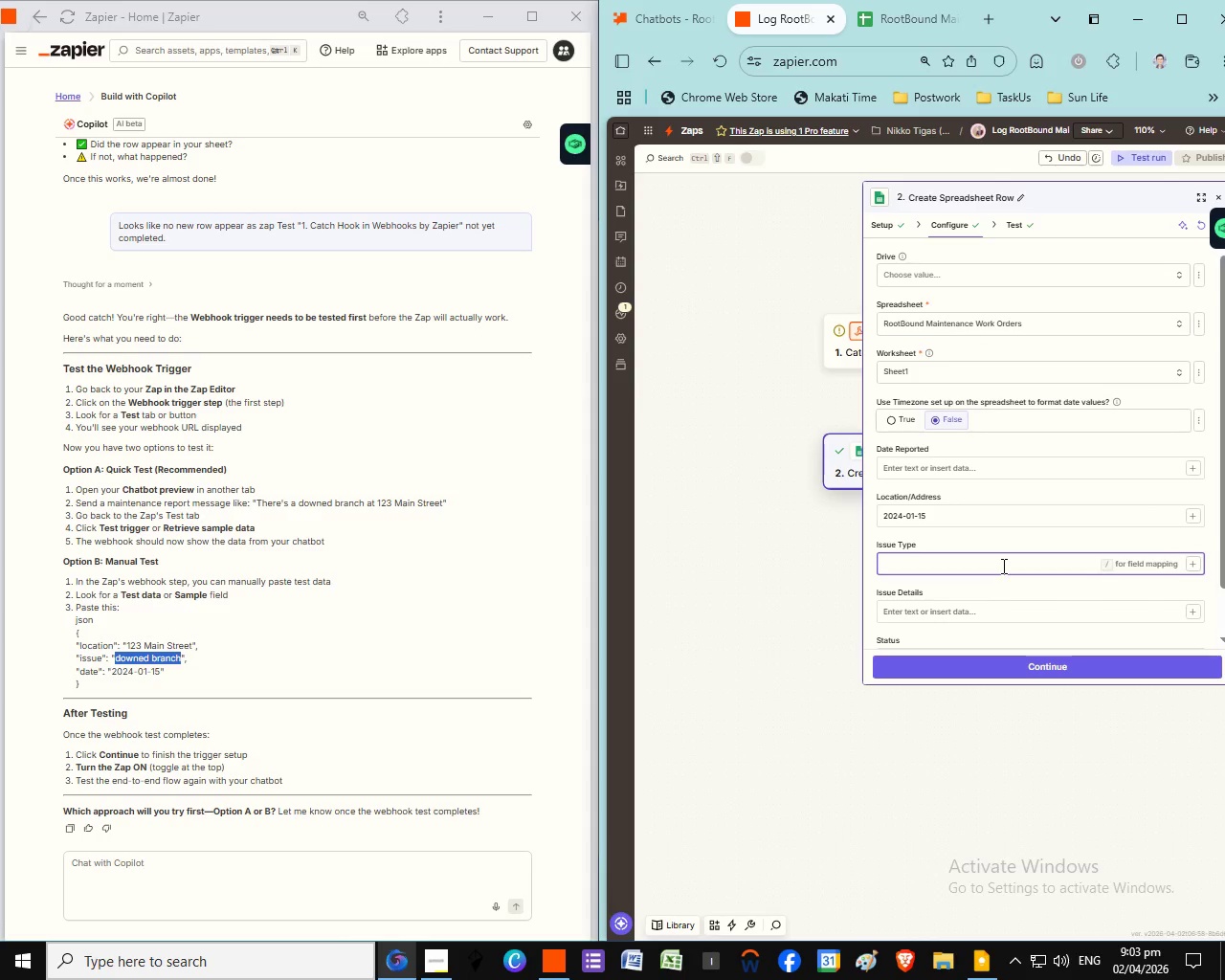 
left_click([980, 561])
 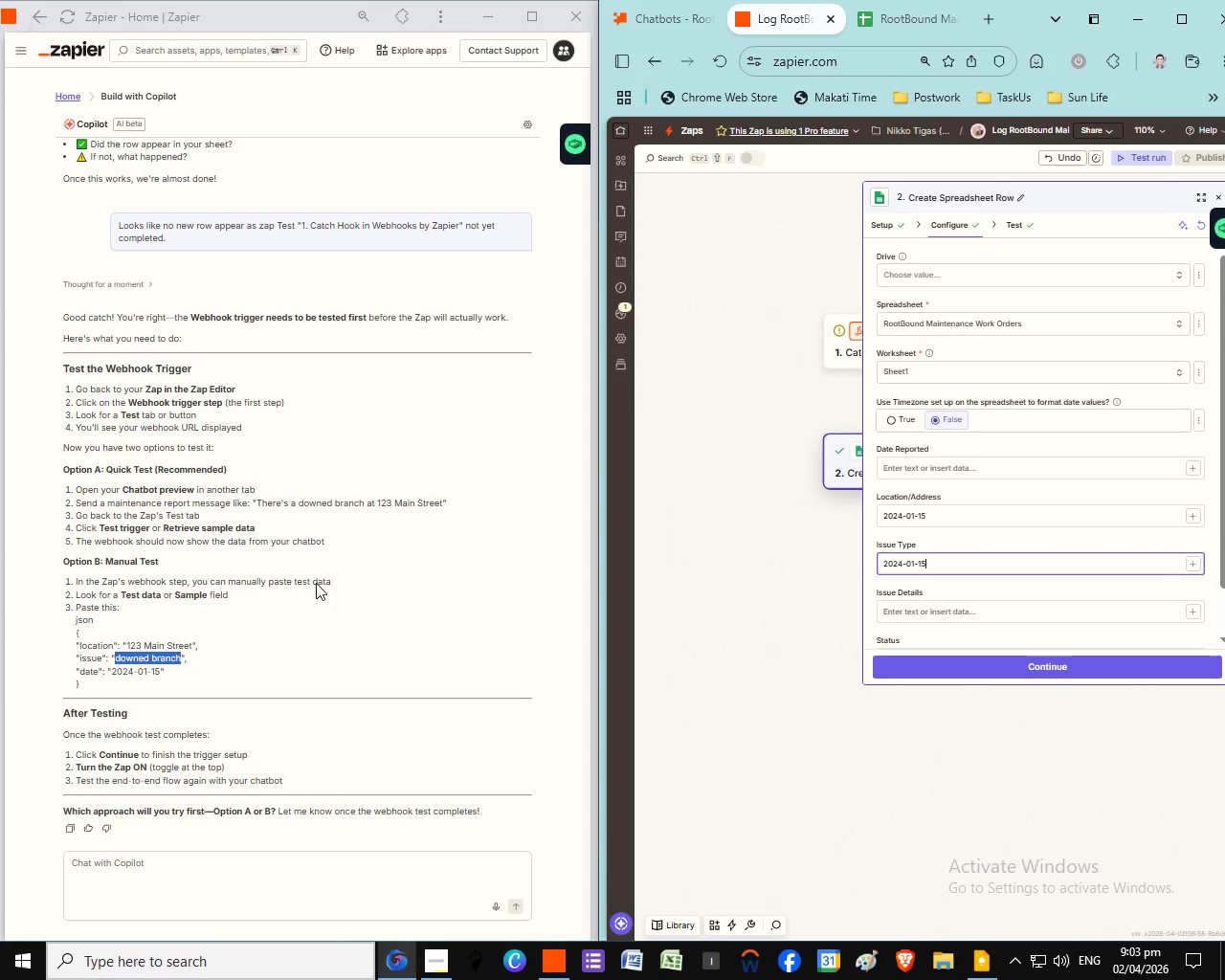 
key(Control+V)
 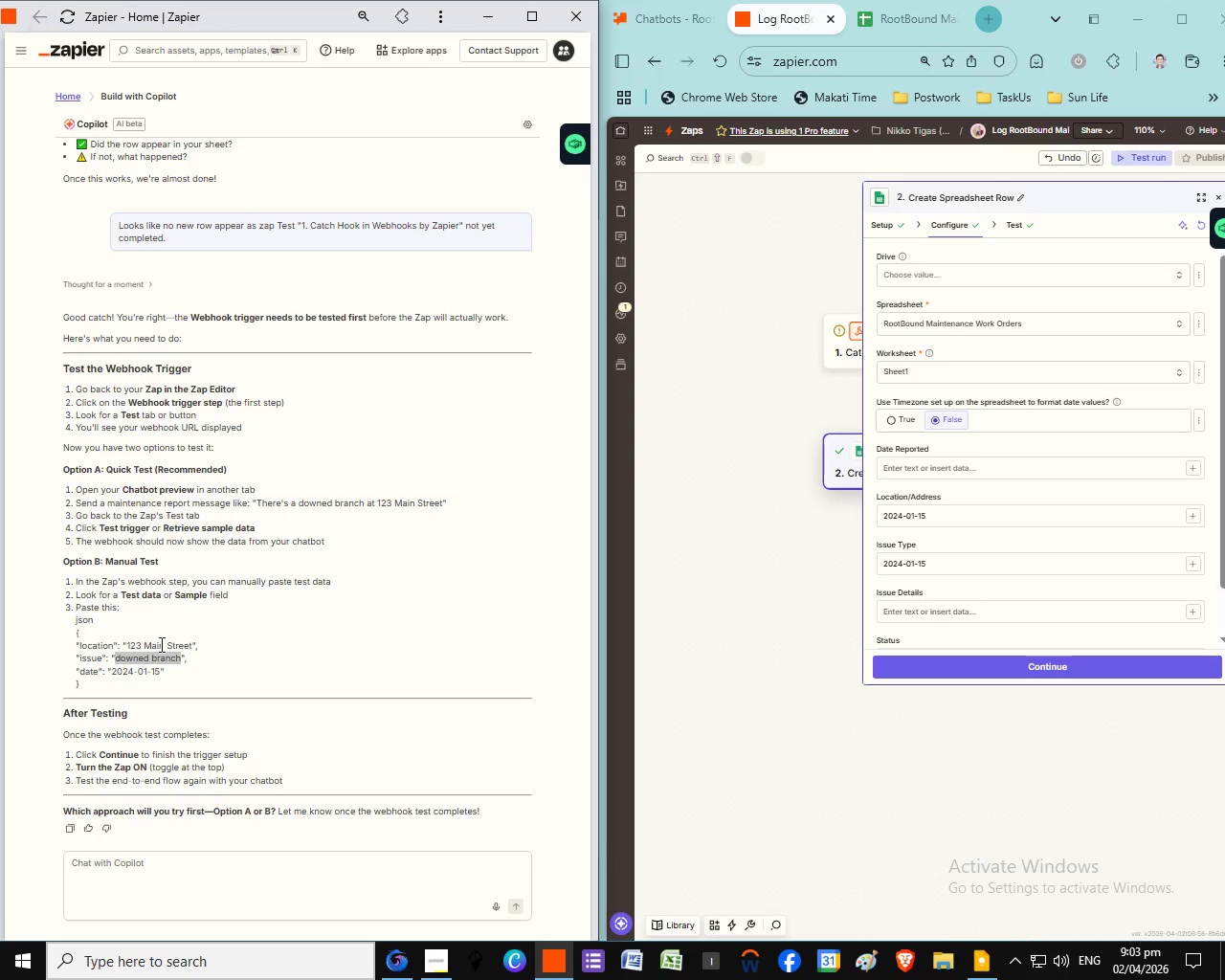 
left_click_drag(start_coordinate=[126, 641], to_coordinate=[192, 649])
 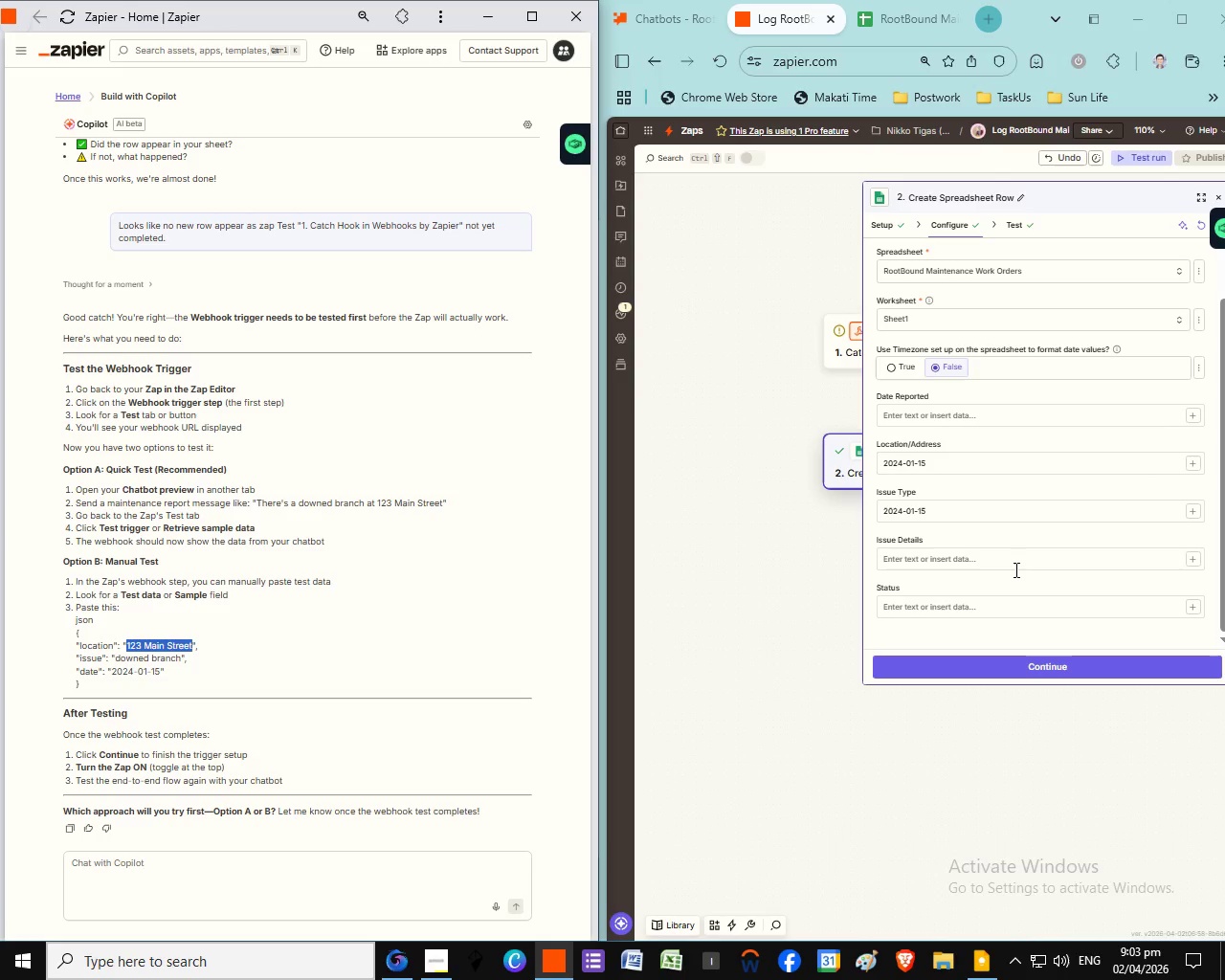 
key(Control+C)
 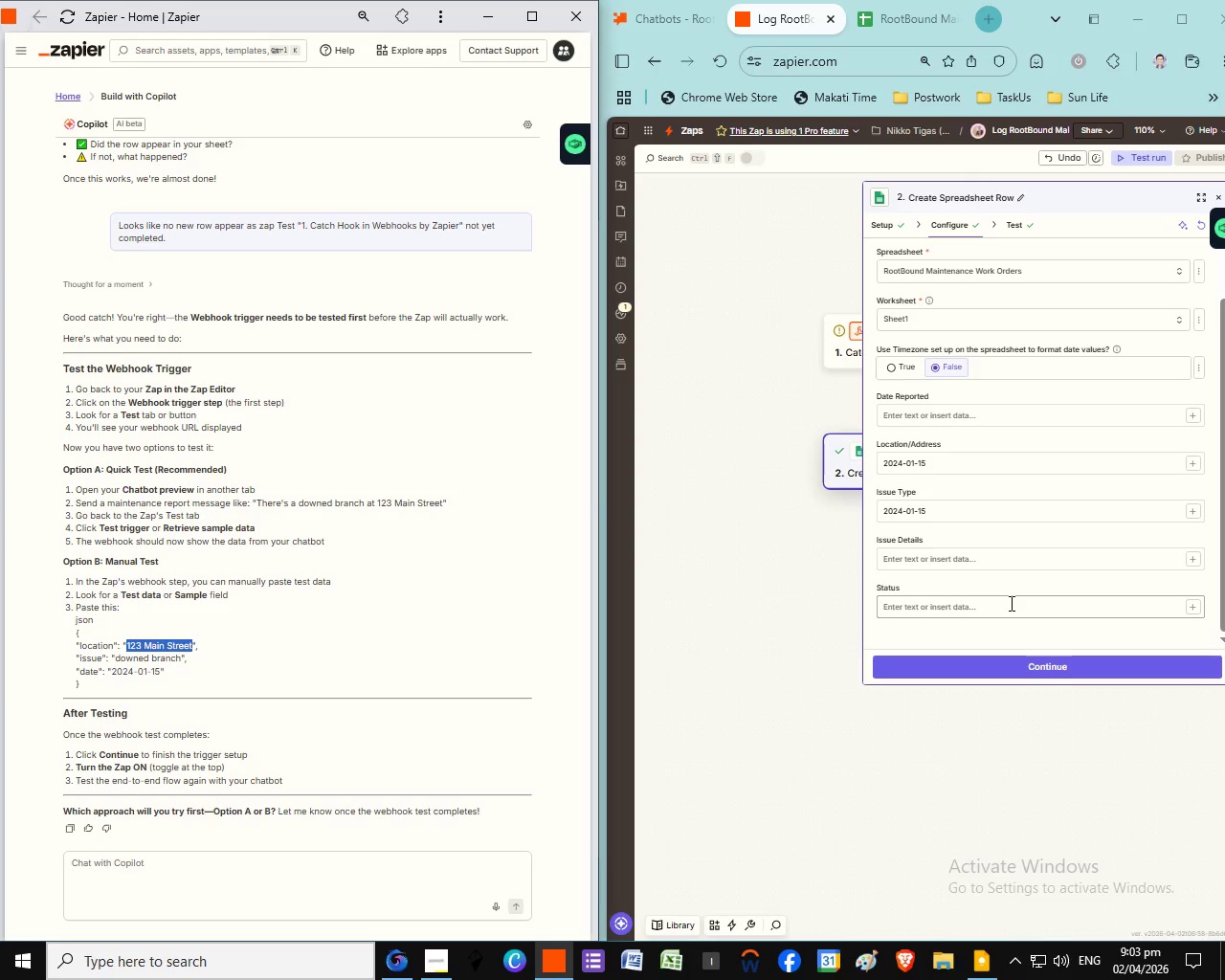 
scroll: coordinate [1010, 585], scroll_direction: down, amount: 1.0
 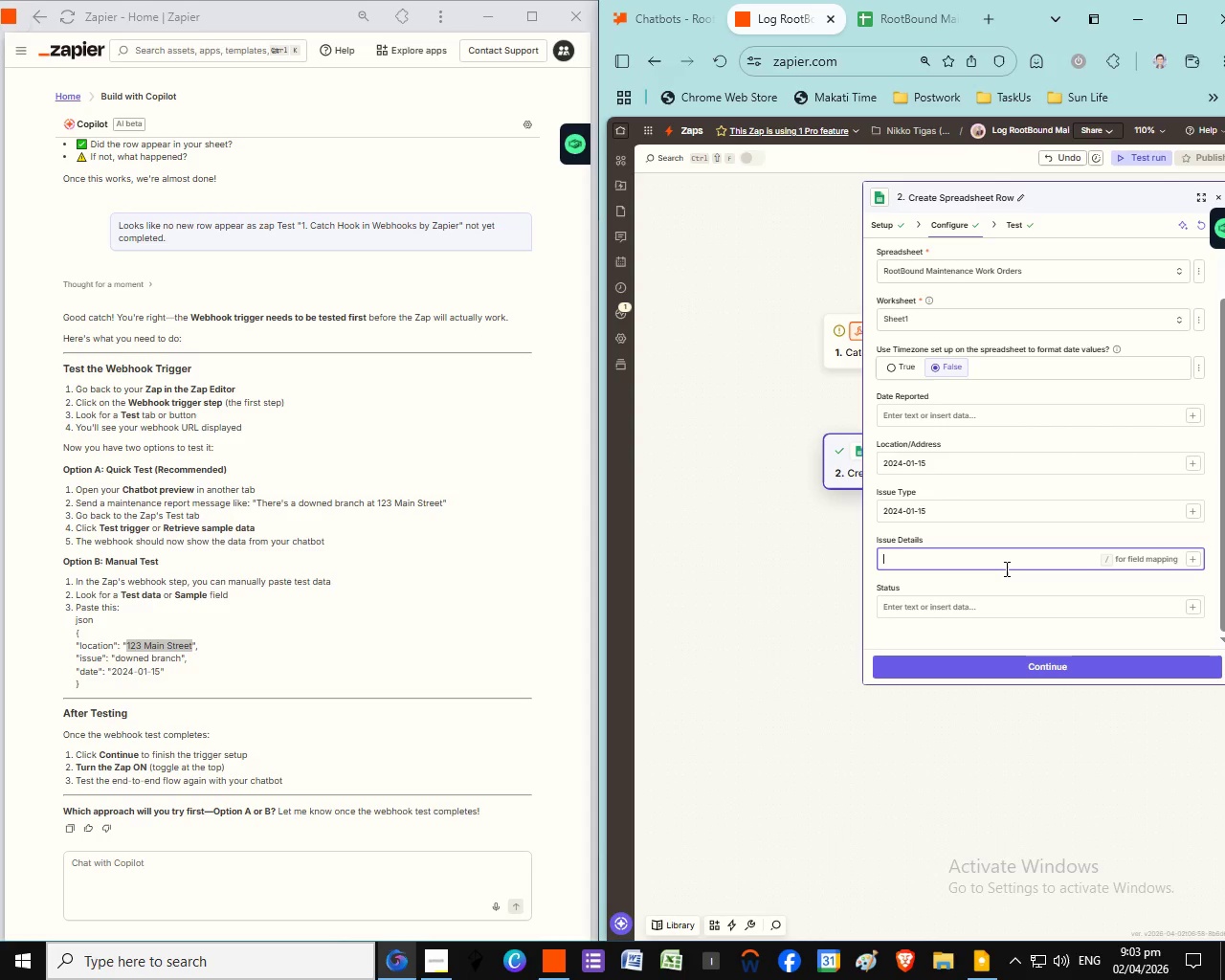 
left_click([979, 566])
 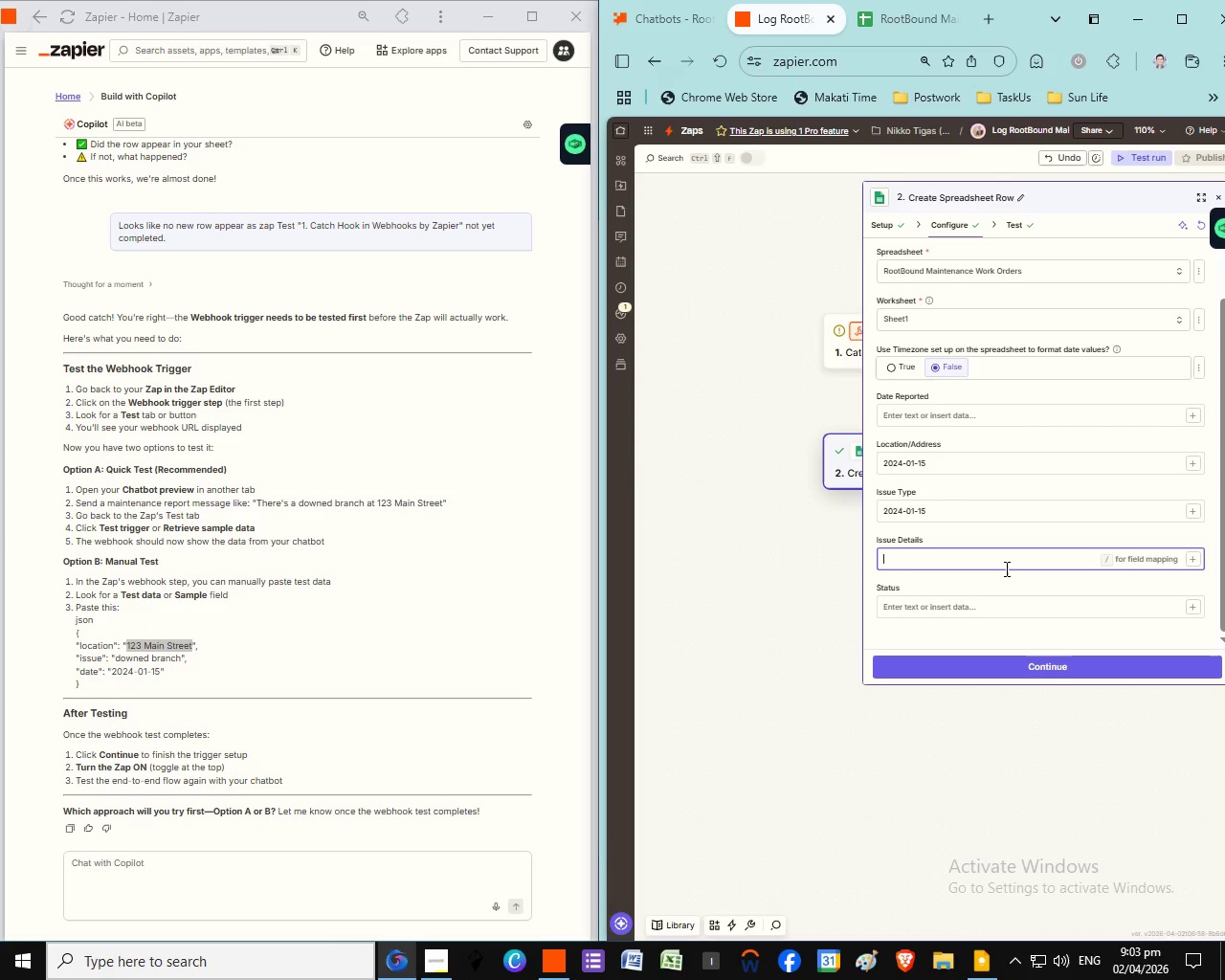 
hold_key(key=ControlLeft, duration=0.44)
 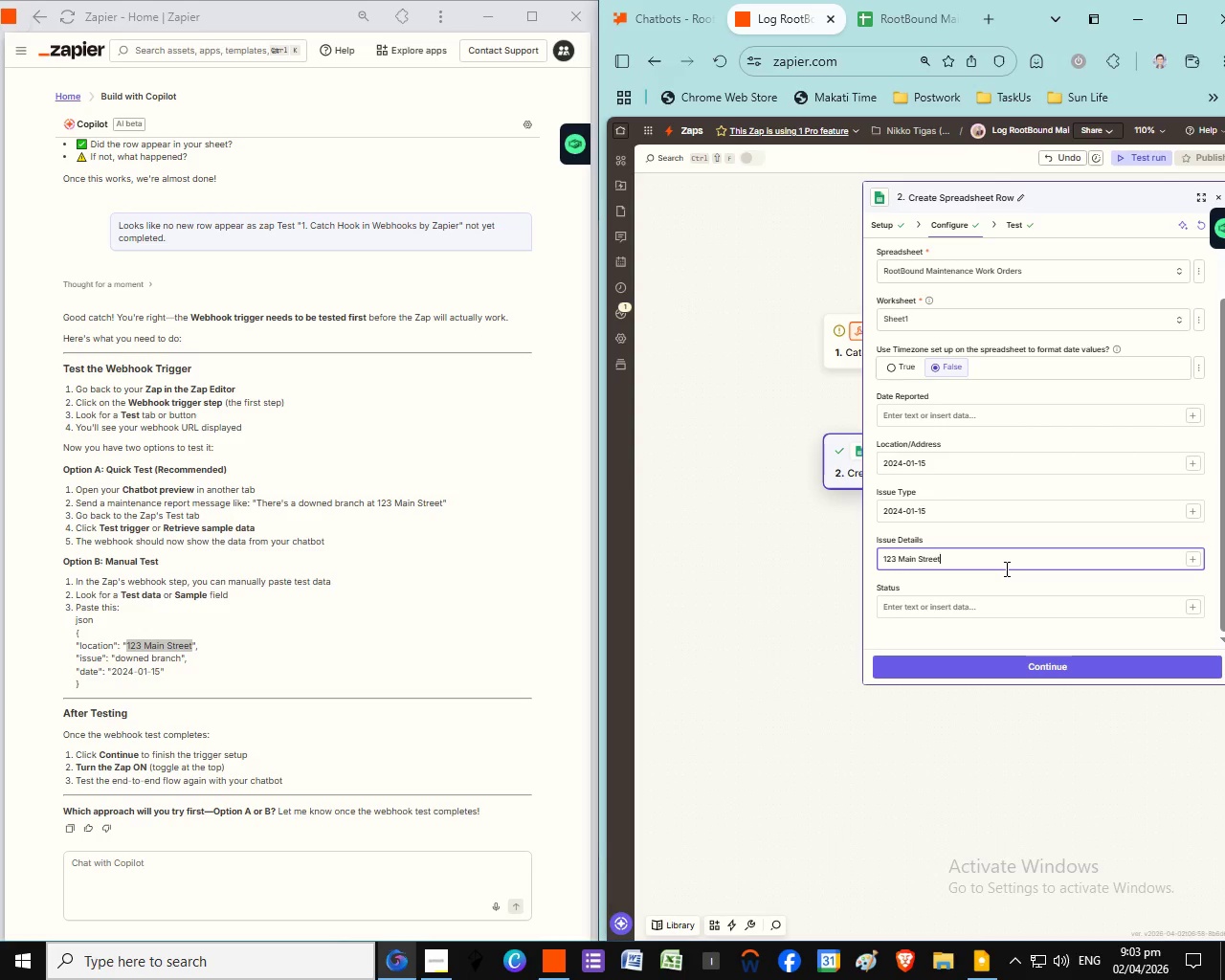 
key(Control+V)
 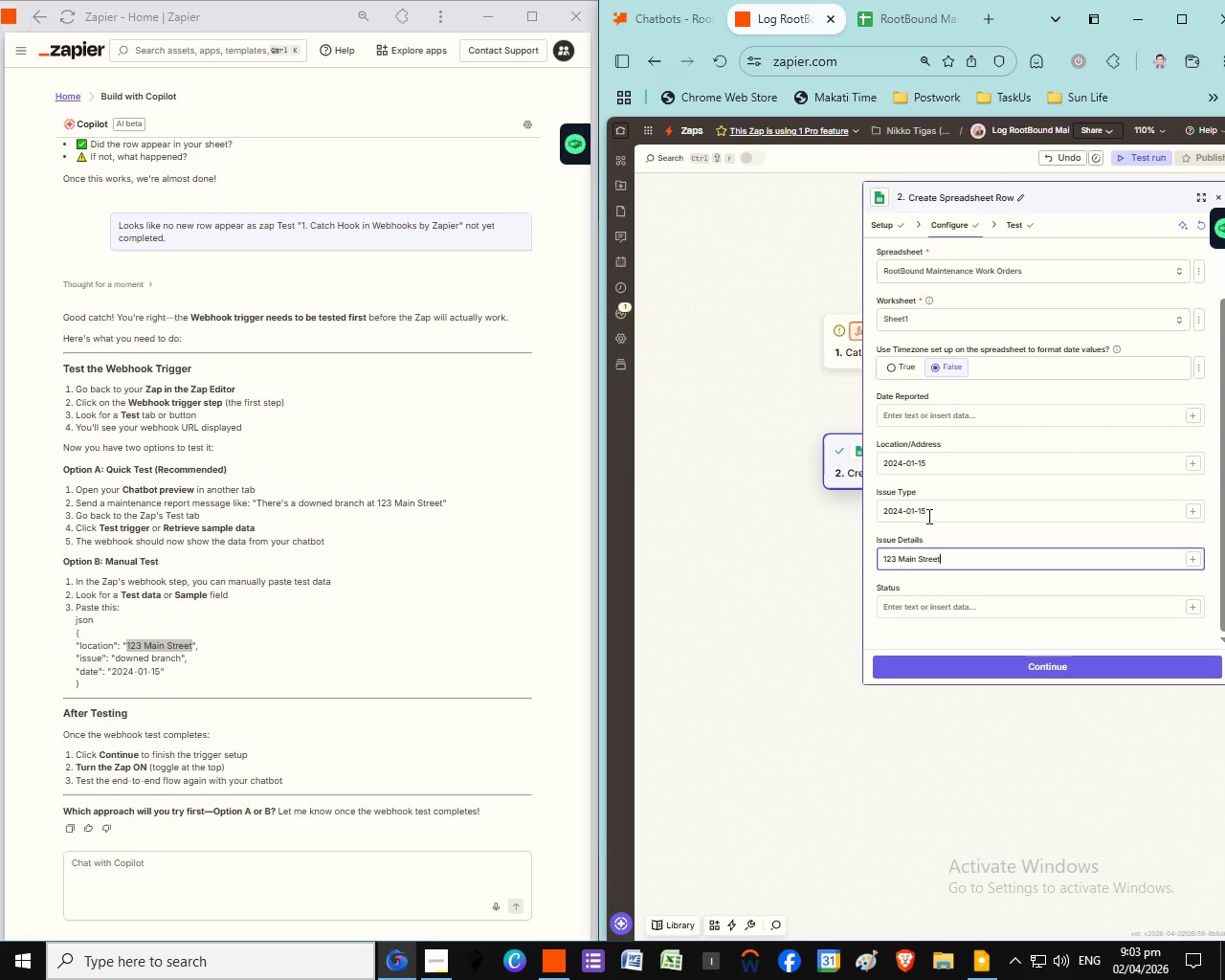 
key(Control+Z)
 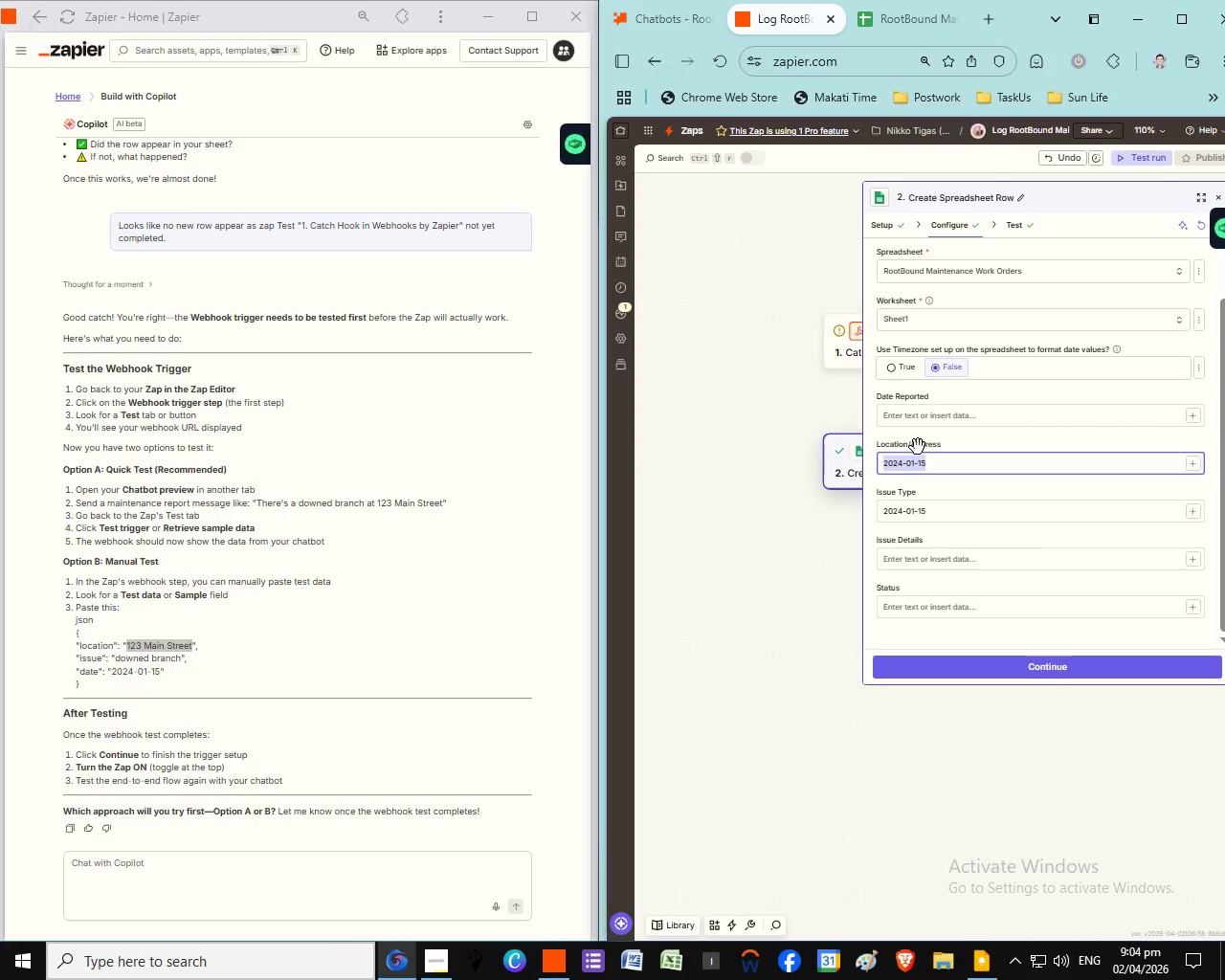 
left_click_drag(start_coordinate=[933, 463], to_coordinate=[855, 443])
 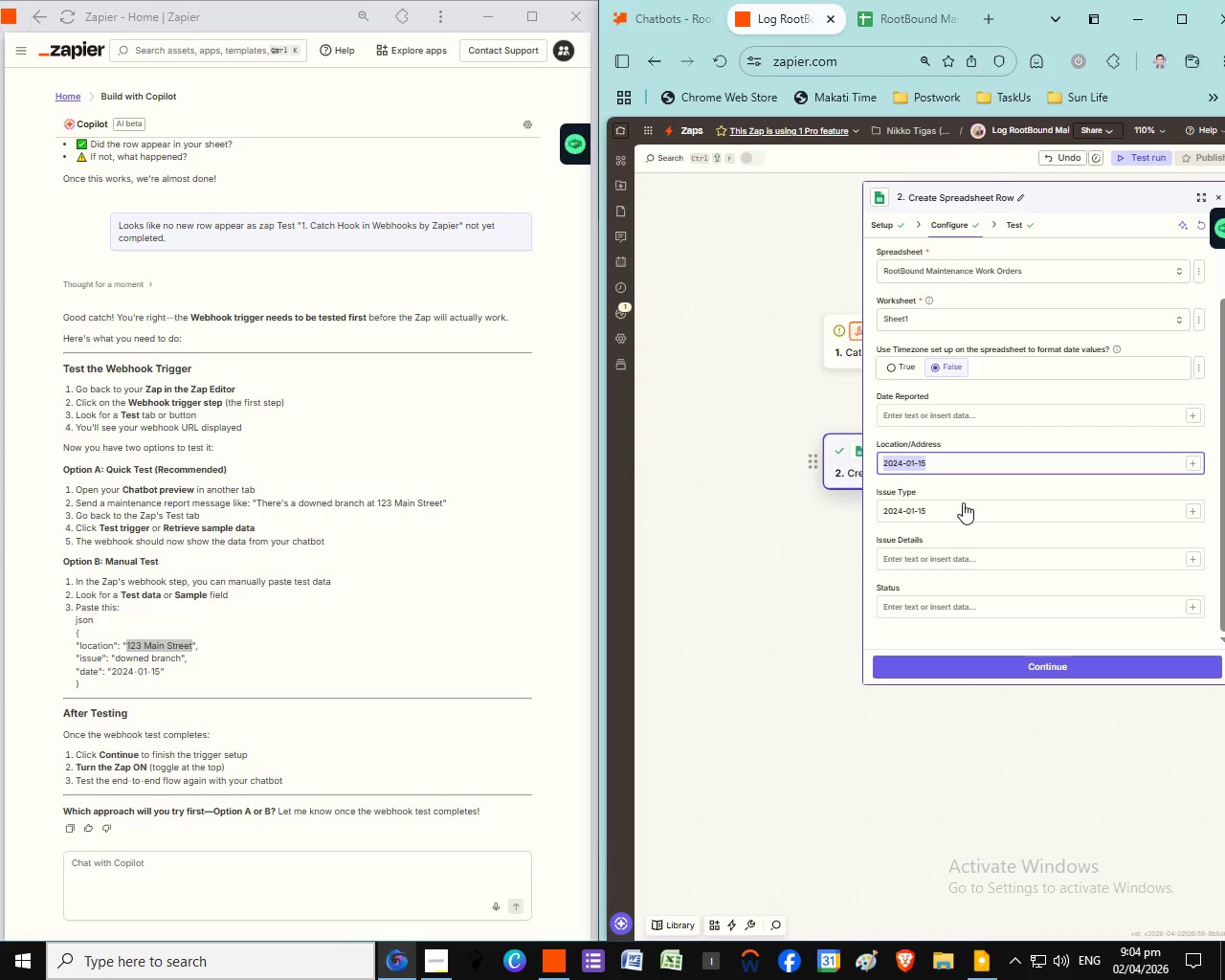 
key(Control+V)
 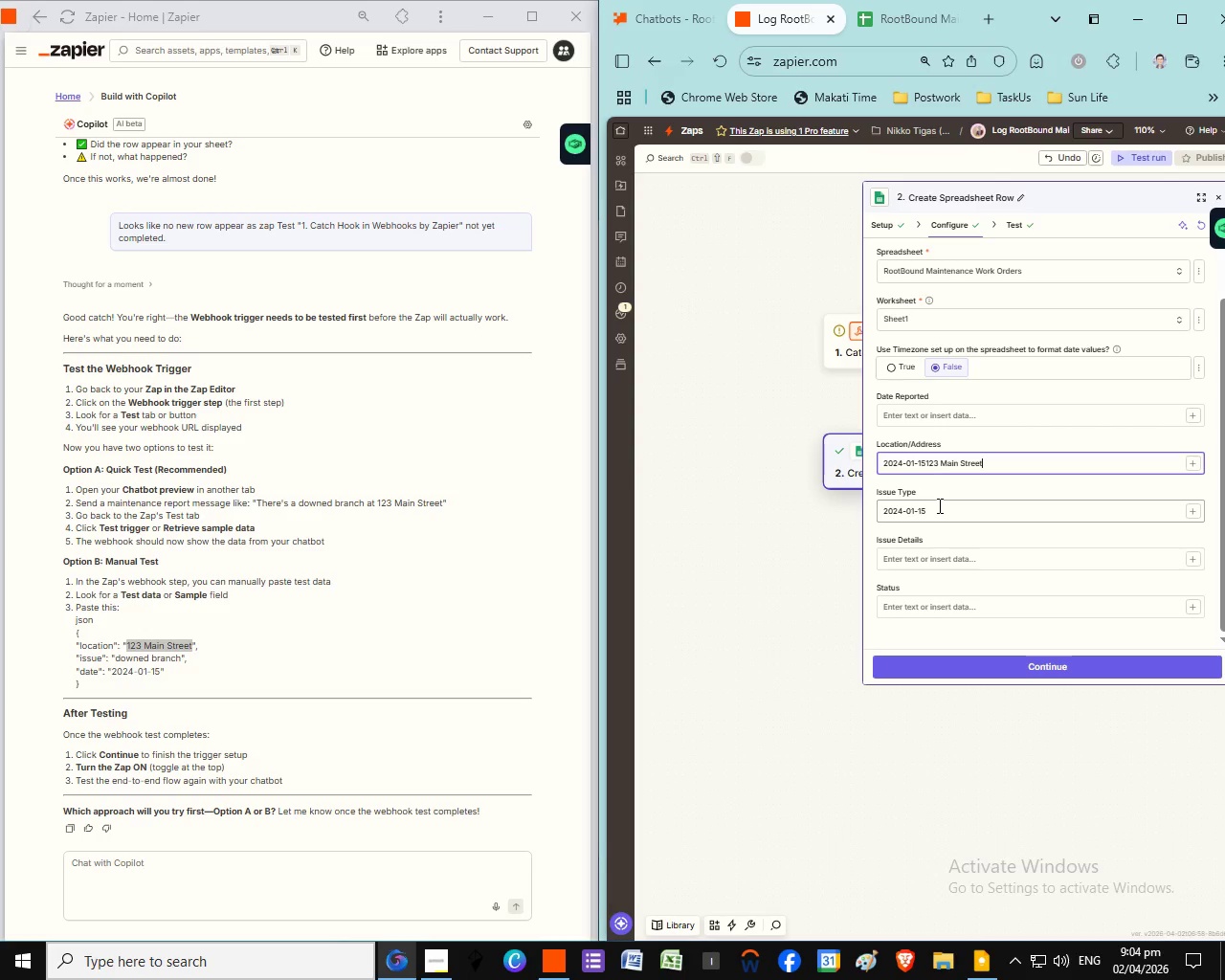 
left_click_drag(start_coordinate=[938, 505], to_coordinate=[852, 506])
 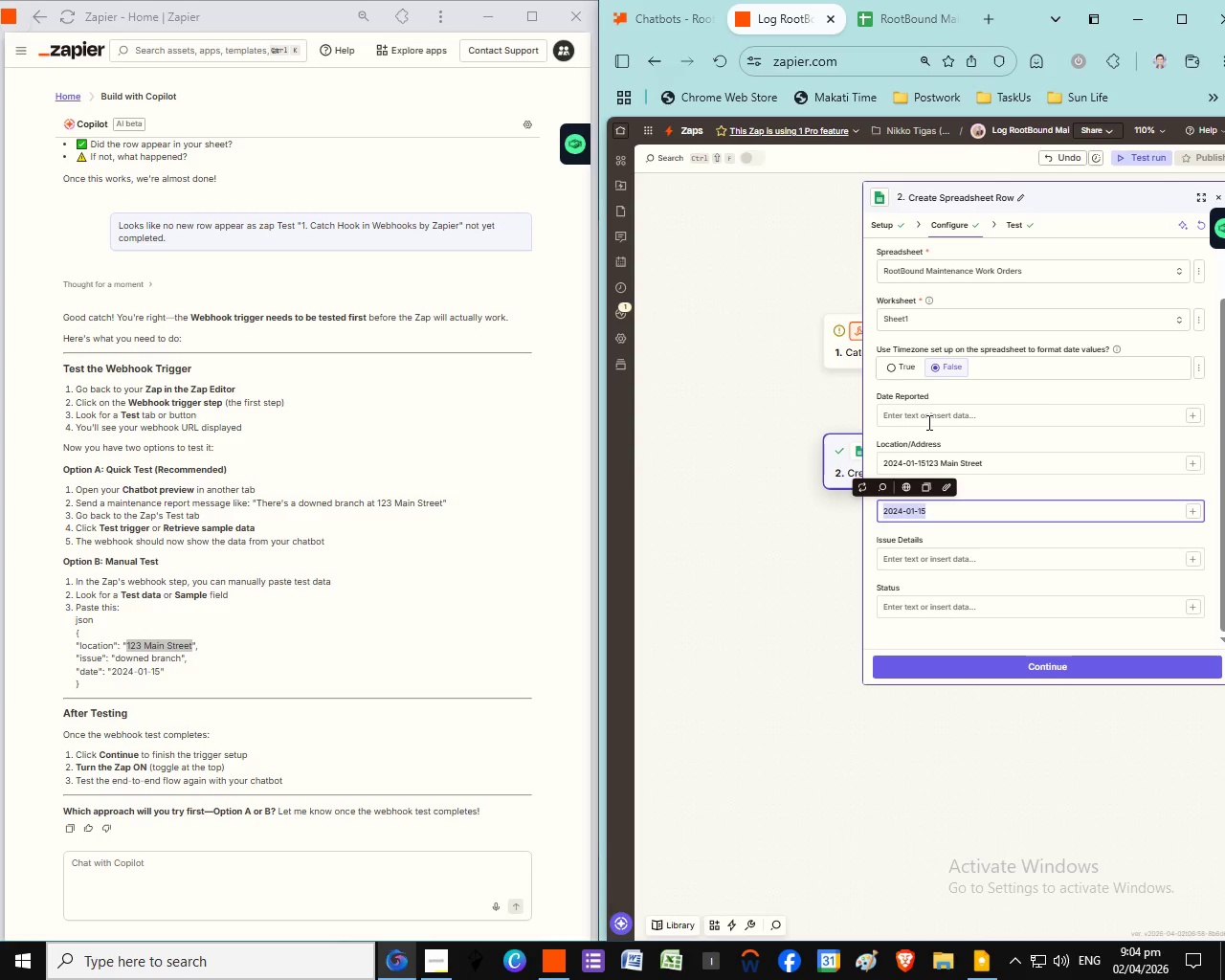 
key(Control+X)
 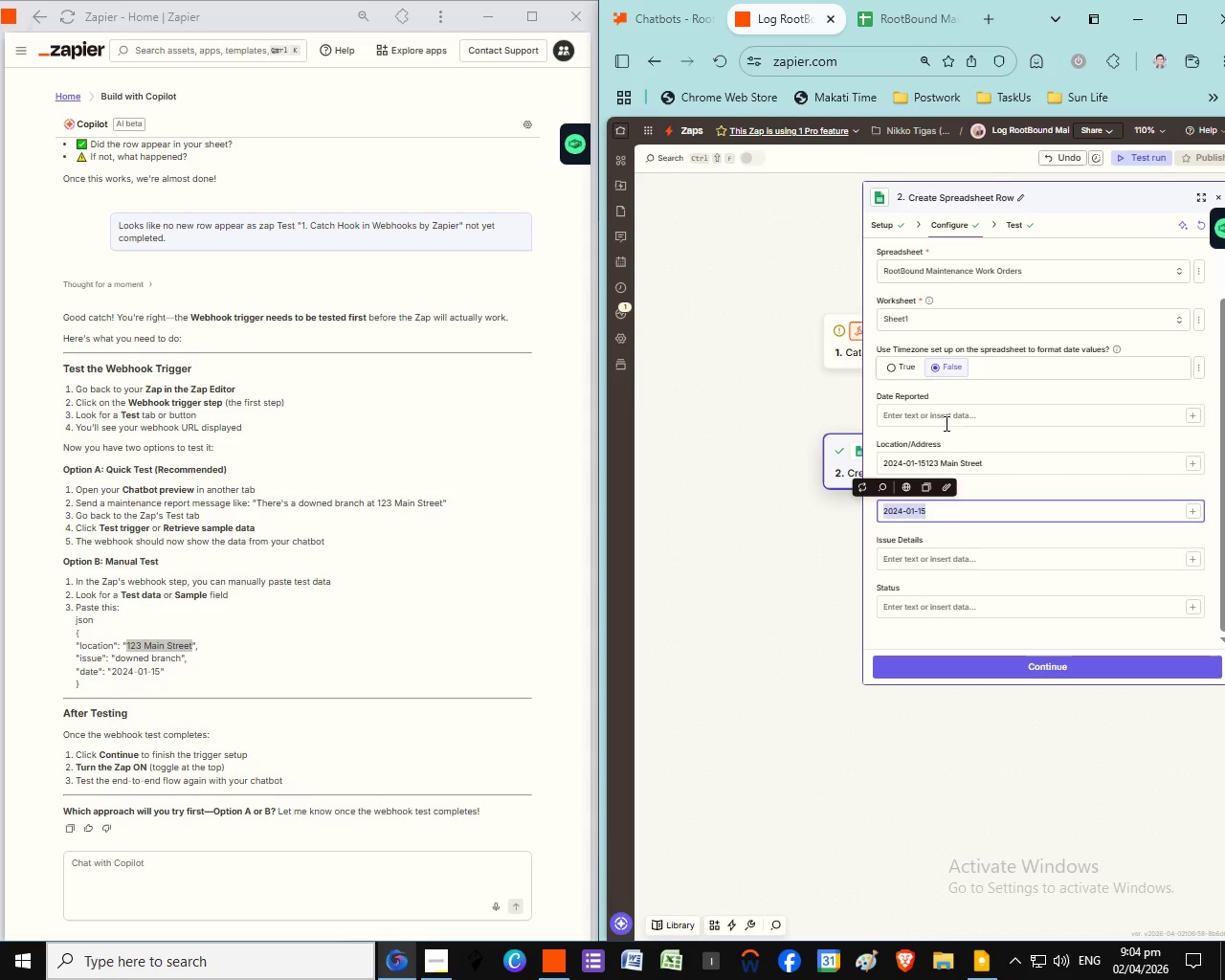 
left_click([927, 422])
 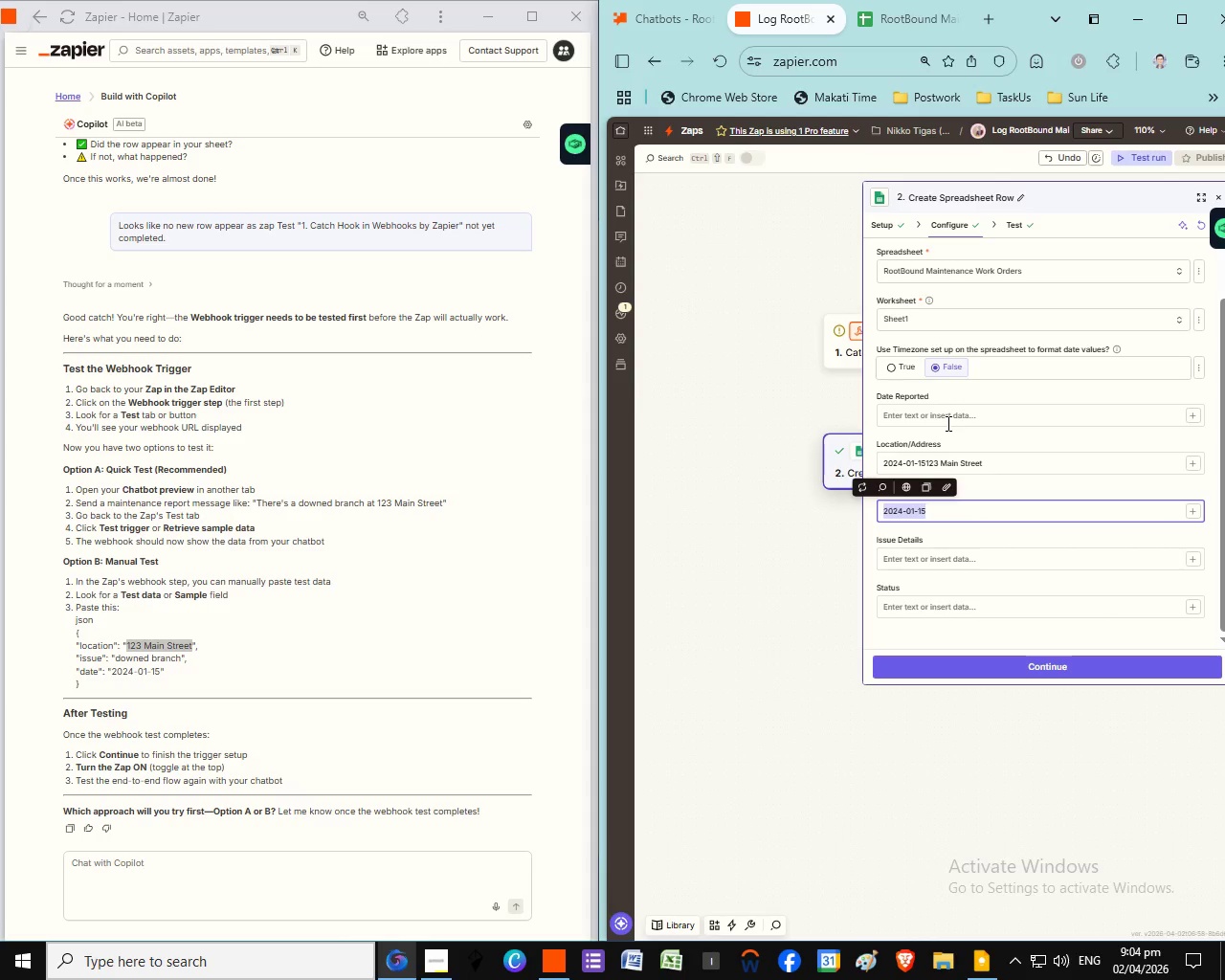 
hold_key(key=ControlLeft, duration=0.78)
 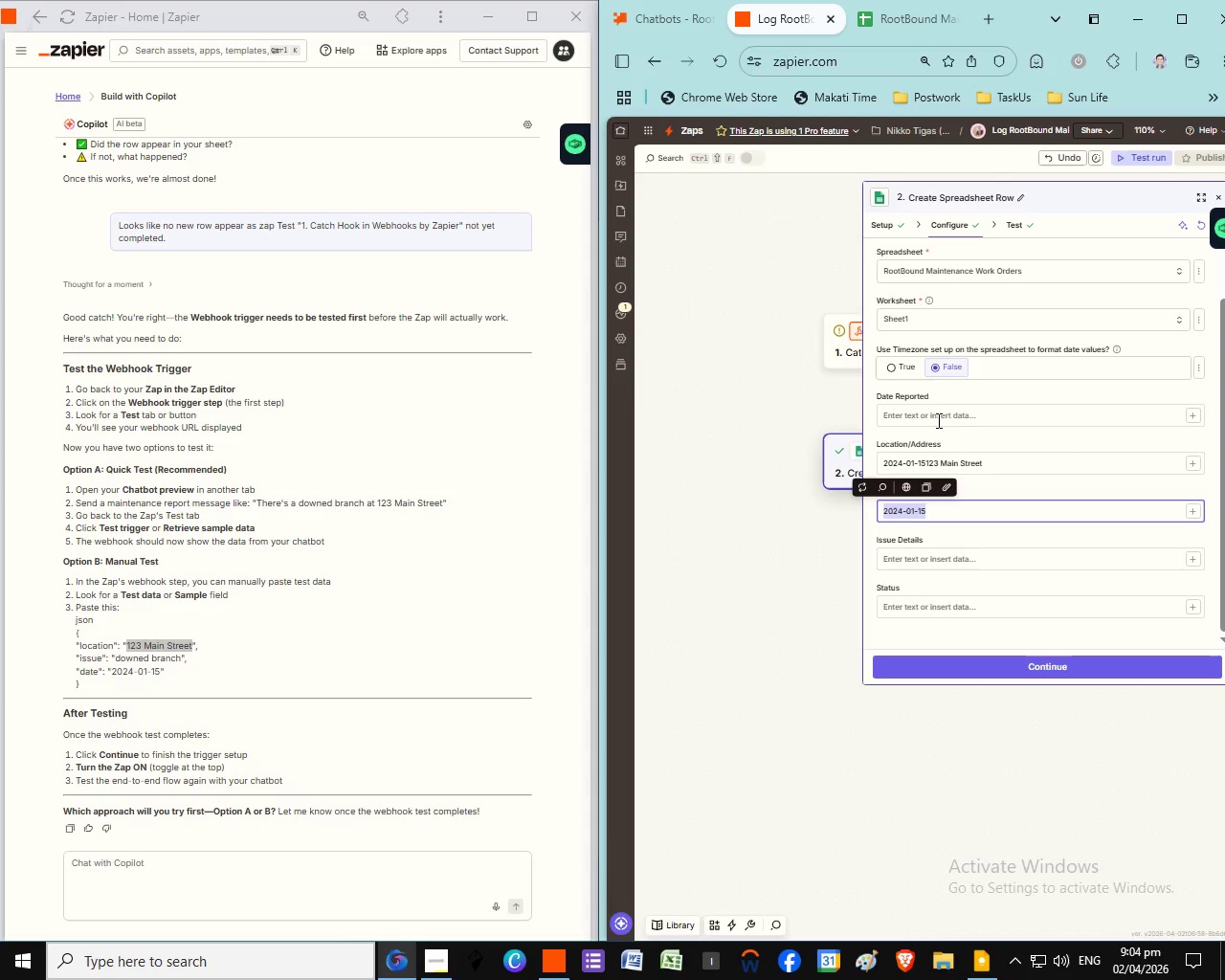 
left_click([937, 419])
 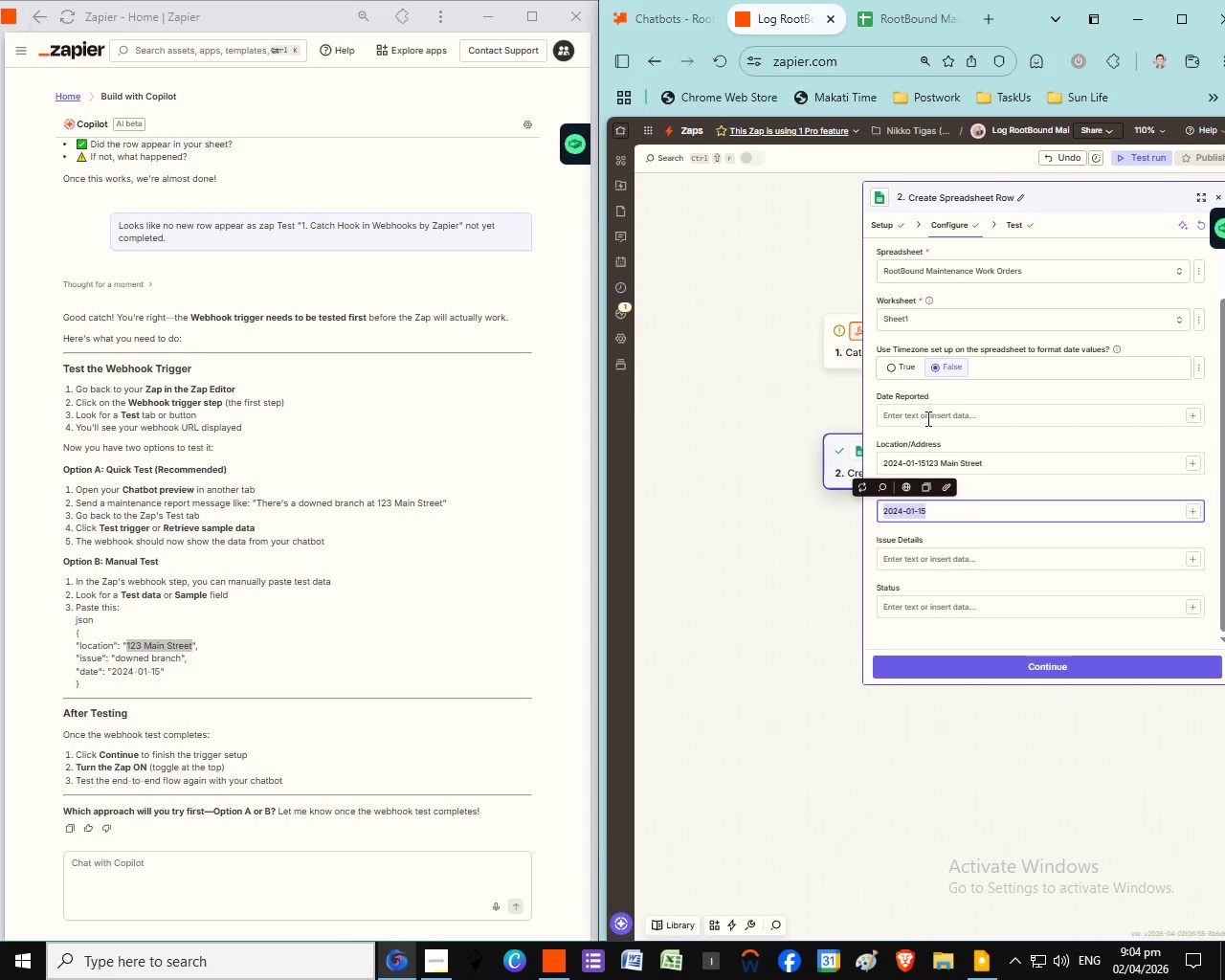 
left_click([943, 418])
 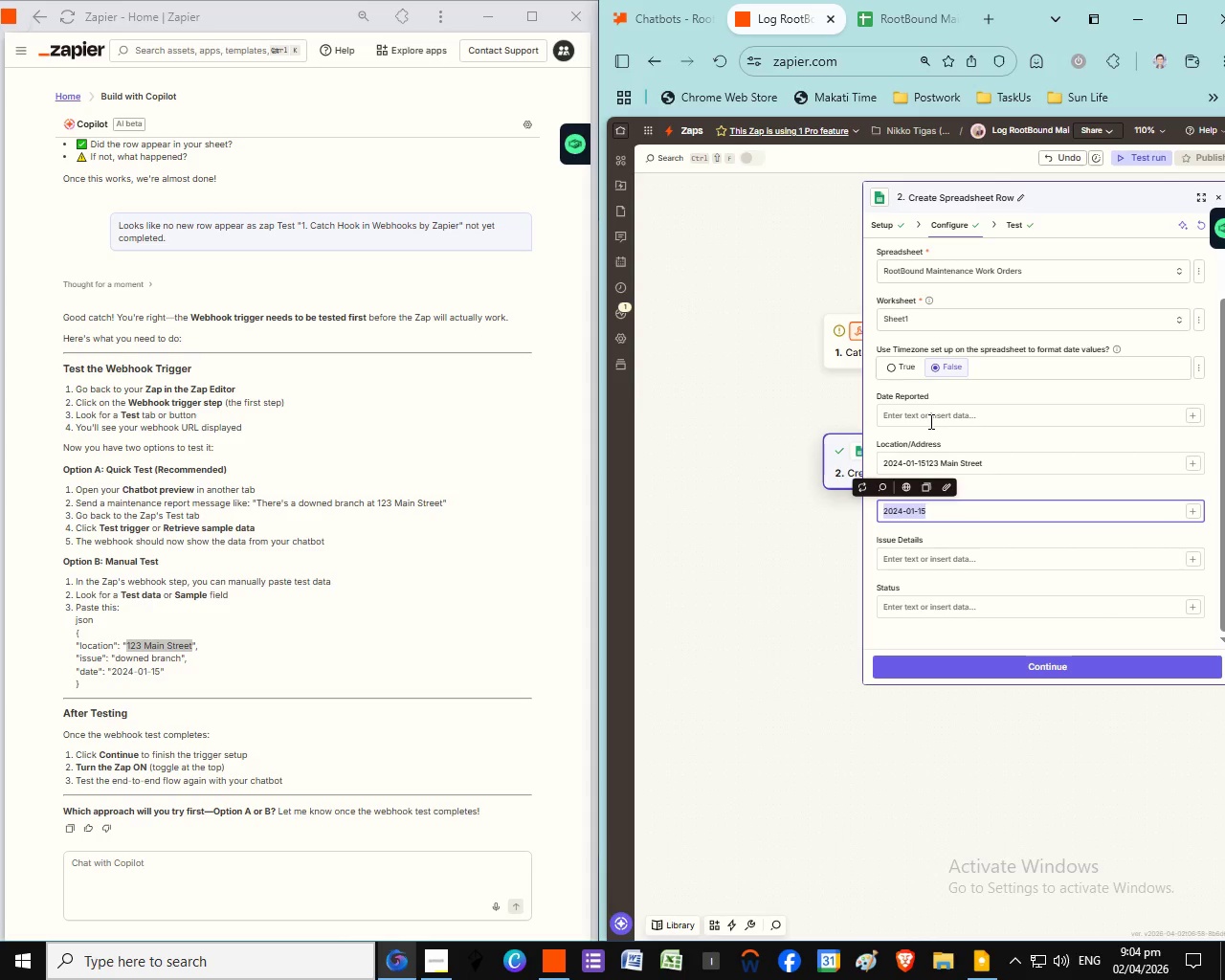 
left_click([926, 419])
 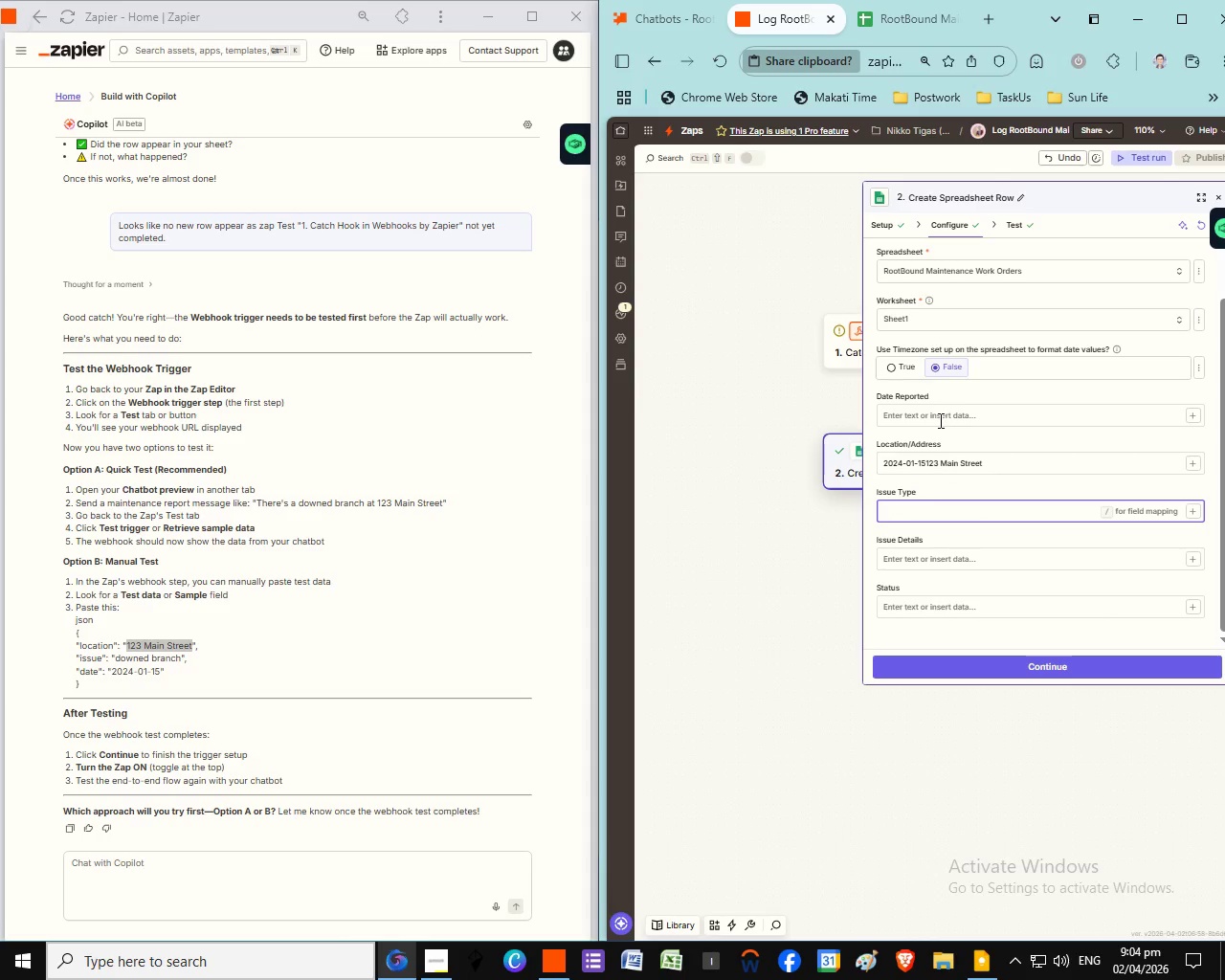 
left_click([926, 419])
 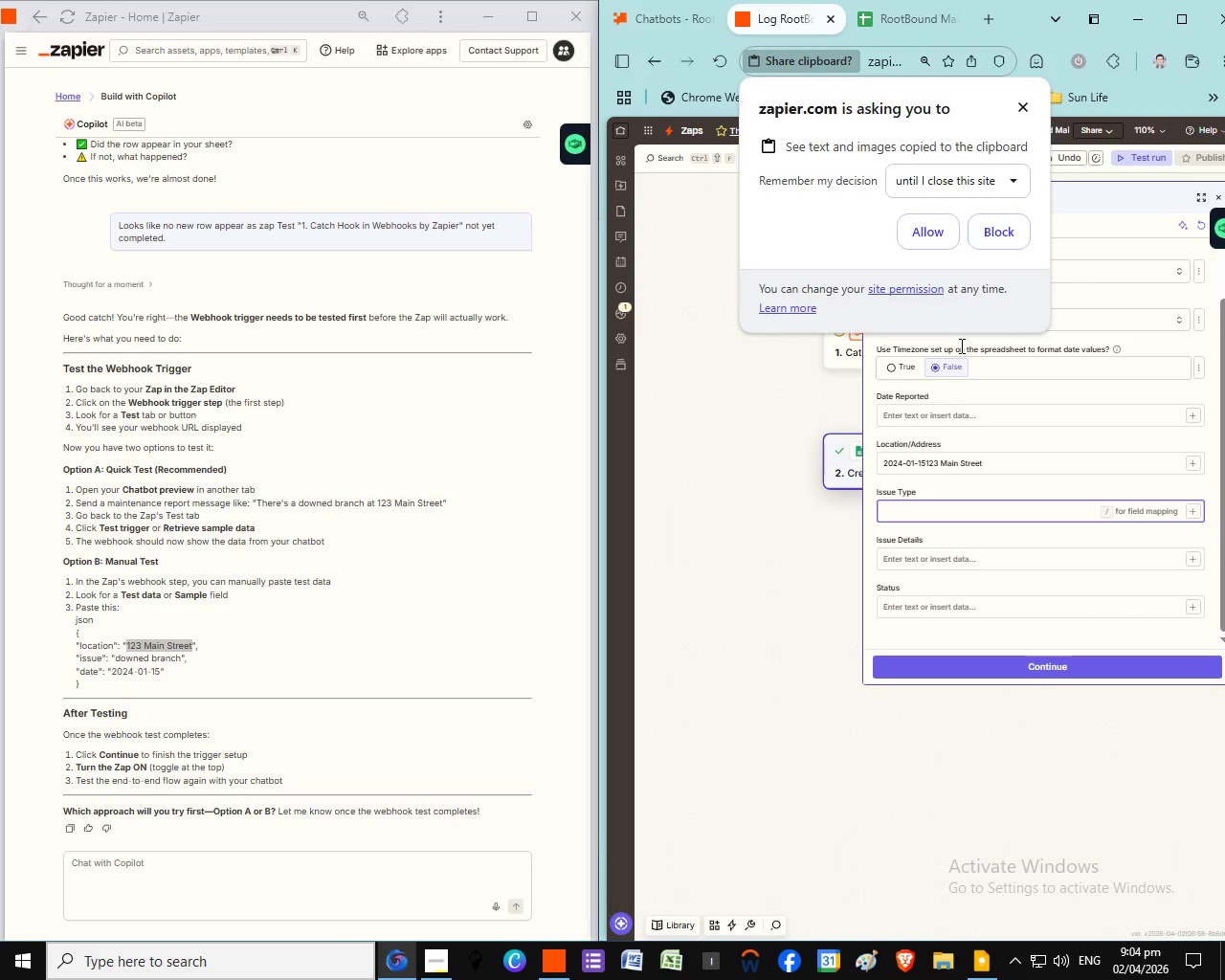 
left_click([939, 416])
 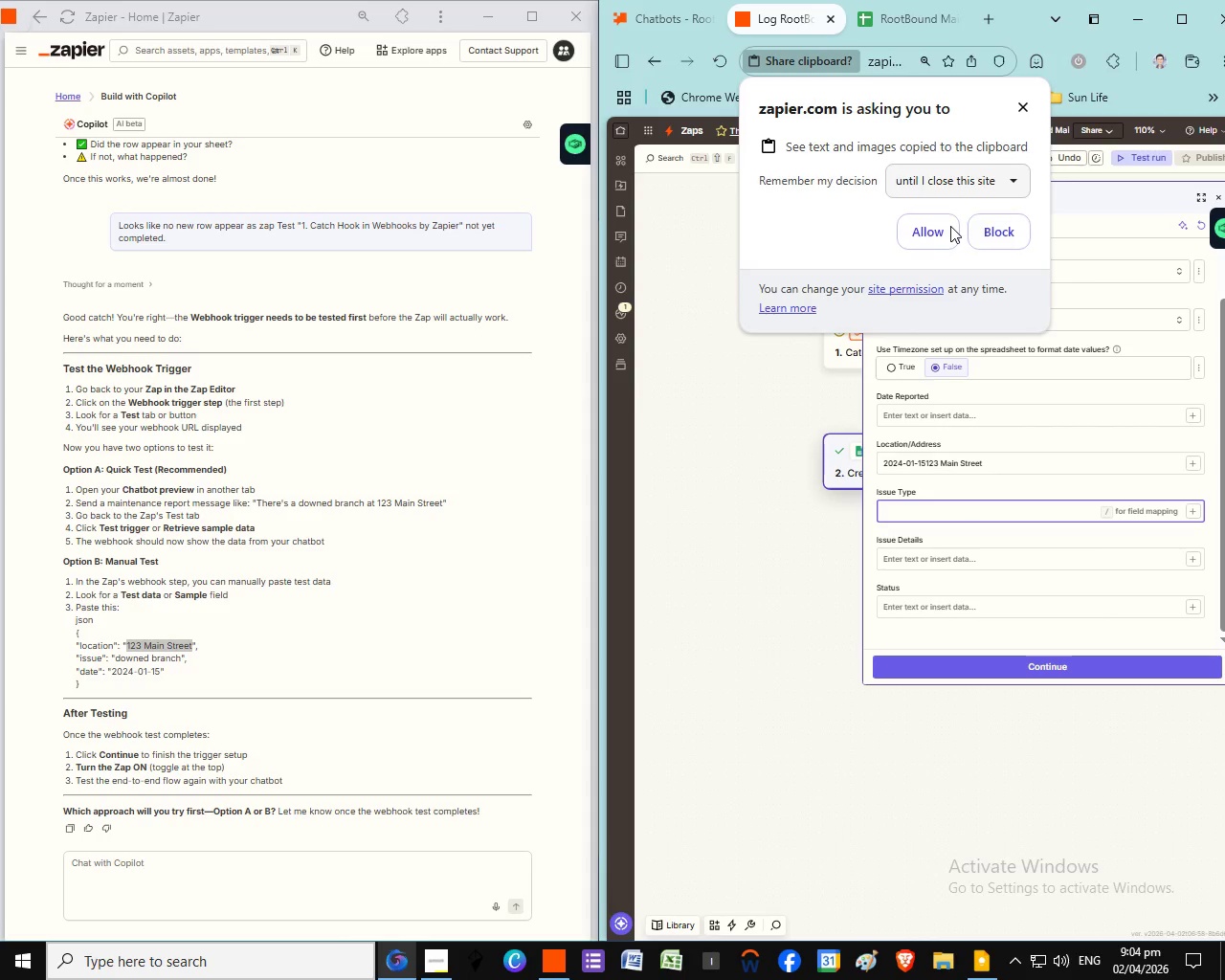 
left_click([950, 183])
 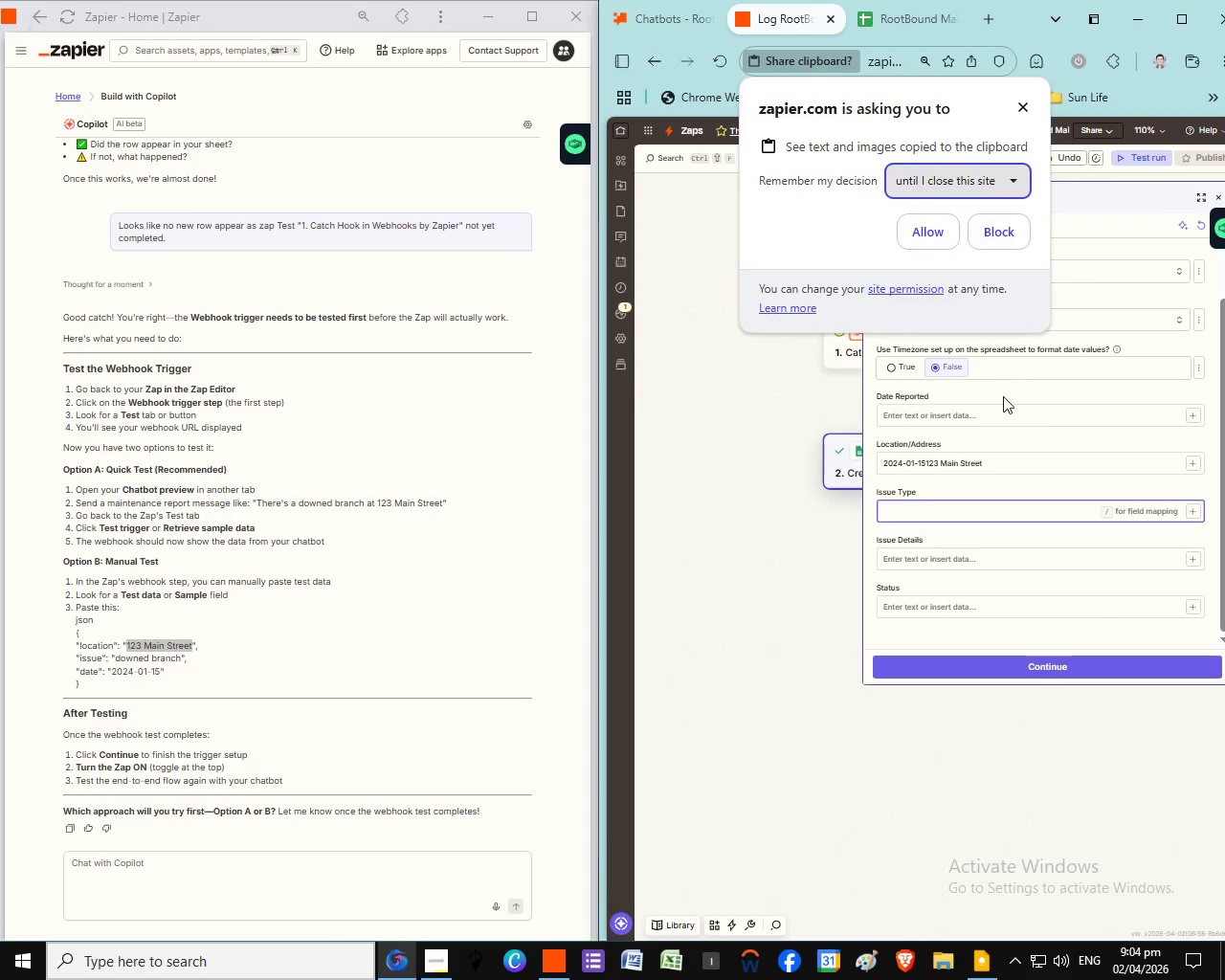 
left_click([950, 311])
 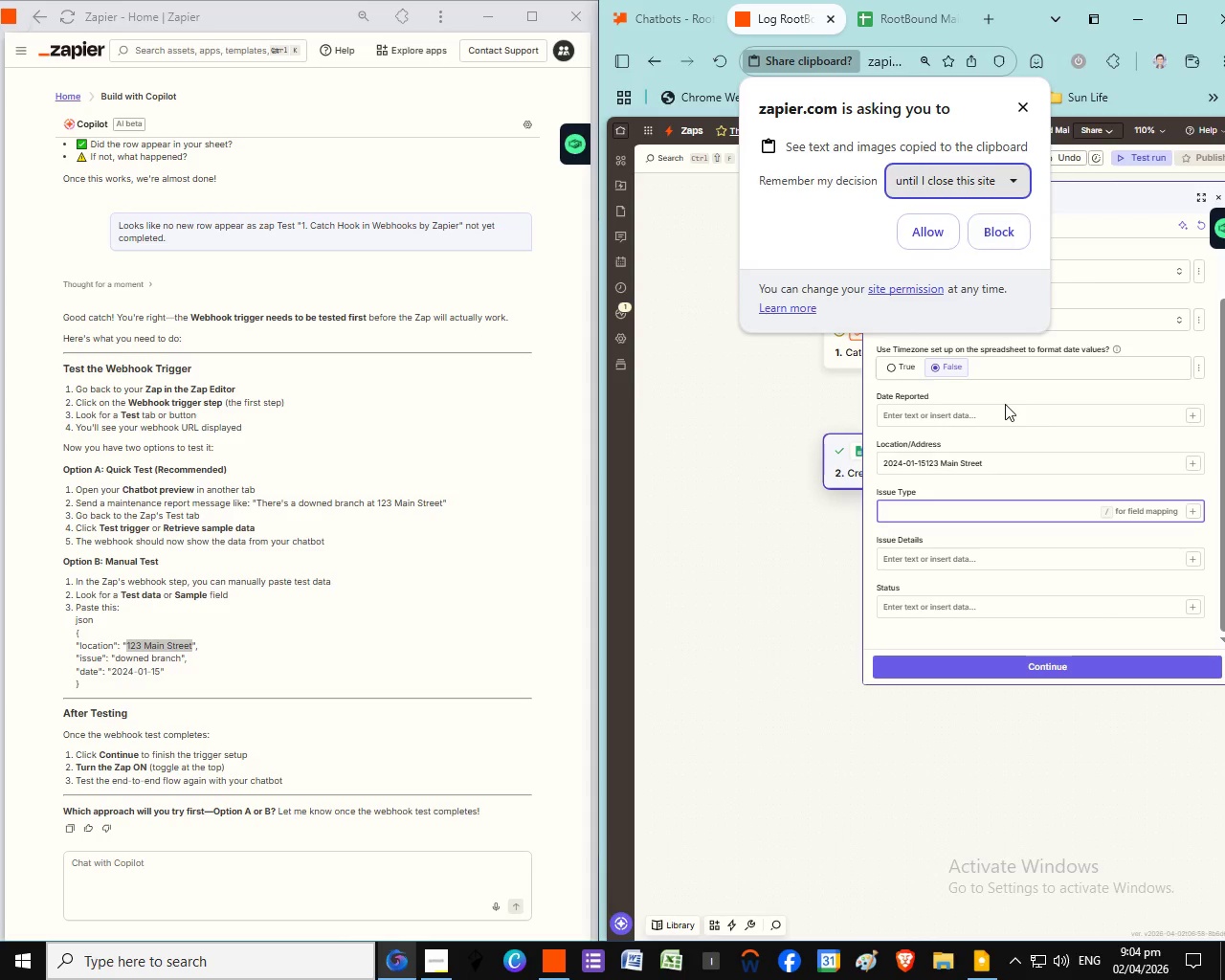 
left_click([922, 235])
 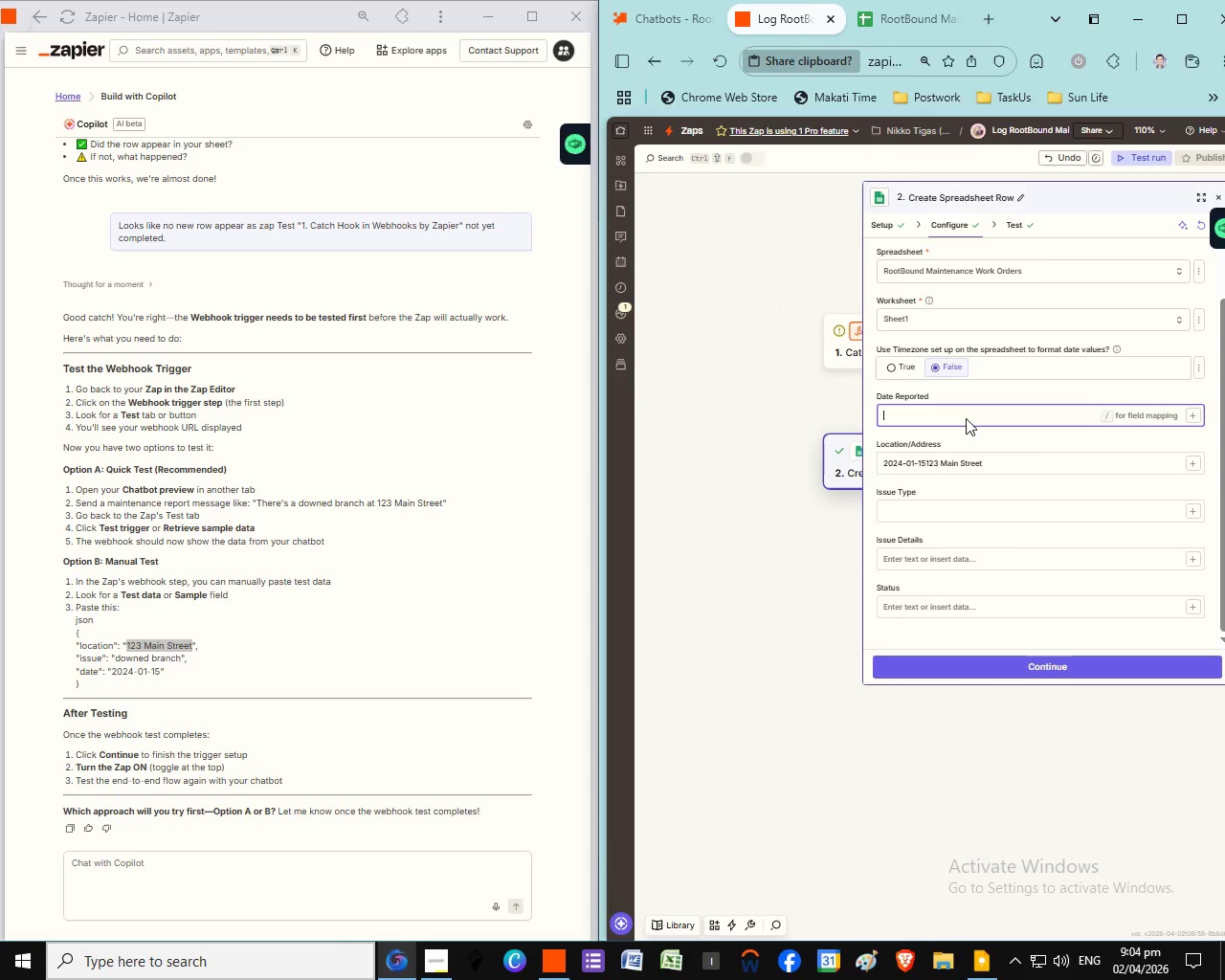 
key(Control+V)
 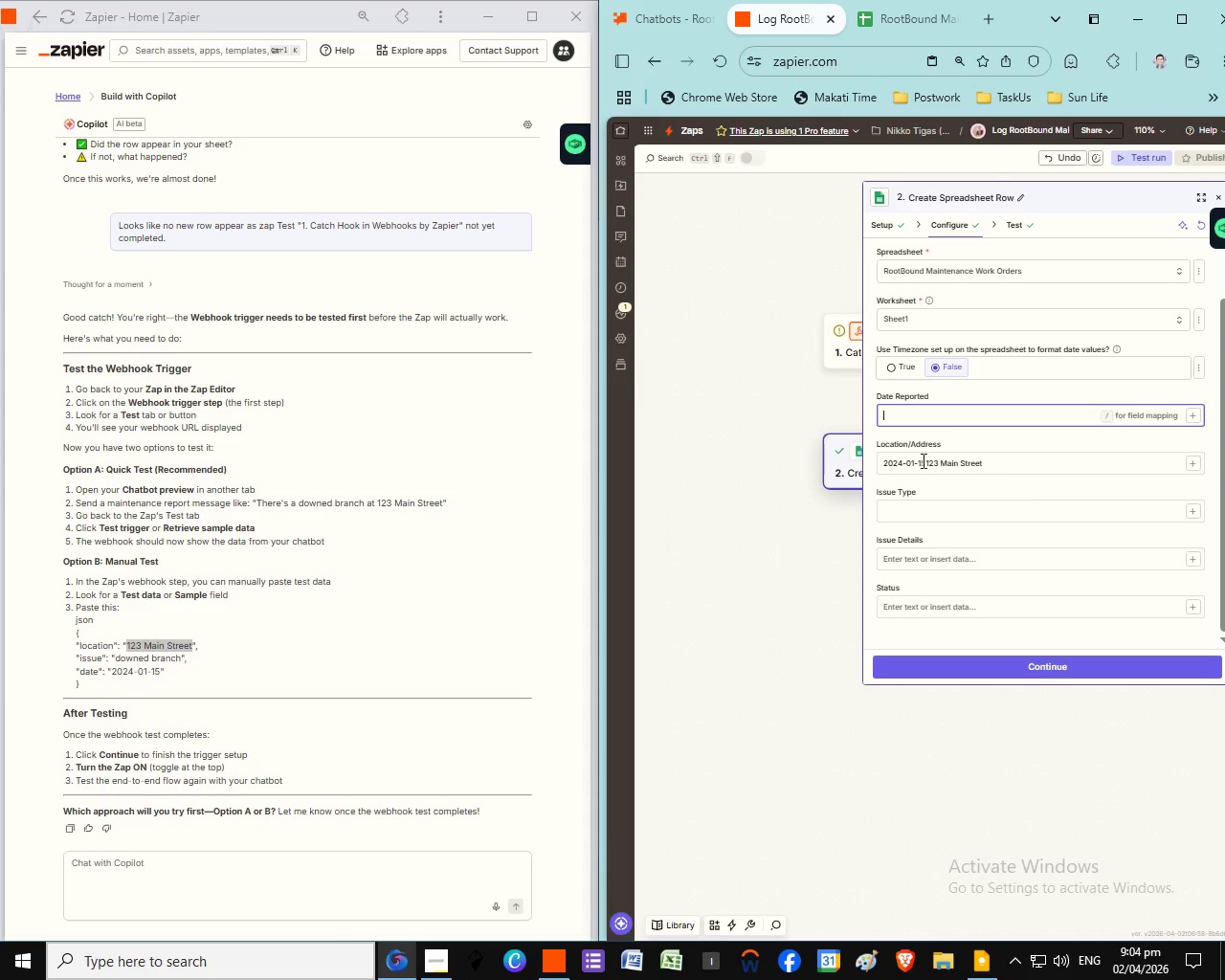 
wait(9.47)
 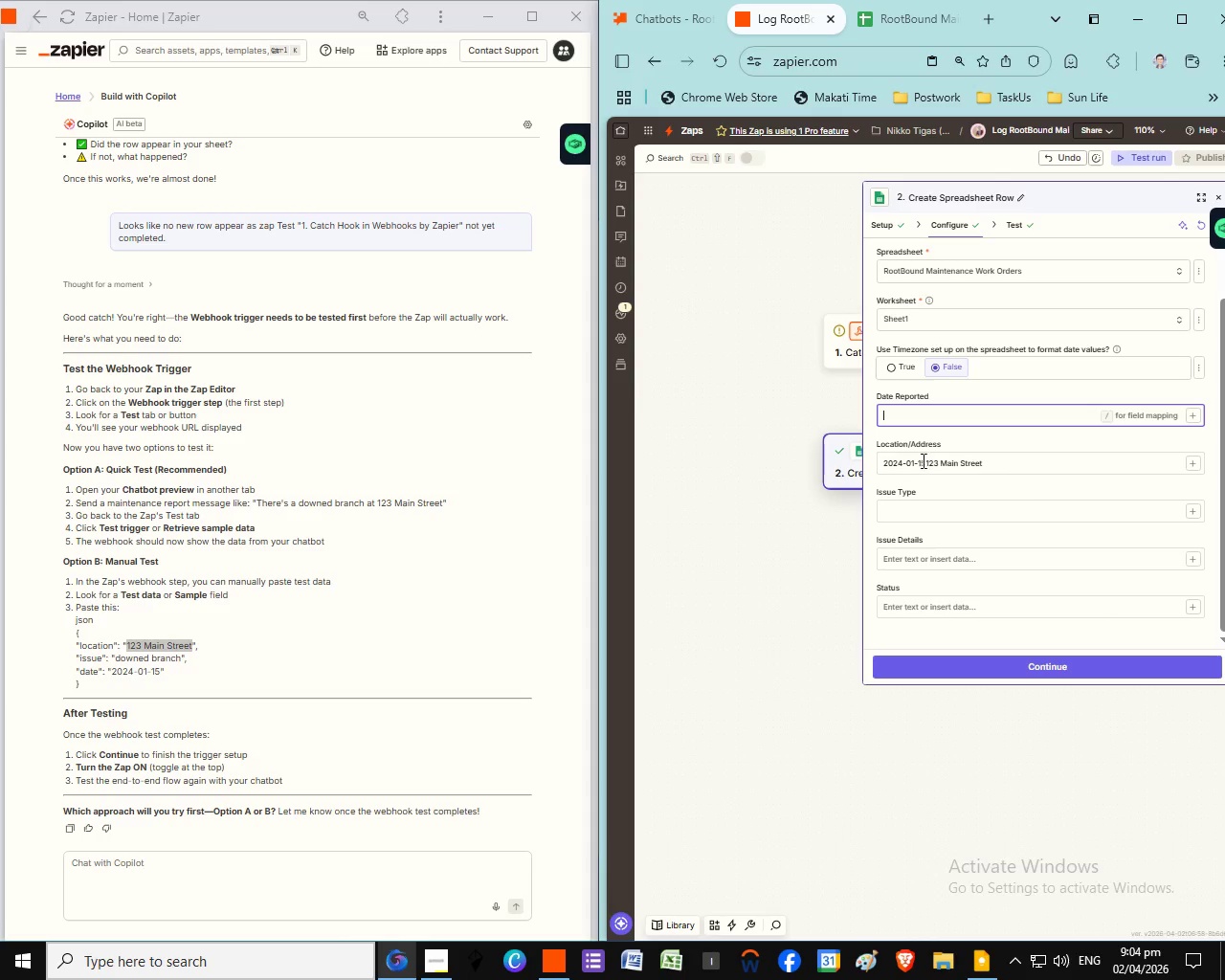 
left_click([924, 417])
 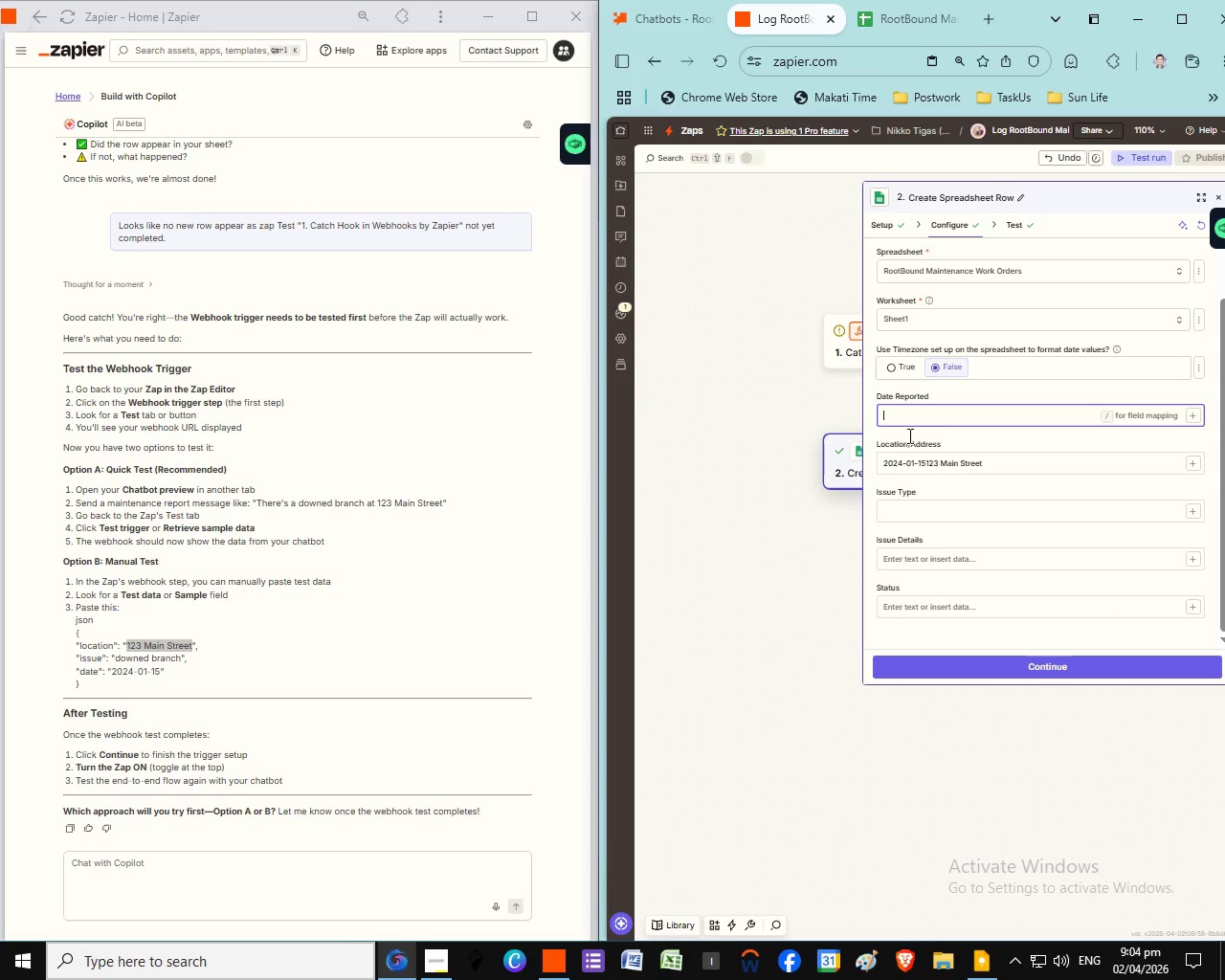 
scroll: coordinate [902, 554], scroll_direction: down, amount: 1.0
 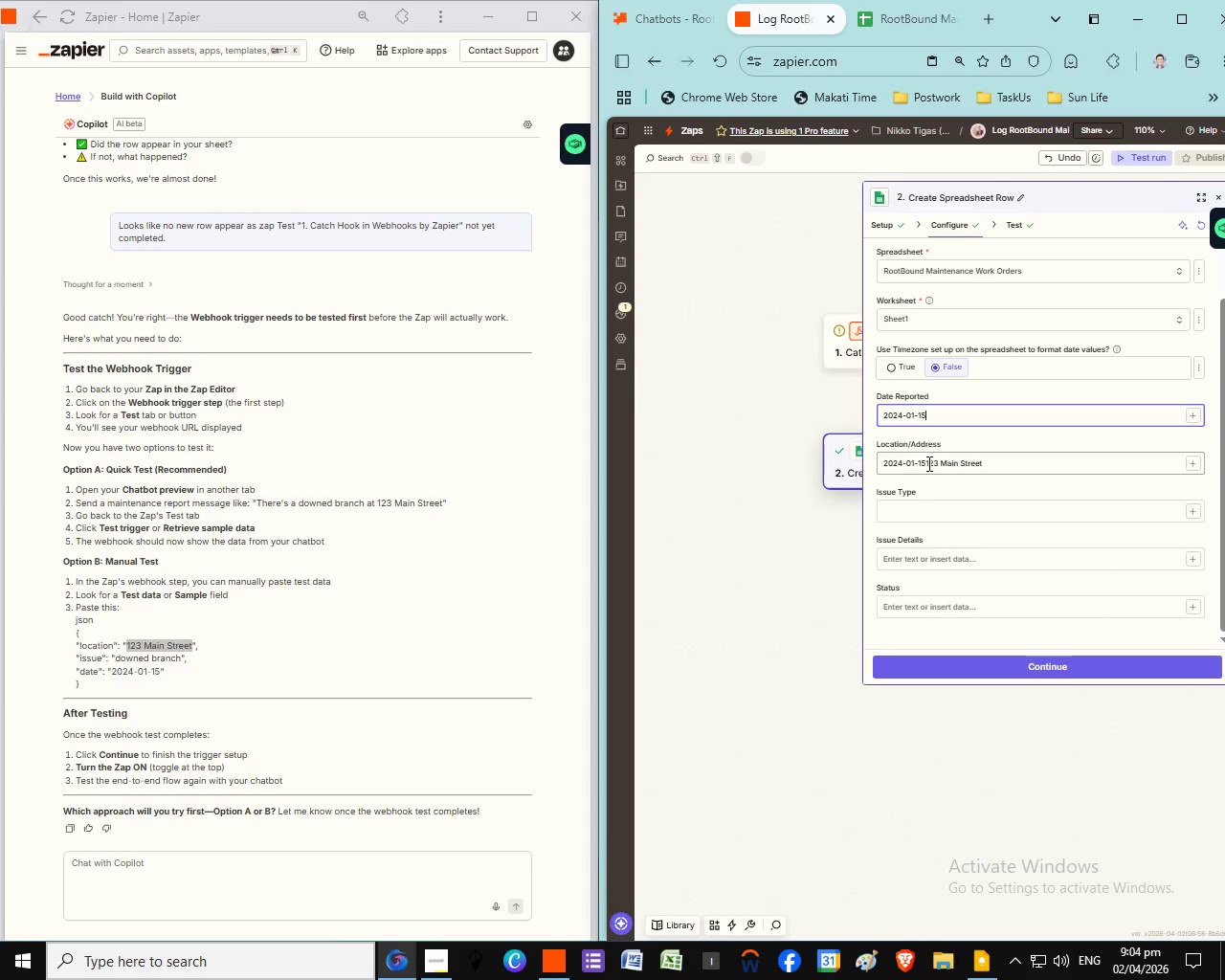 
left_click([927, 461])
 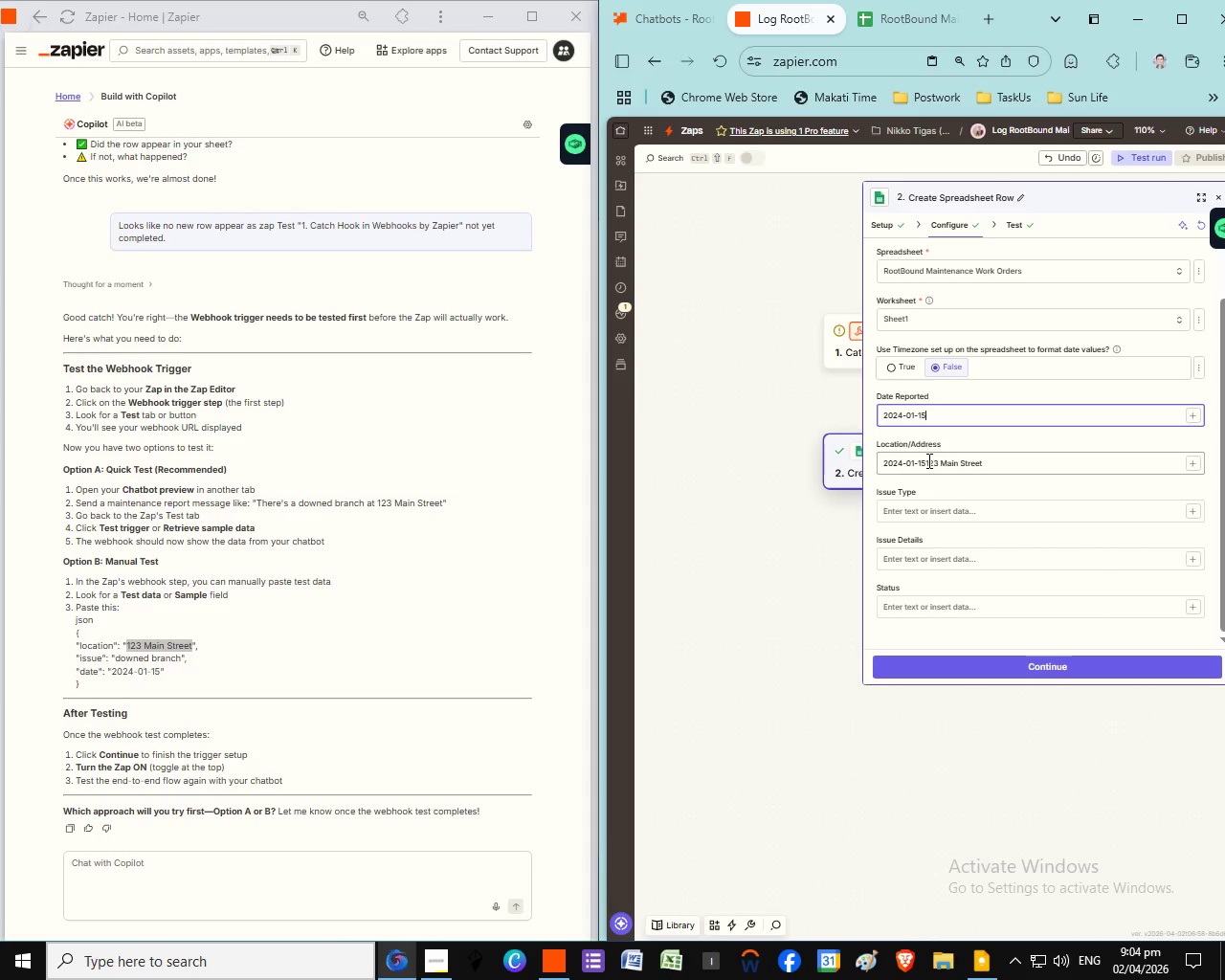 
wait(6.02)
 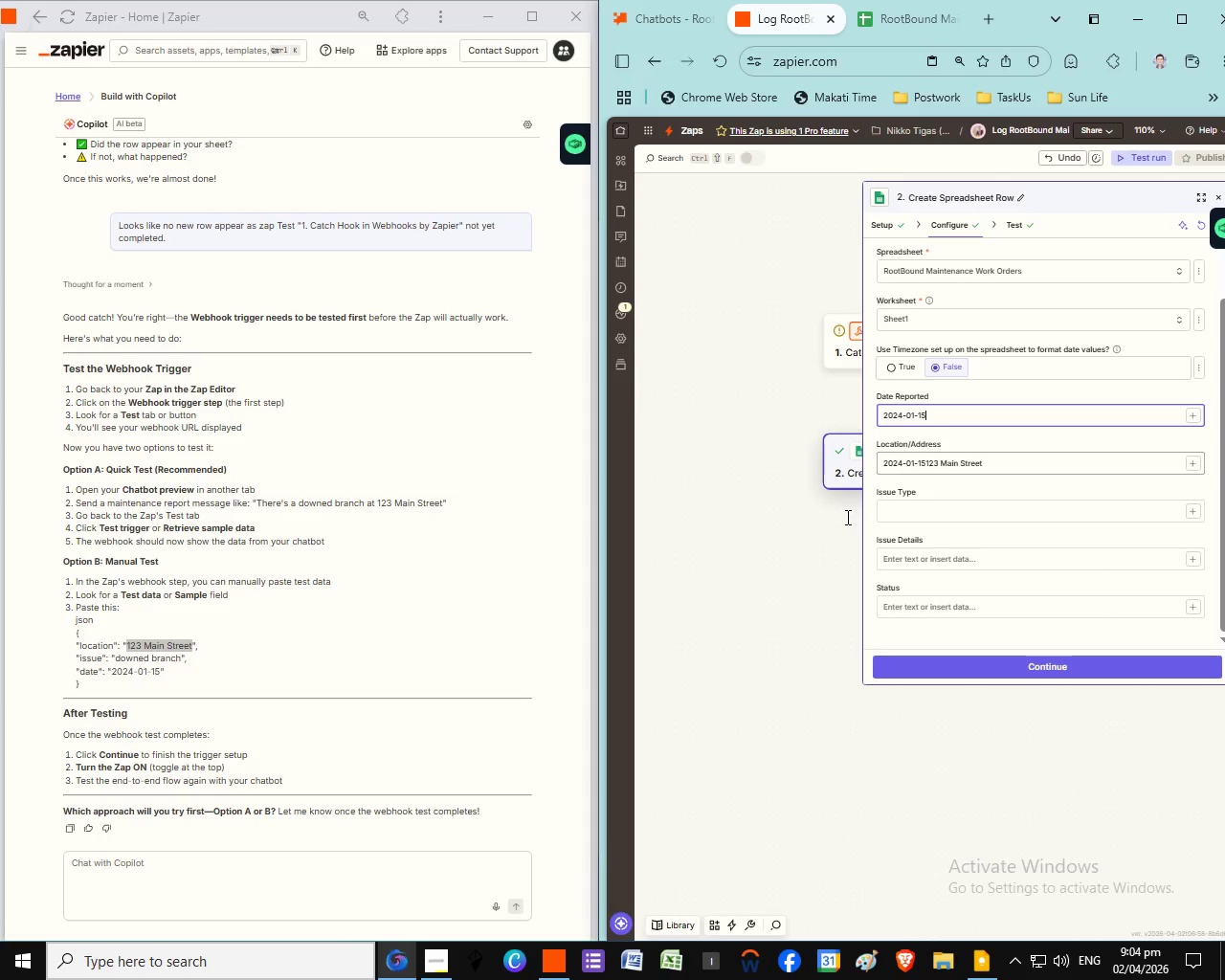 
left_click_drag(start_coordinate=[925, 465], to_coordinate=[885, 464])
 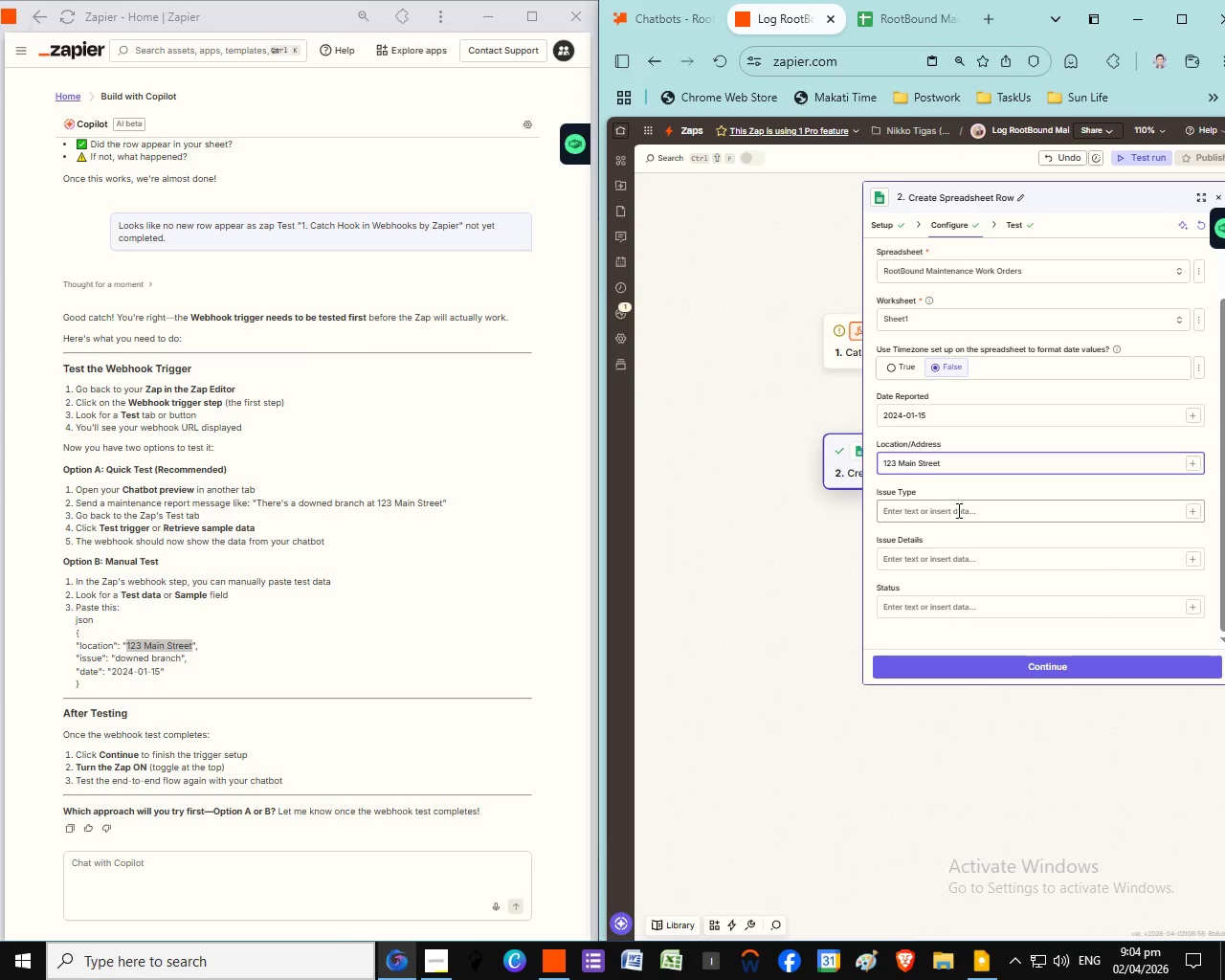 
key(Backspace)
 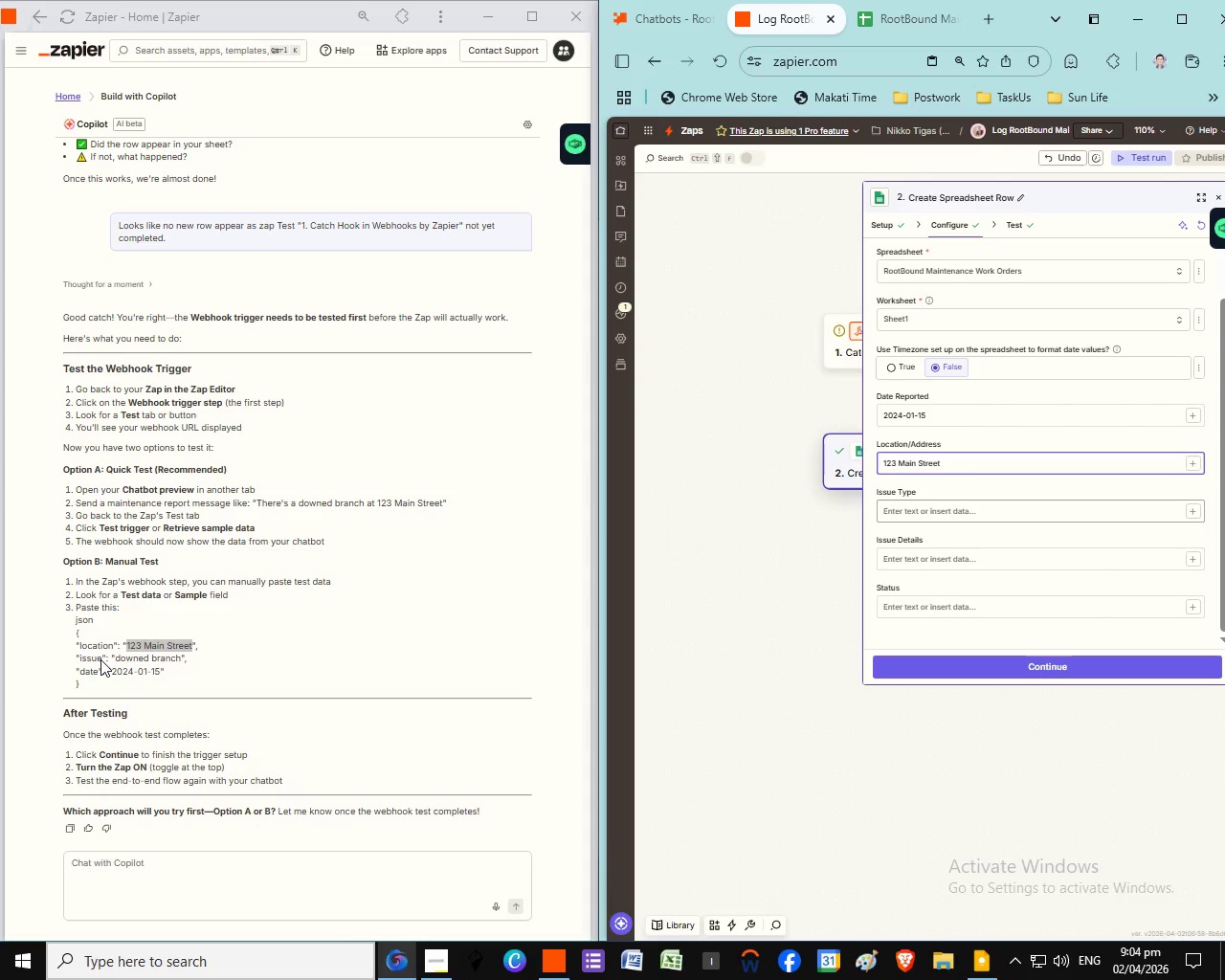 
left_click([957, 510])
 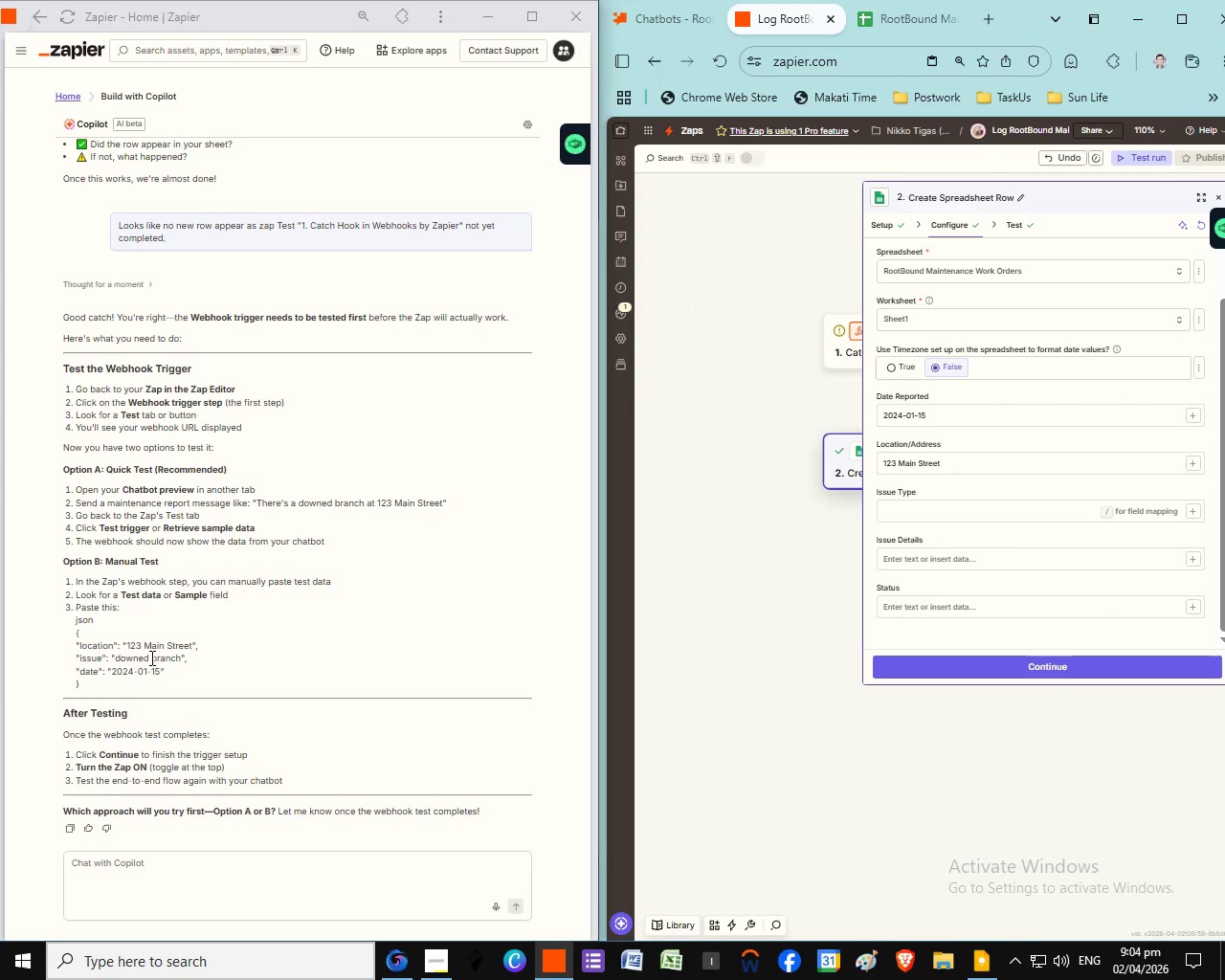 
left_click_drag(start_coordinate=[114, 657], to_coordinate=[183, 661])
 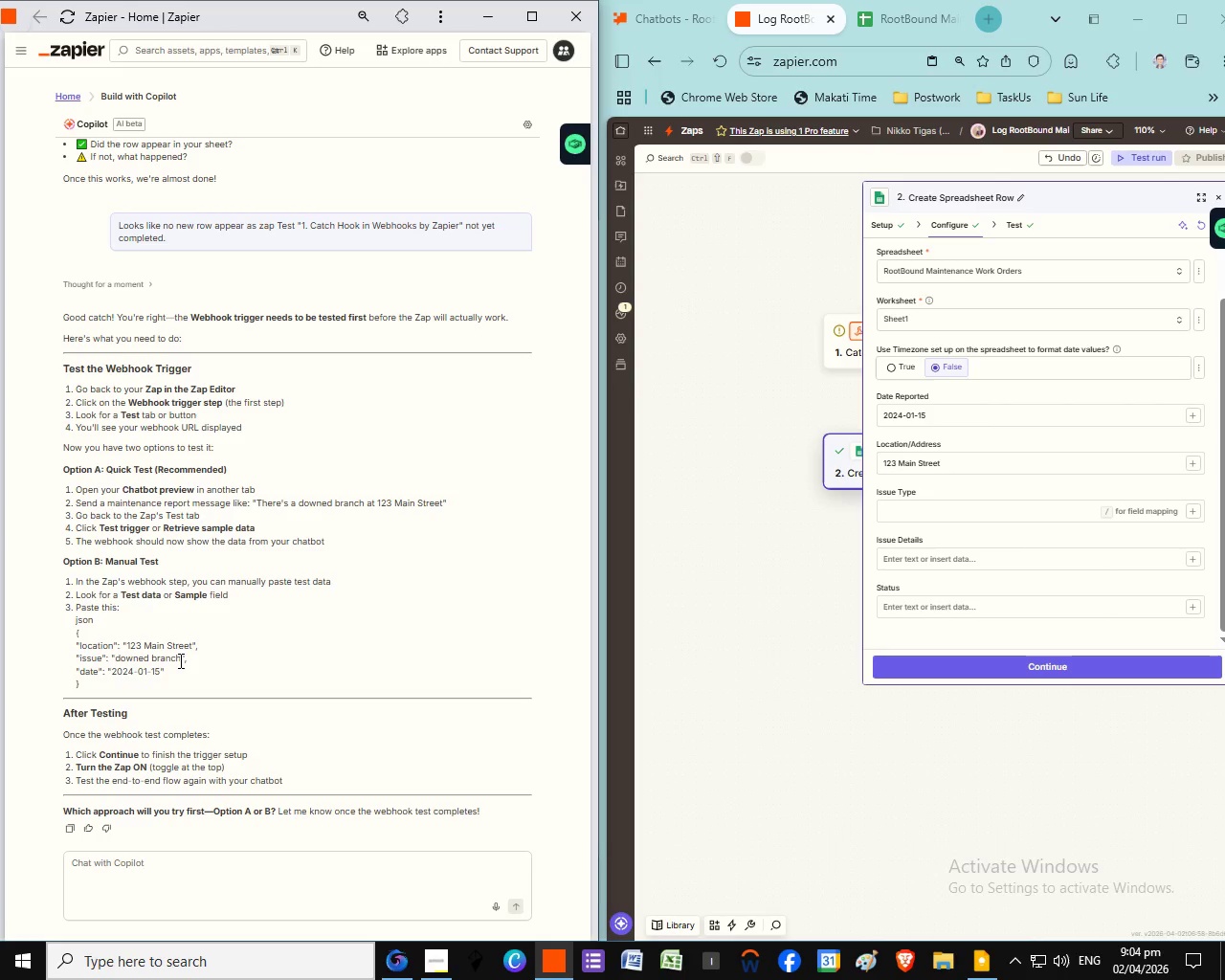 
left_click([183, 661])
 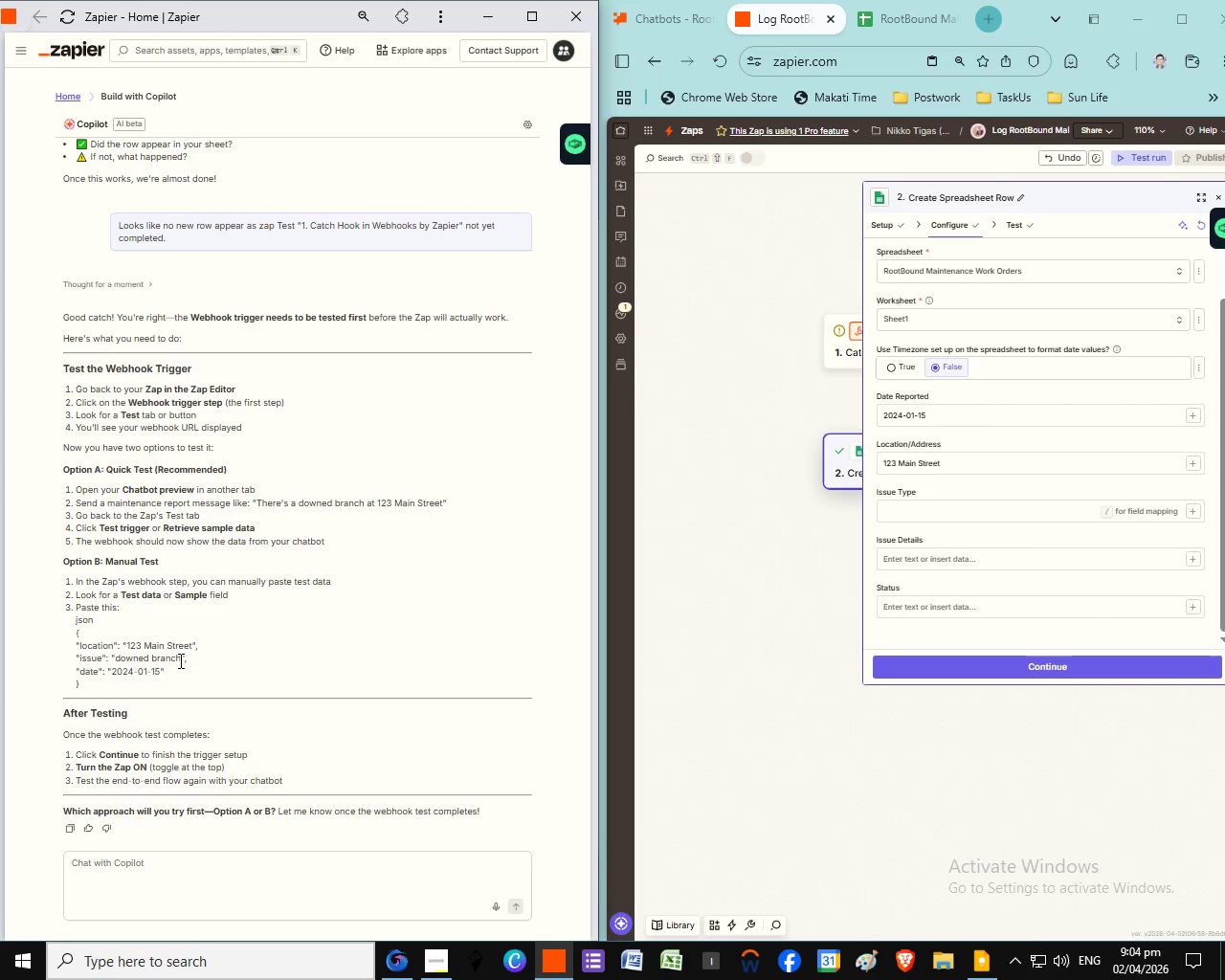 
left_click([180, 661])
 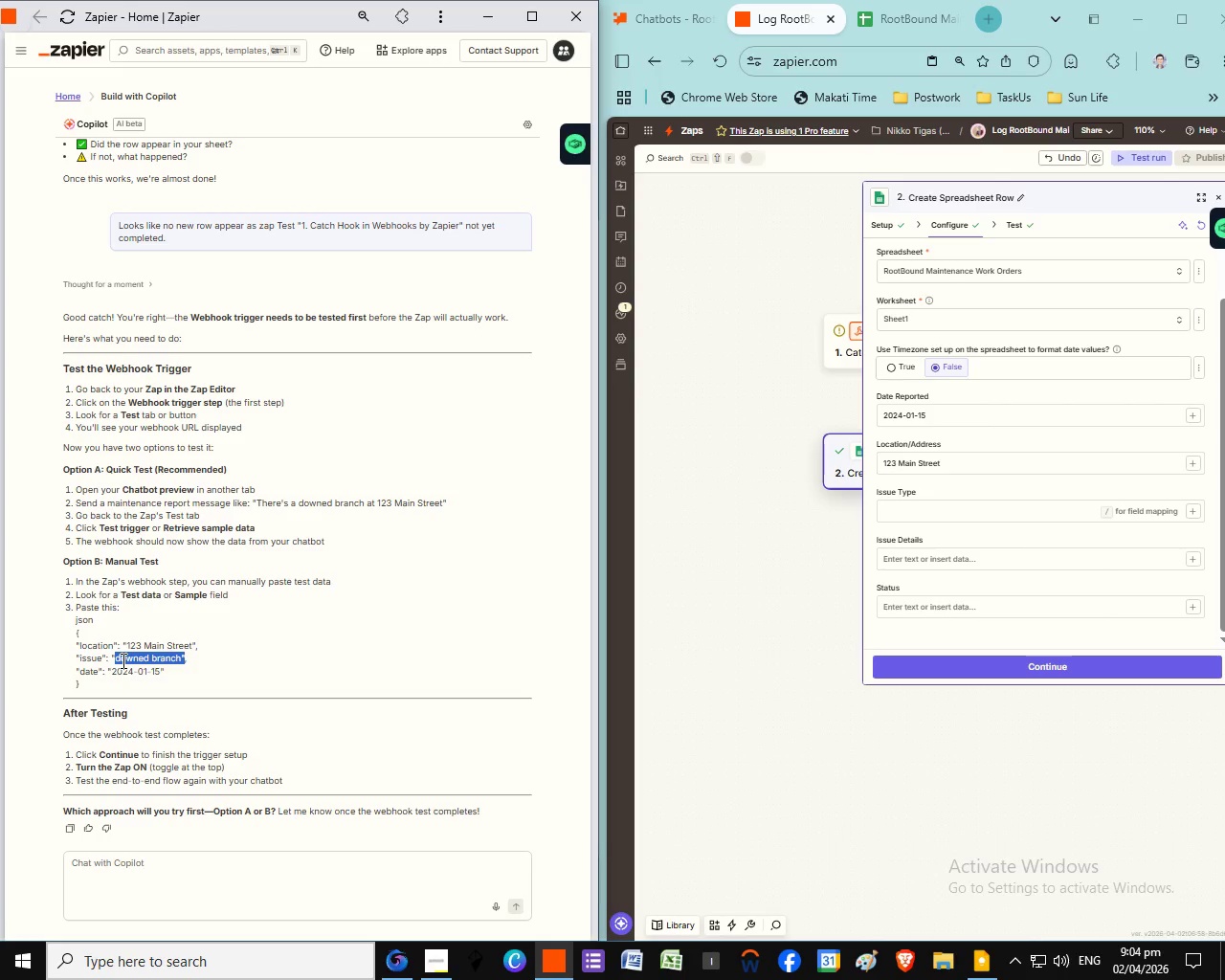 
left_click_drag(start_coordinate=[179, 660], to_coordinate=[121, 660])
 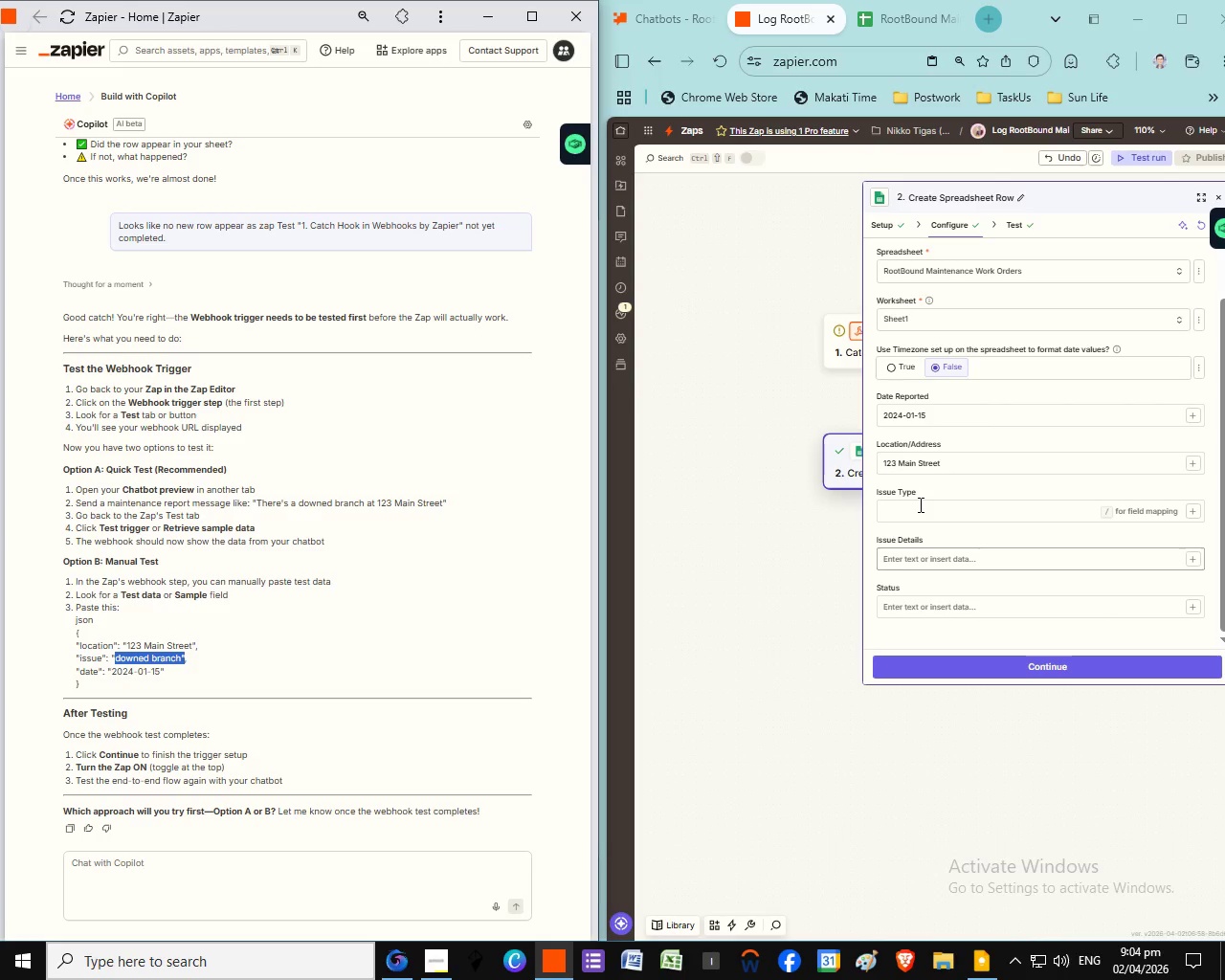 
key(Control+C)
 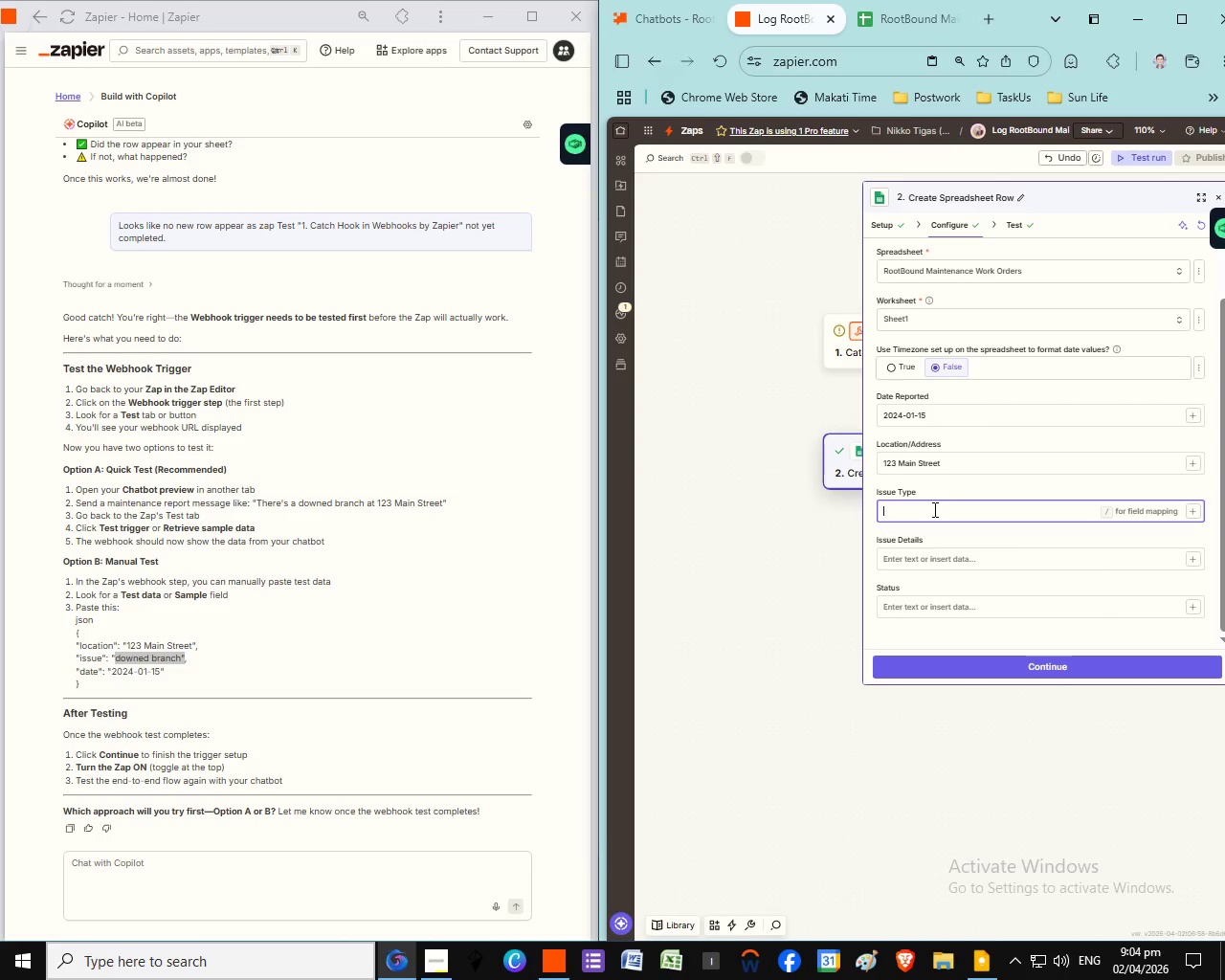 
double_click([931, 508])
 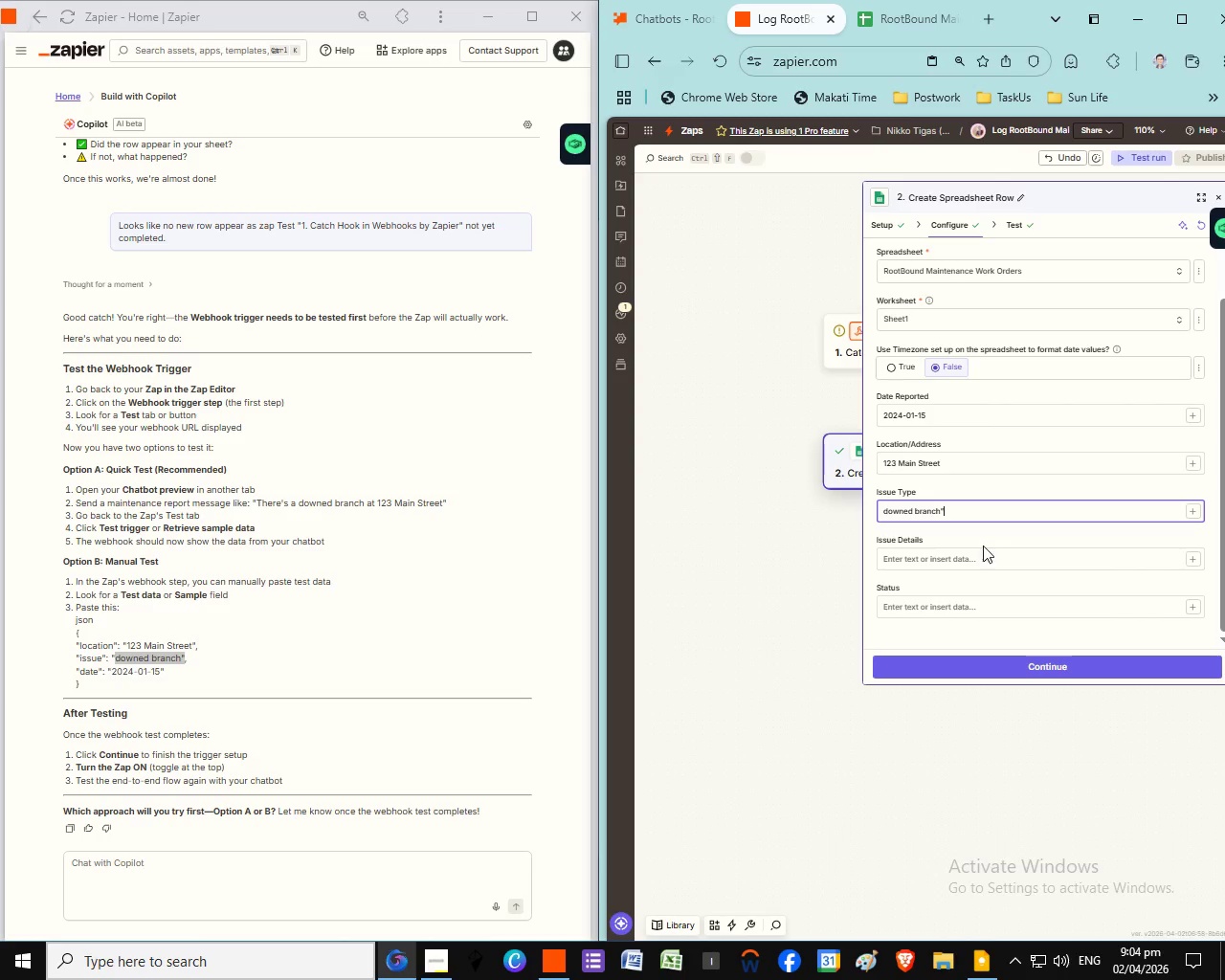 
key(Control+V)
 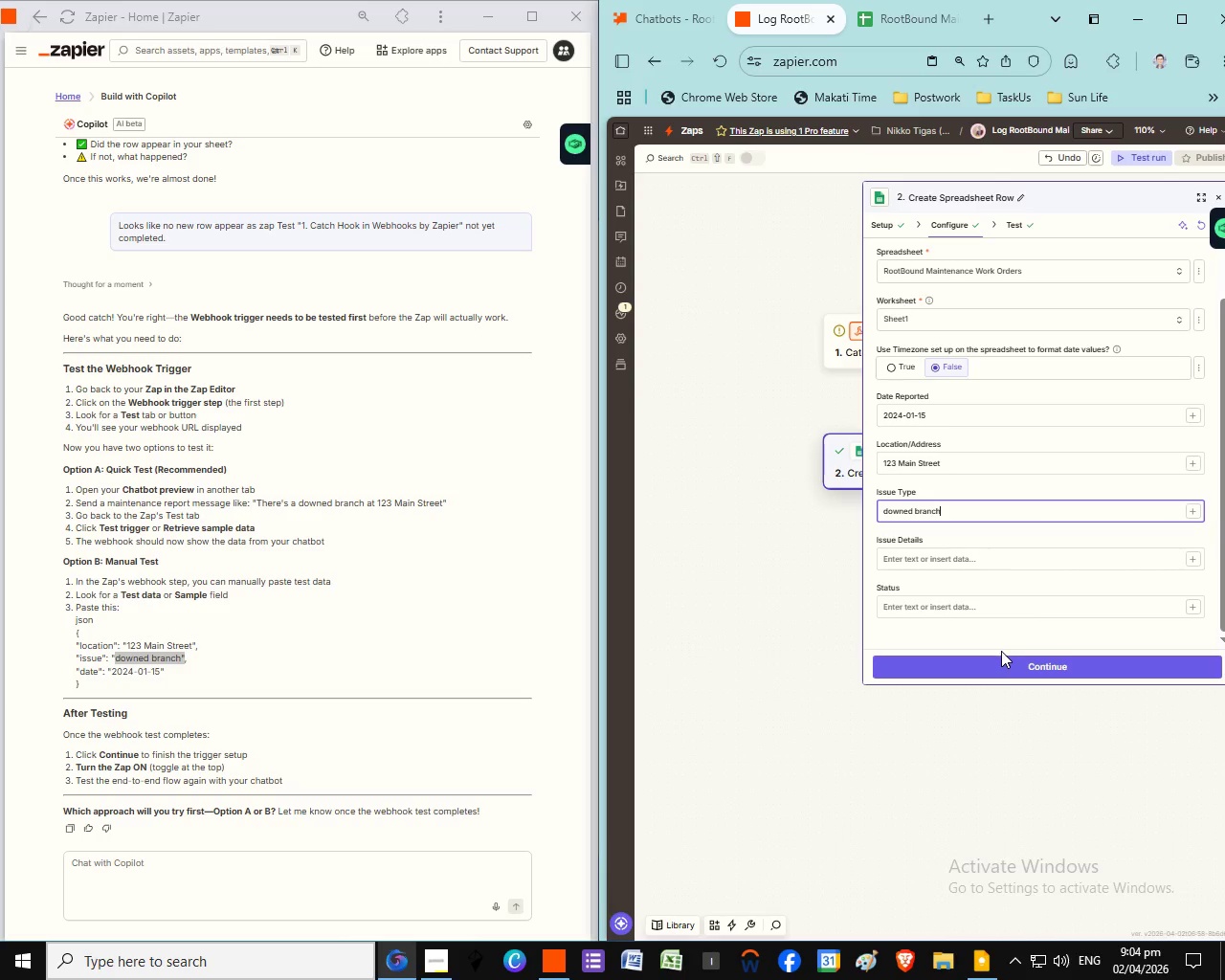 
key(Backspace)
 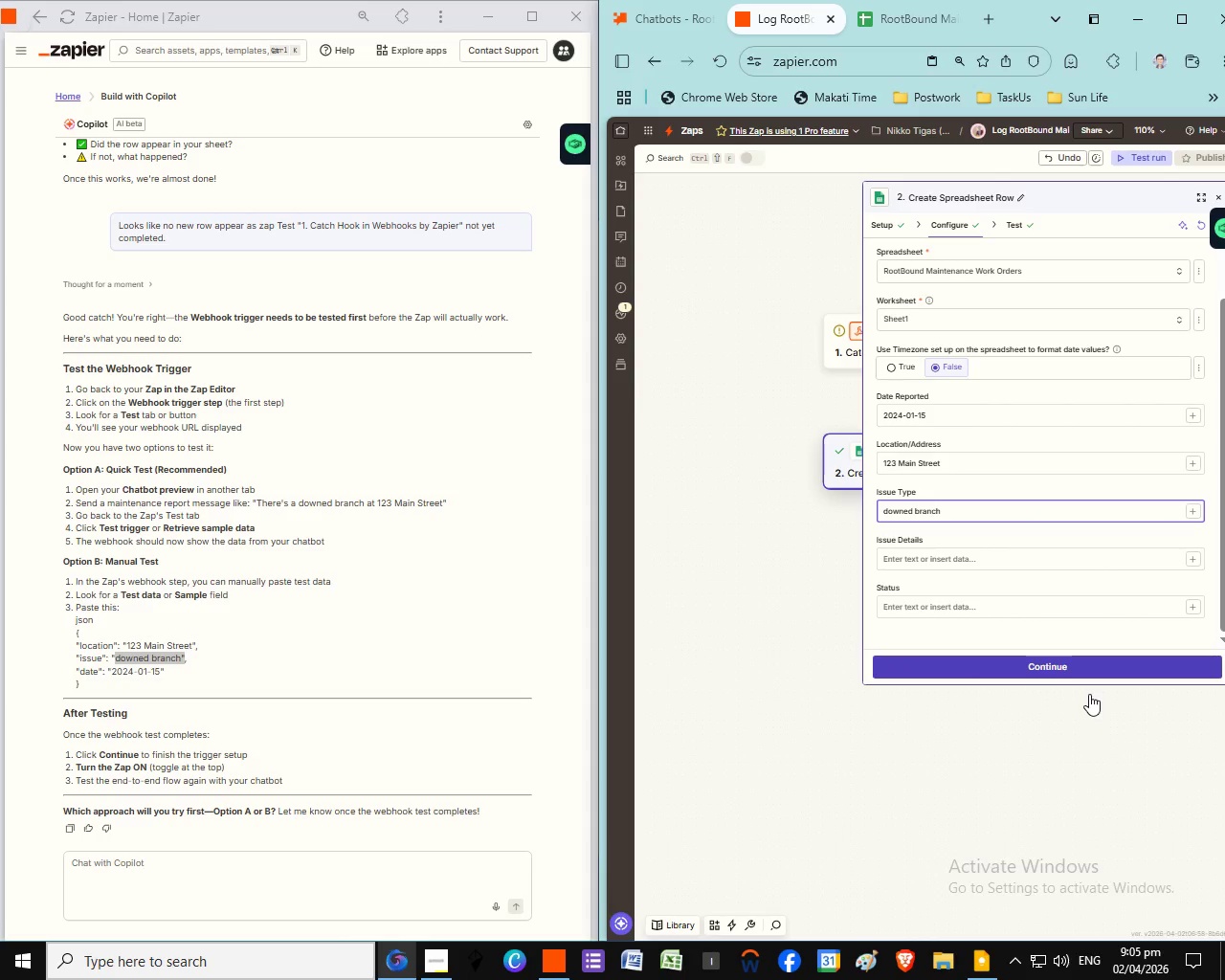 
left_click([1007, 669])
 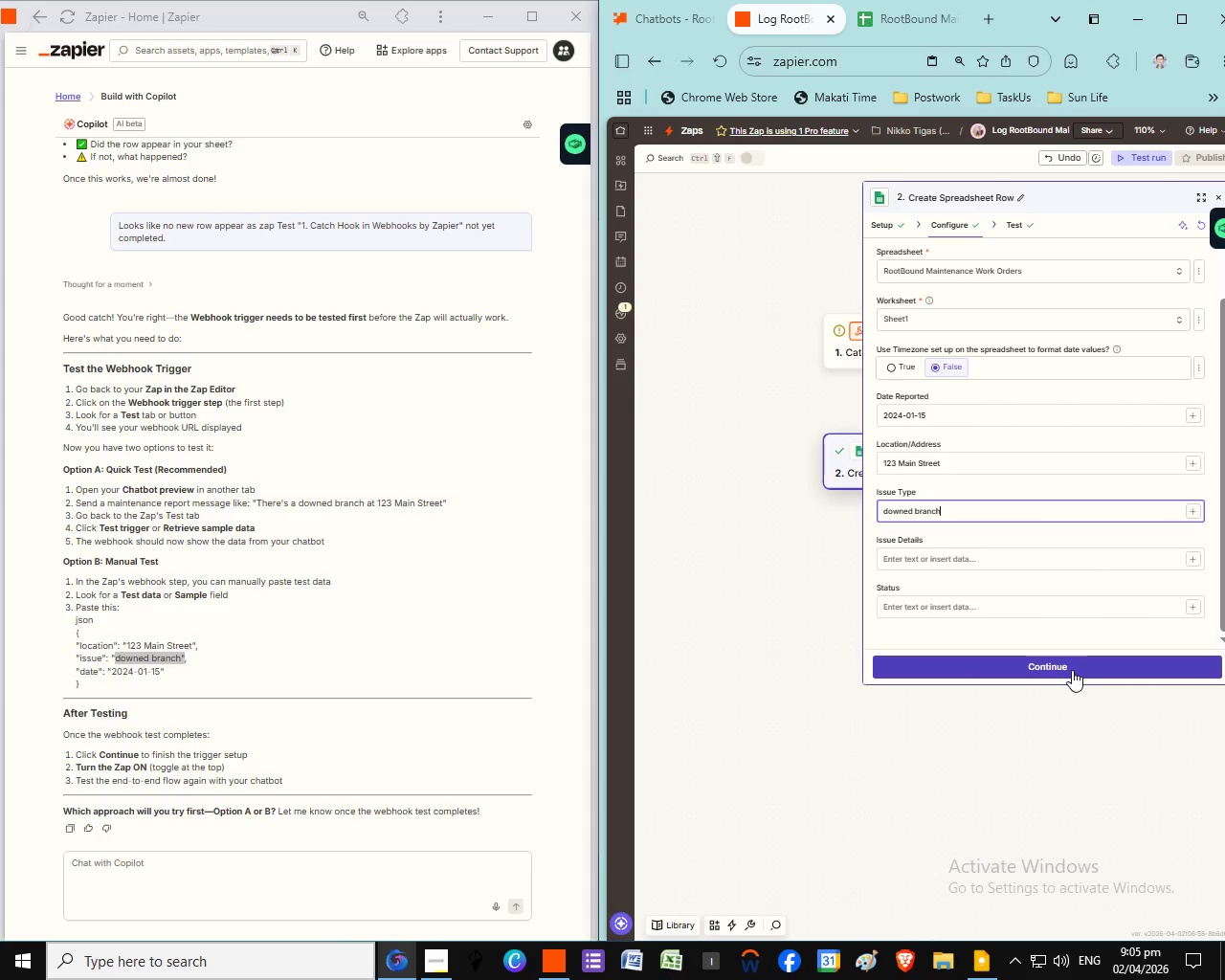 
wait(6.81)
 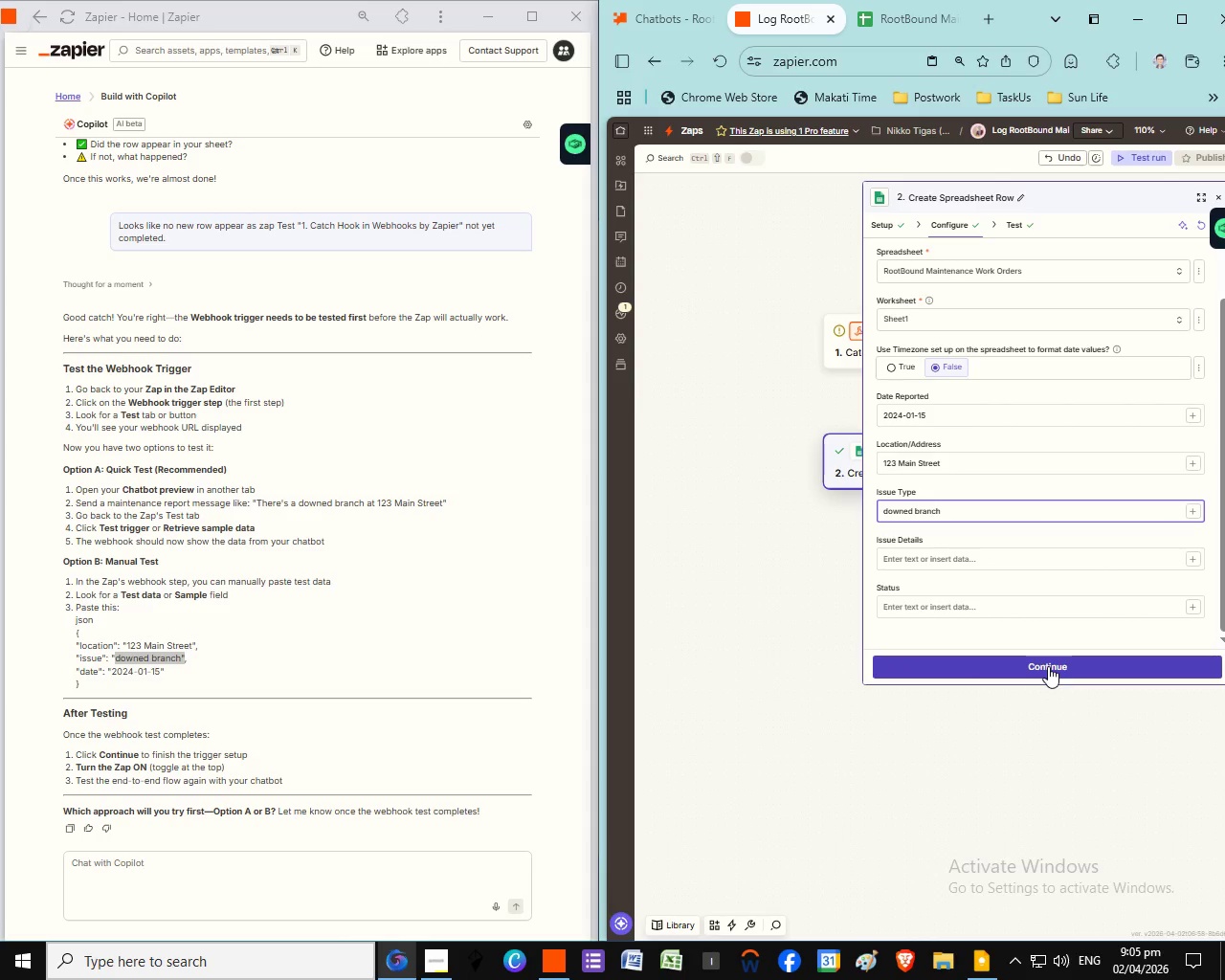 
scroll: coordinate [414, 642], scroll_direction: down, amount: 1.0
 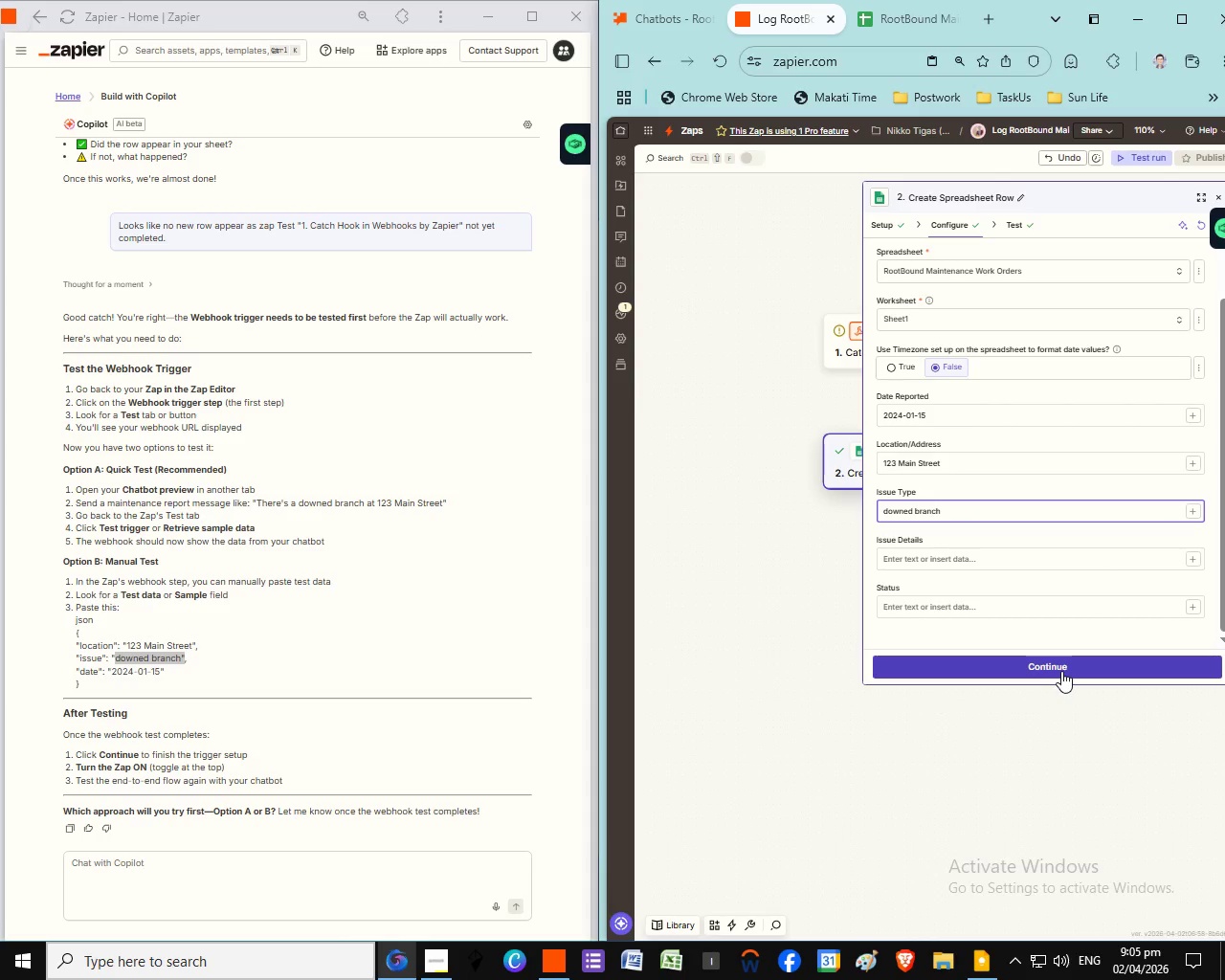 
wait(6.54)
 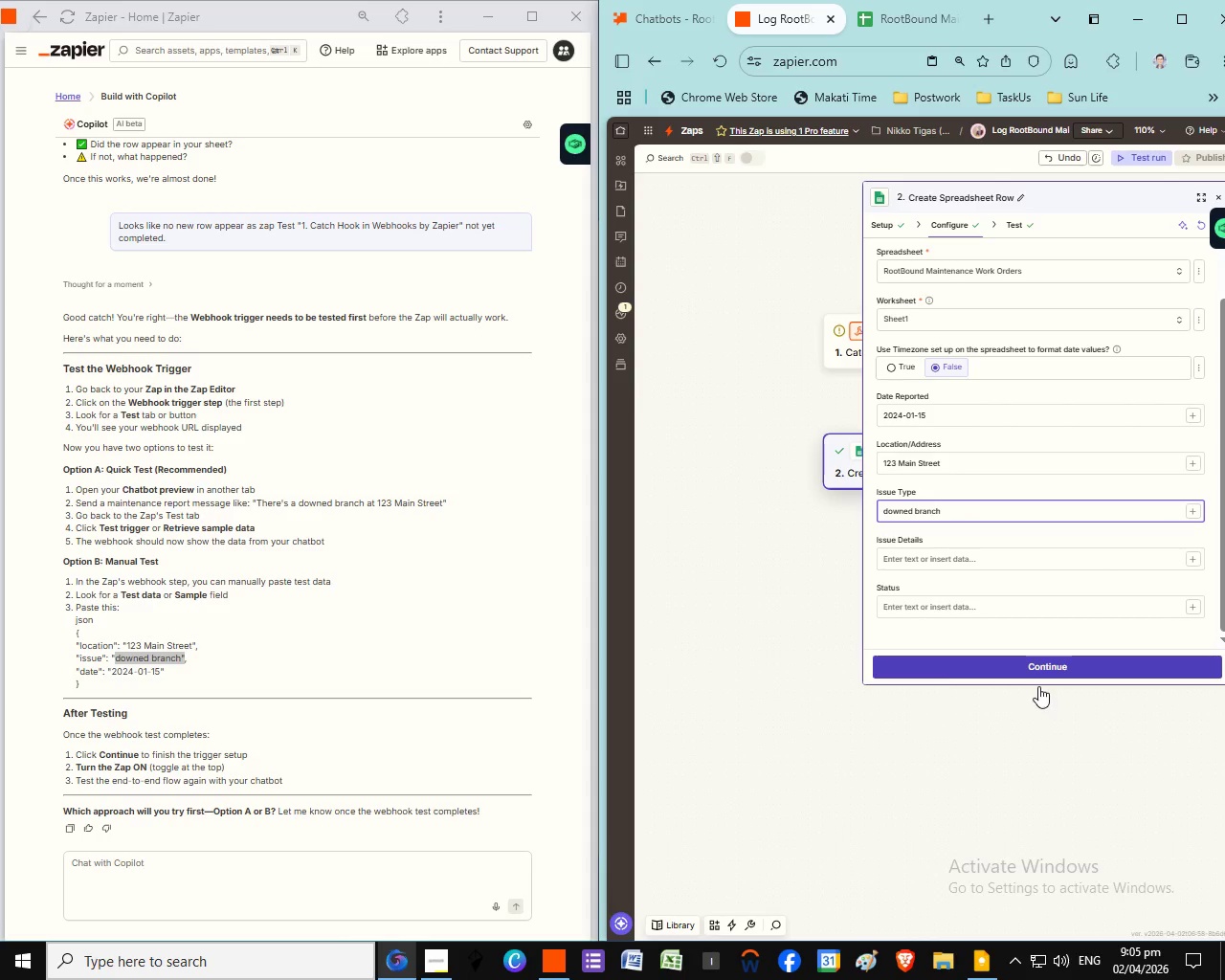 
left_click_drag(start_coordinate=[1060, 669], to_coordinate=[1045, 871])
 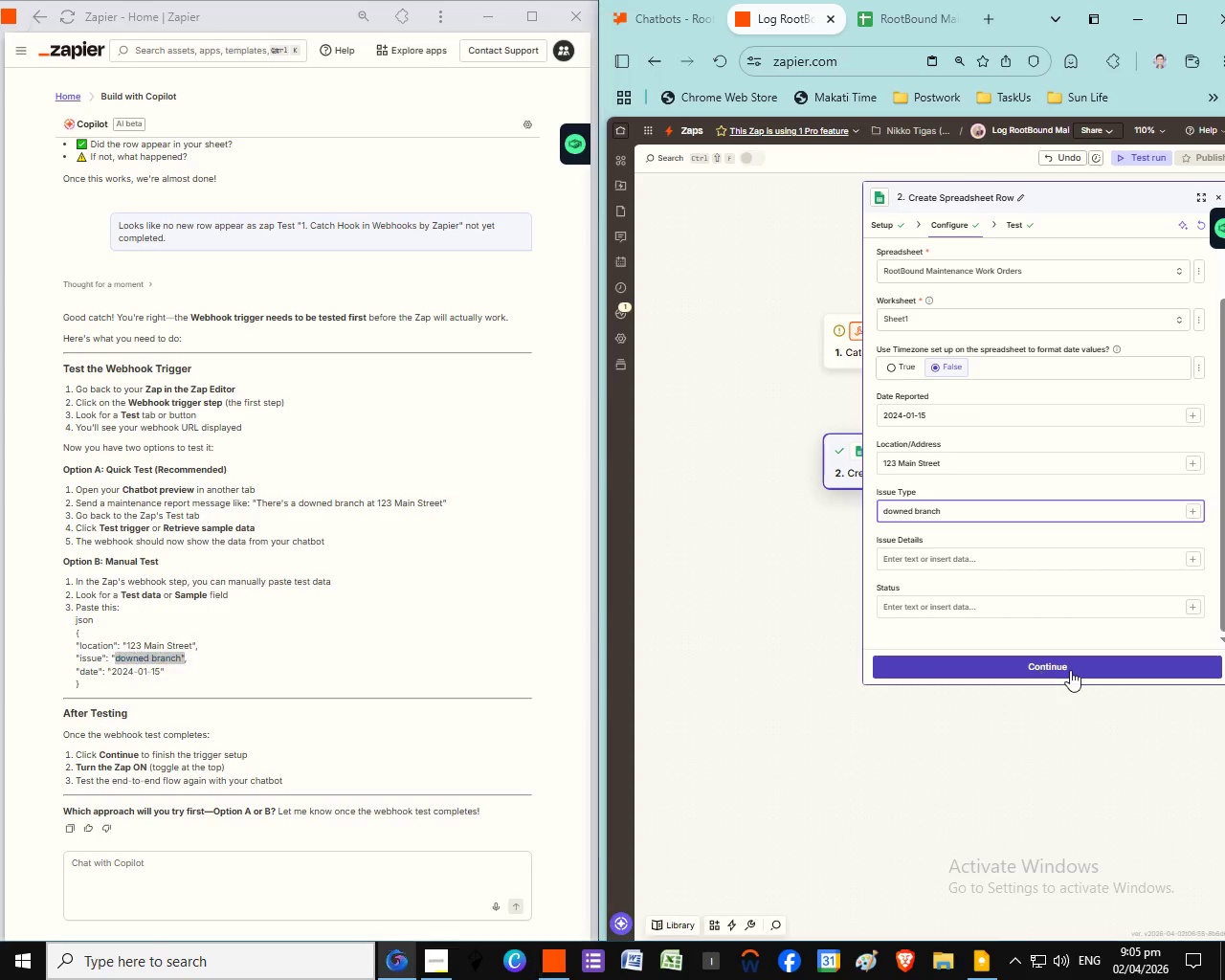 
left_click([1029, 669])
 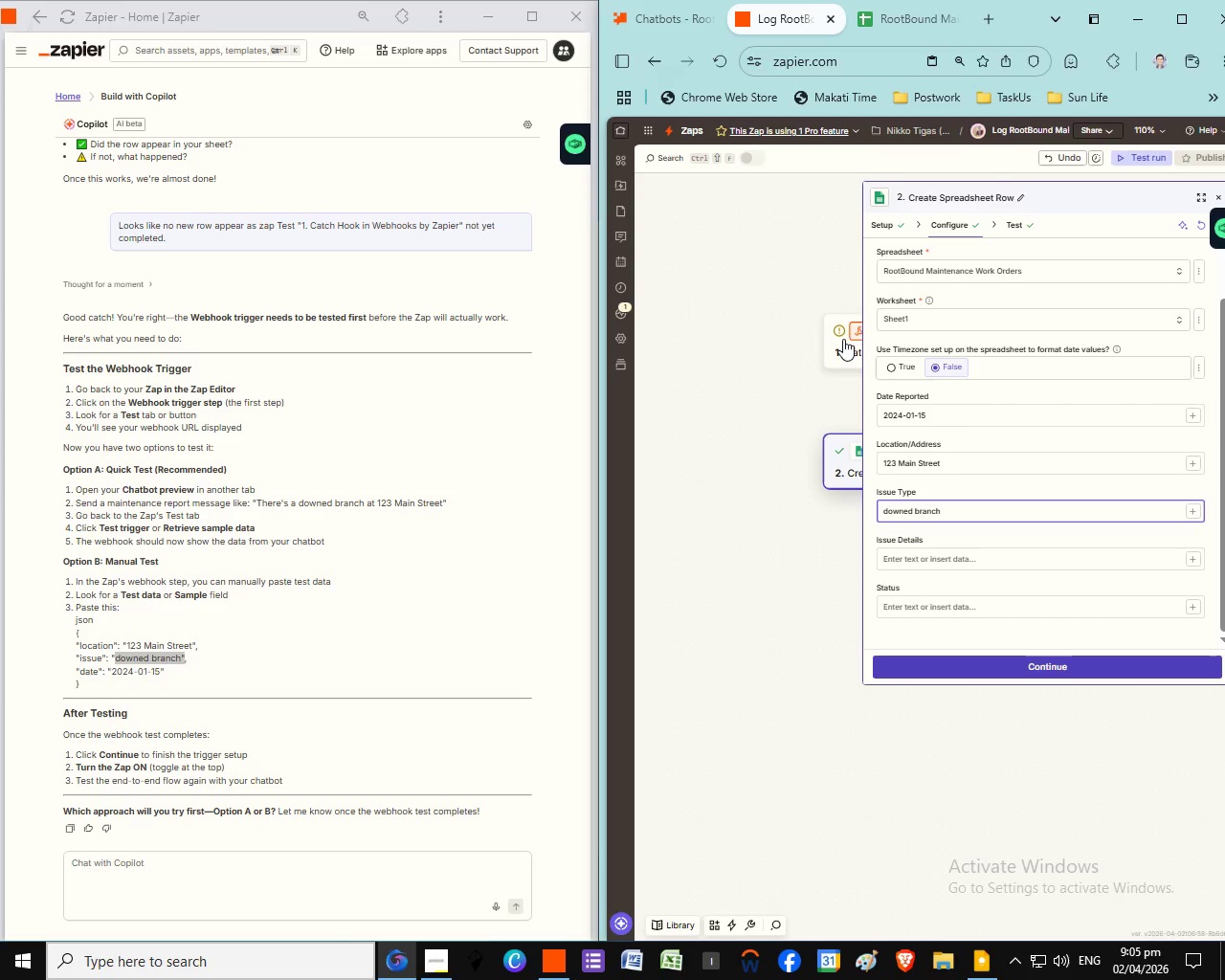 
left_click([843, 339])
 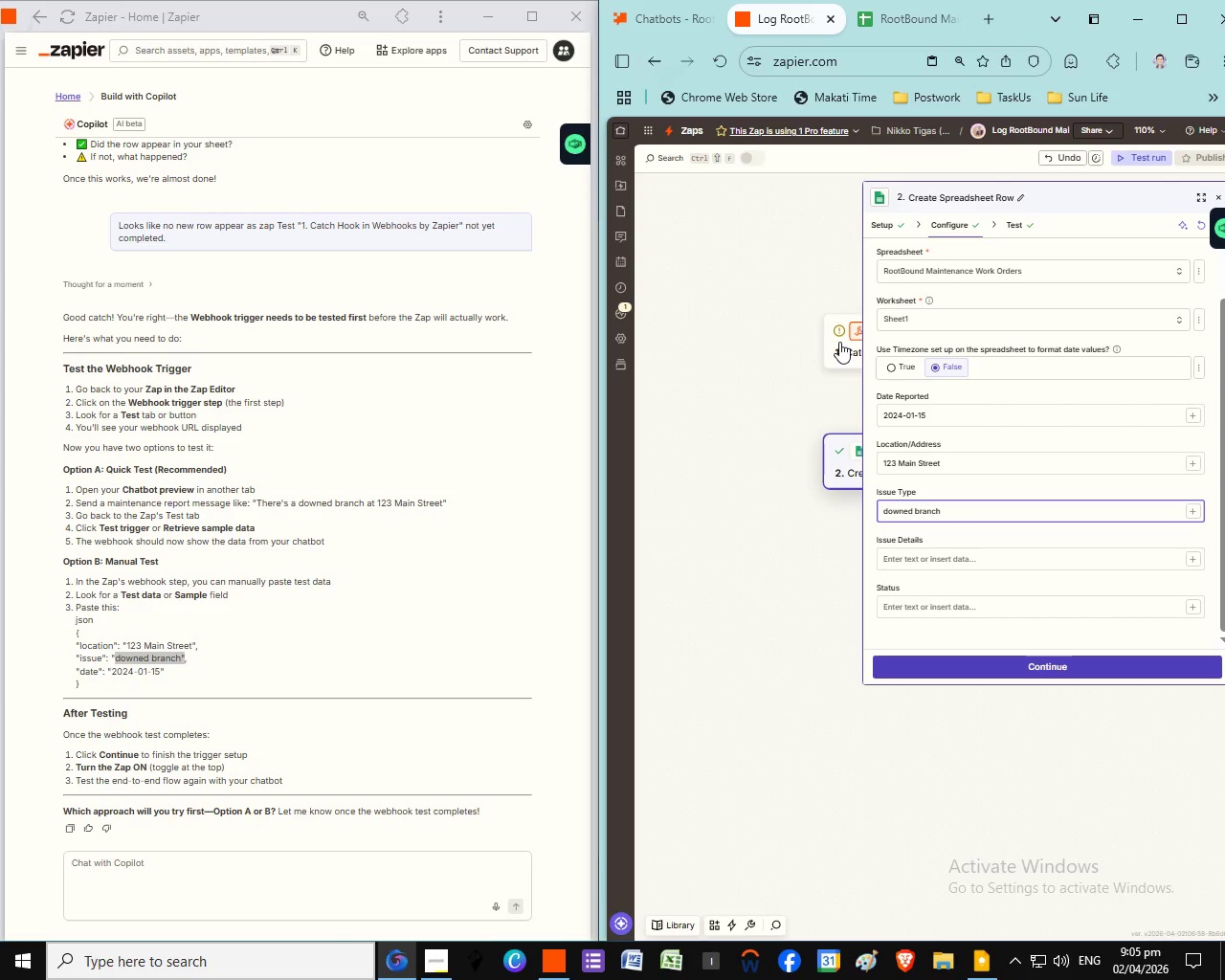 
left_click([839, 342])
 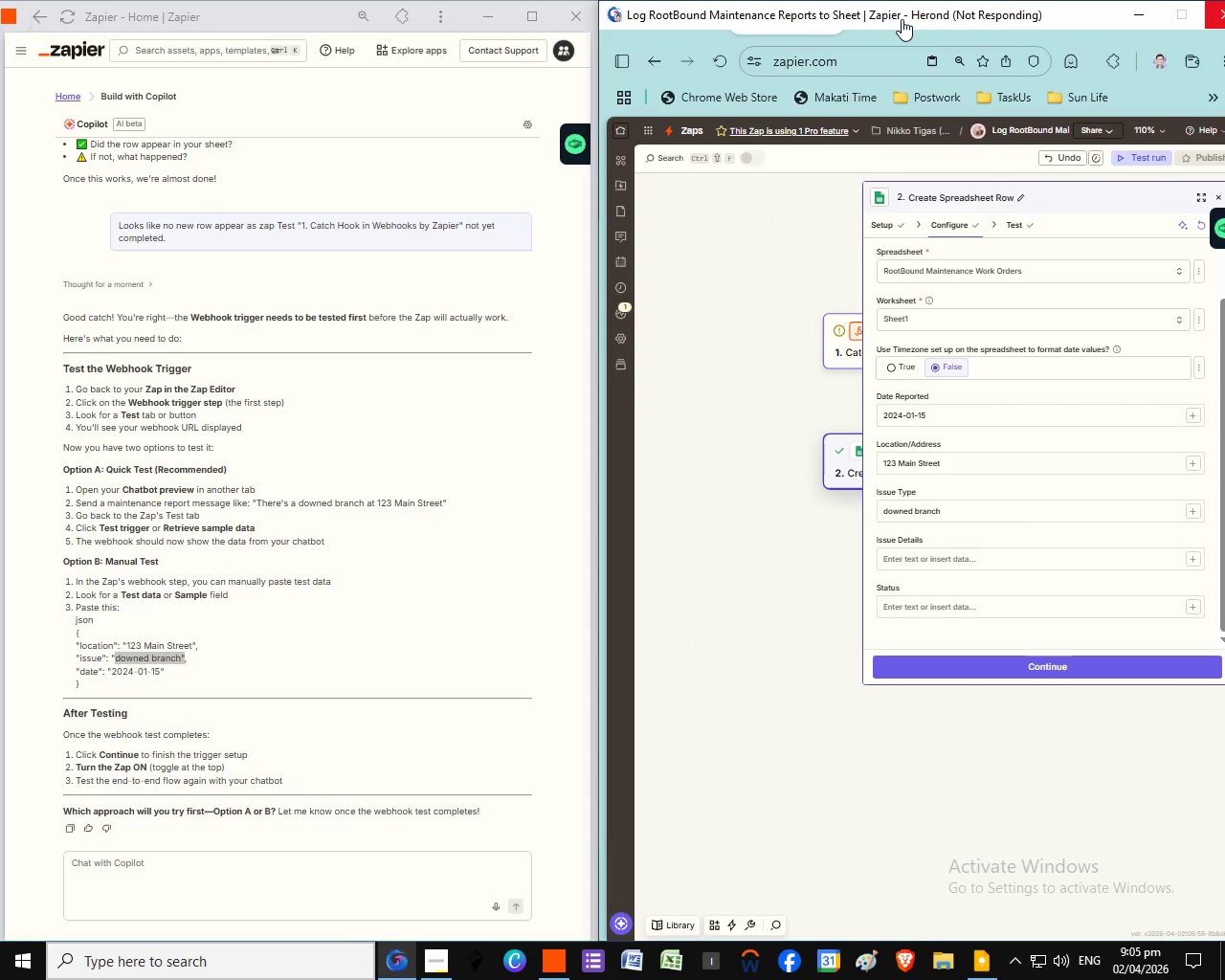 
left_click_drag(start_coordinate=[902, 19], to_coordinate=[1028, 440])
 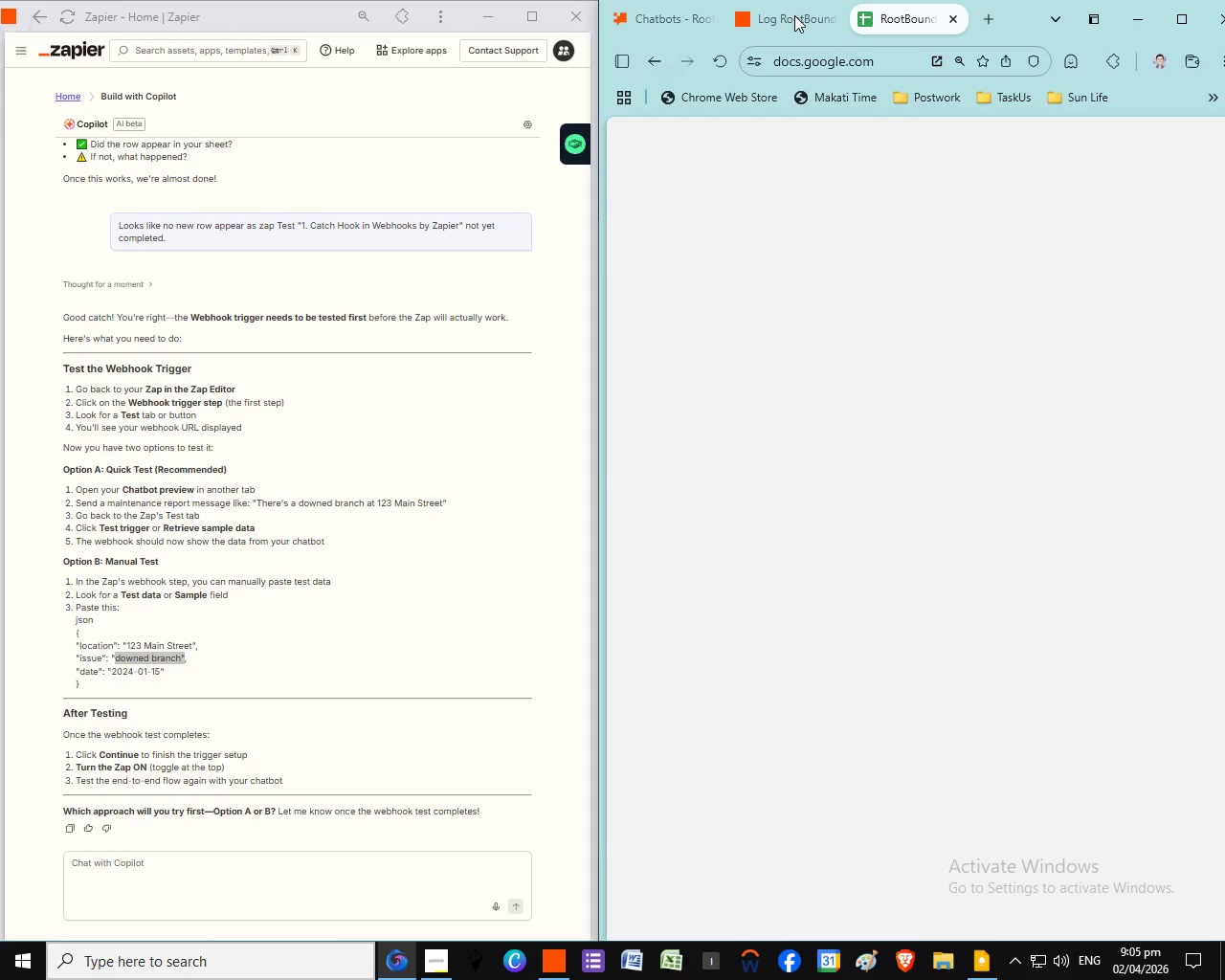 
left_click([1028, 440])
 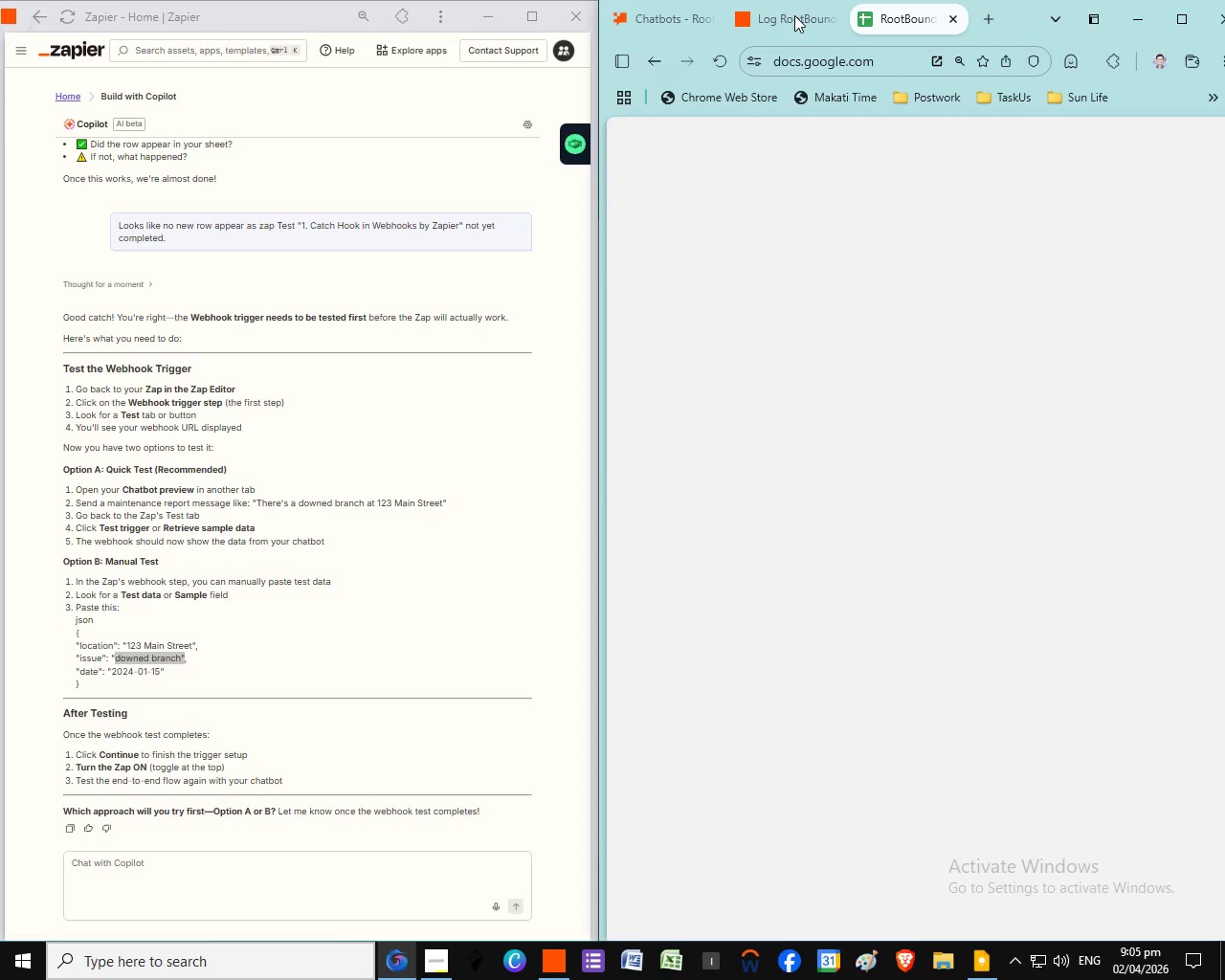 
left_click([794, 15])
 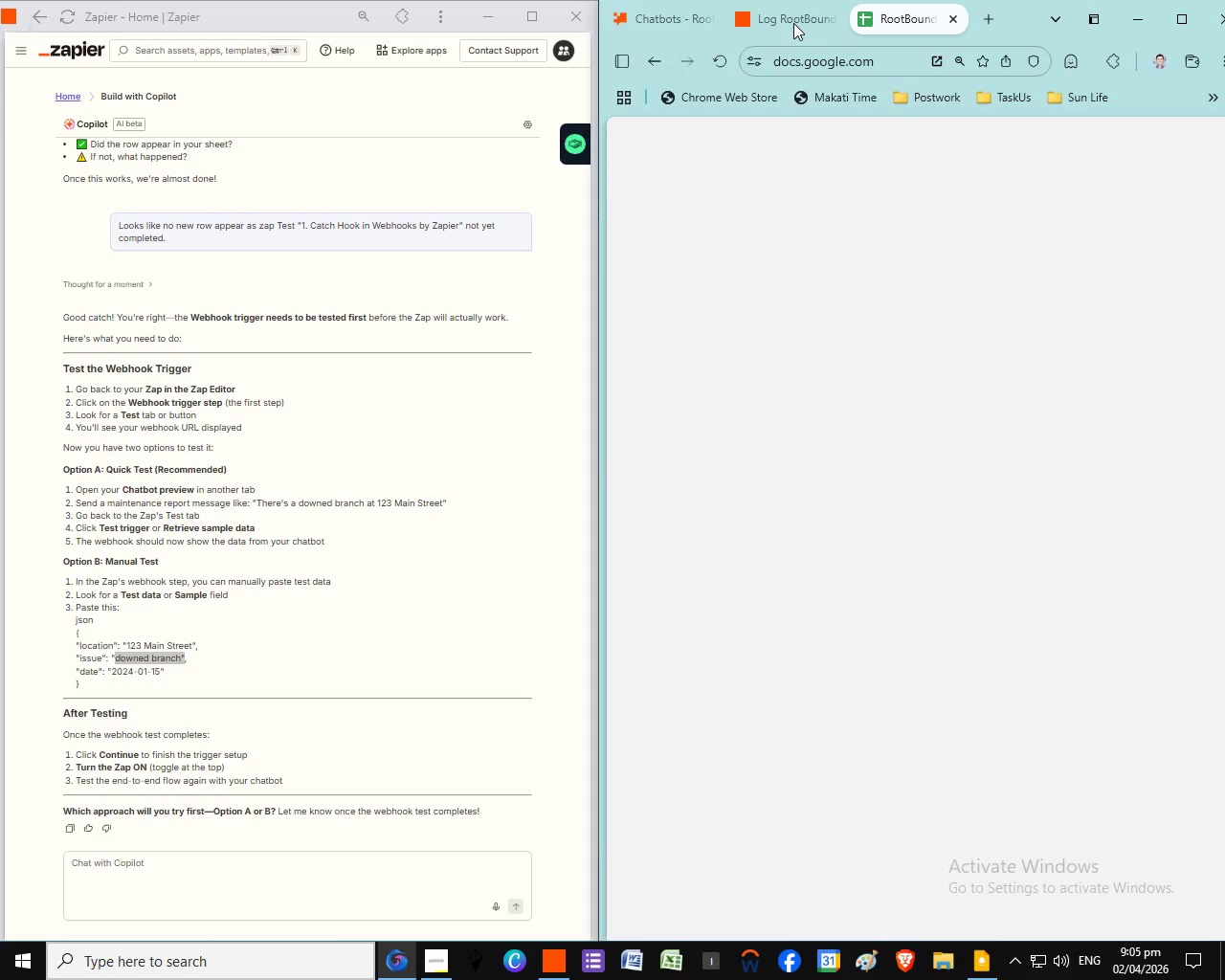 
left_click([793, 23])
 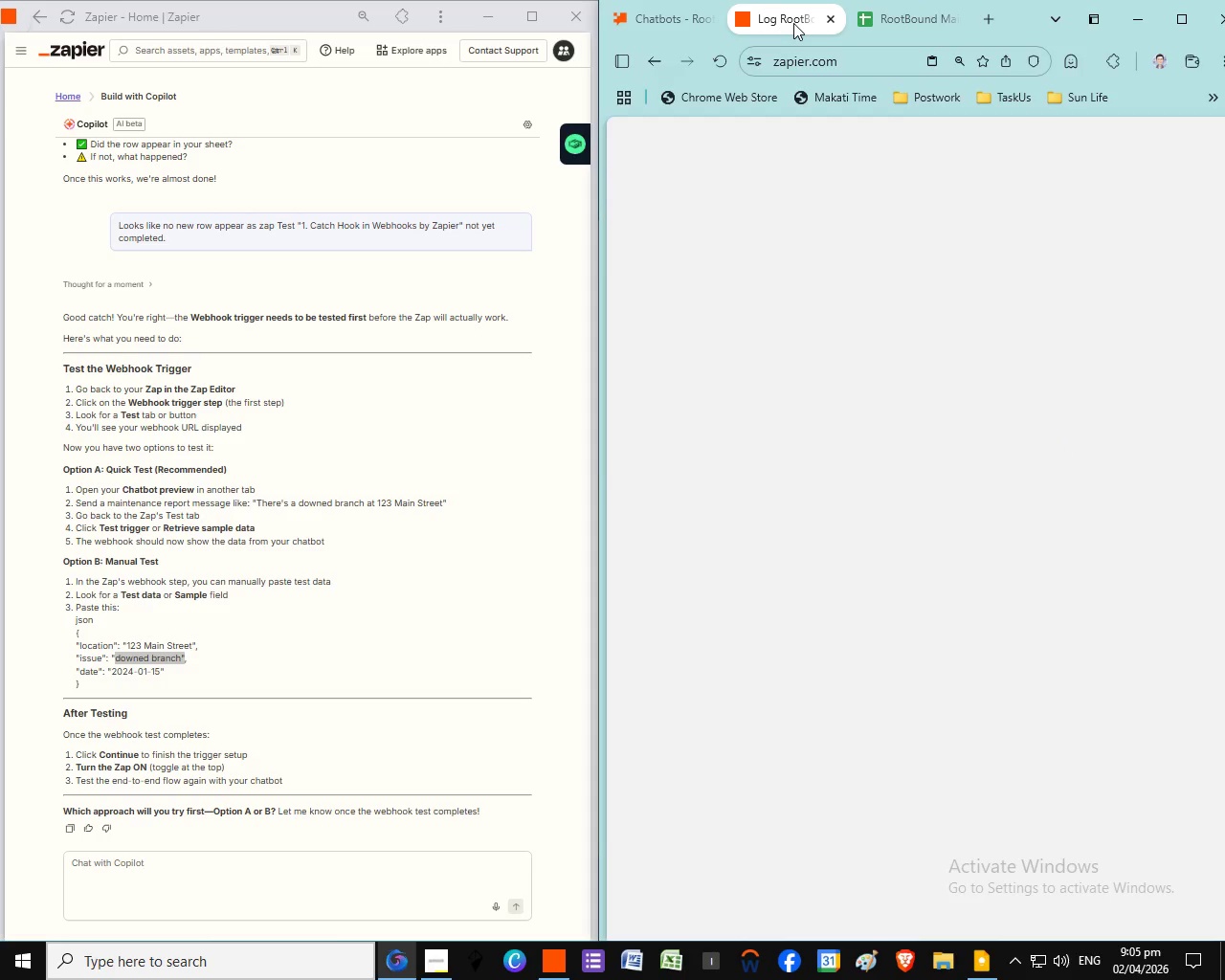 
left_click([793, 23])
 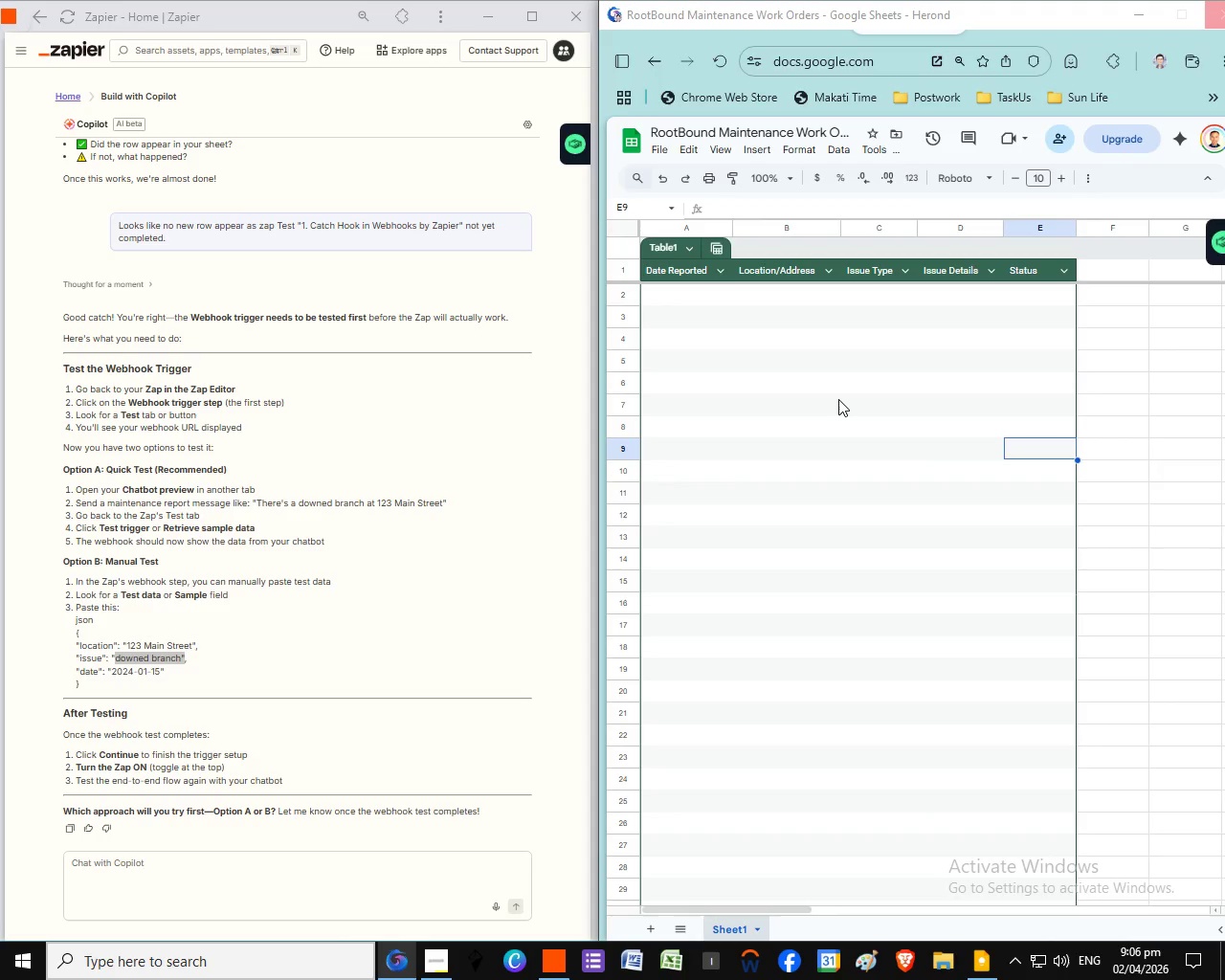 
wait(34.28)
 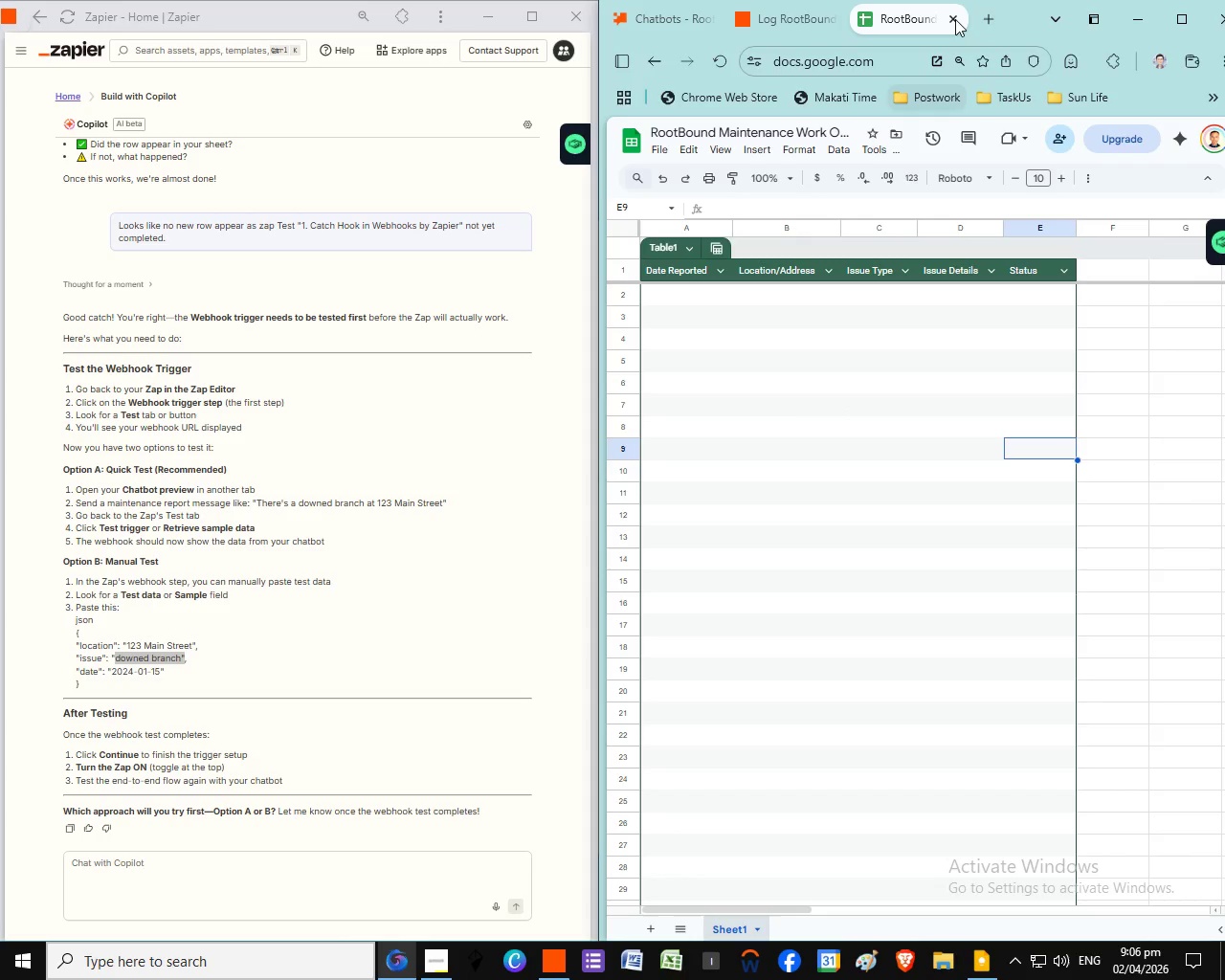 
left_click([952, 22])
 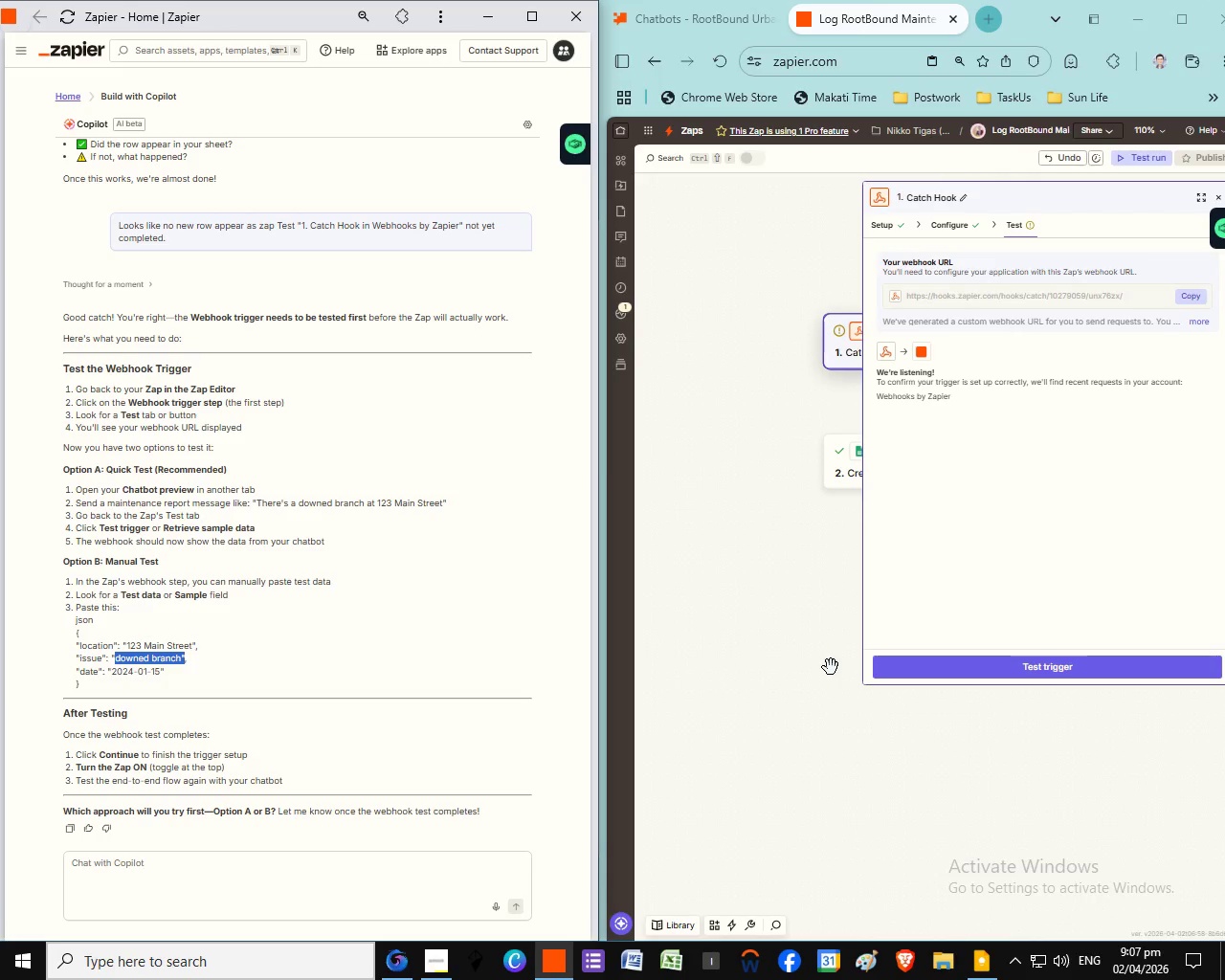 
scroll: coordinate [902, 410], scroll_direction: up, amount: 5.0
 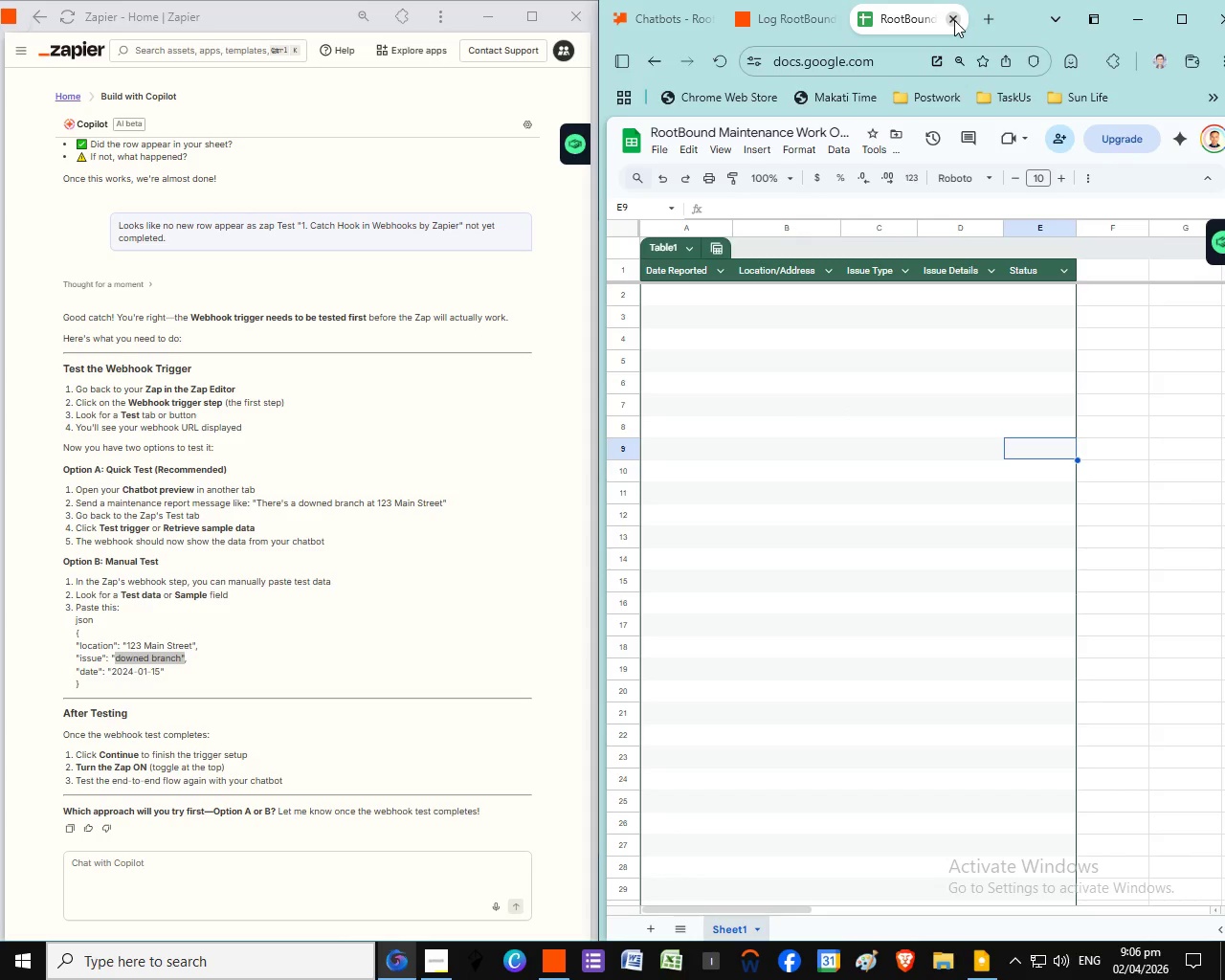 
wait(62.12)
 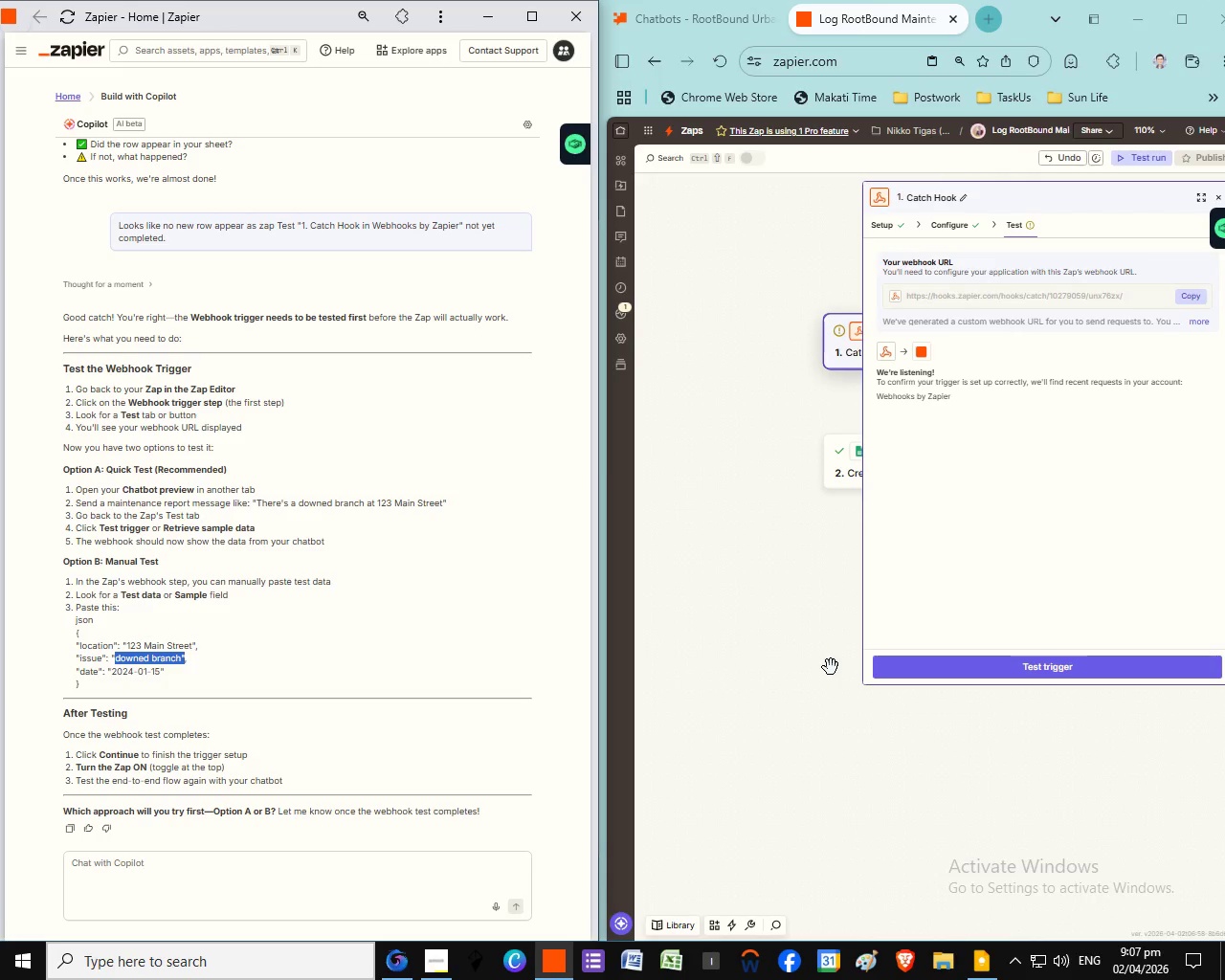 
left_click_drag(start_coordinate=[954, 231], to_coordinate=[949, 235])
 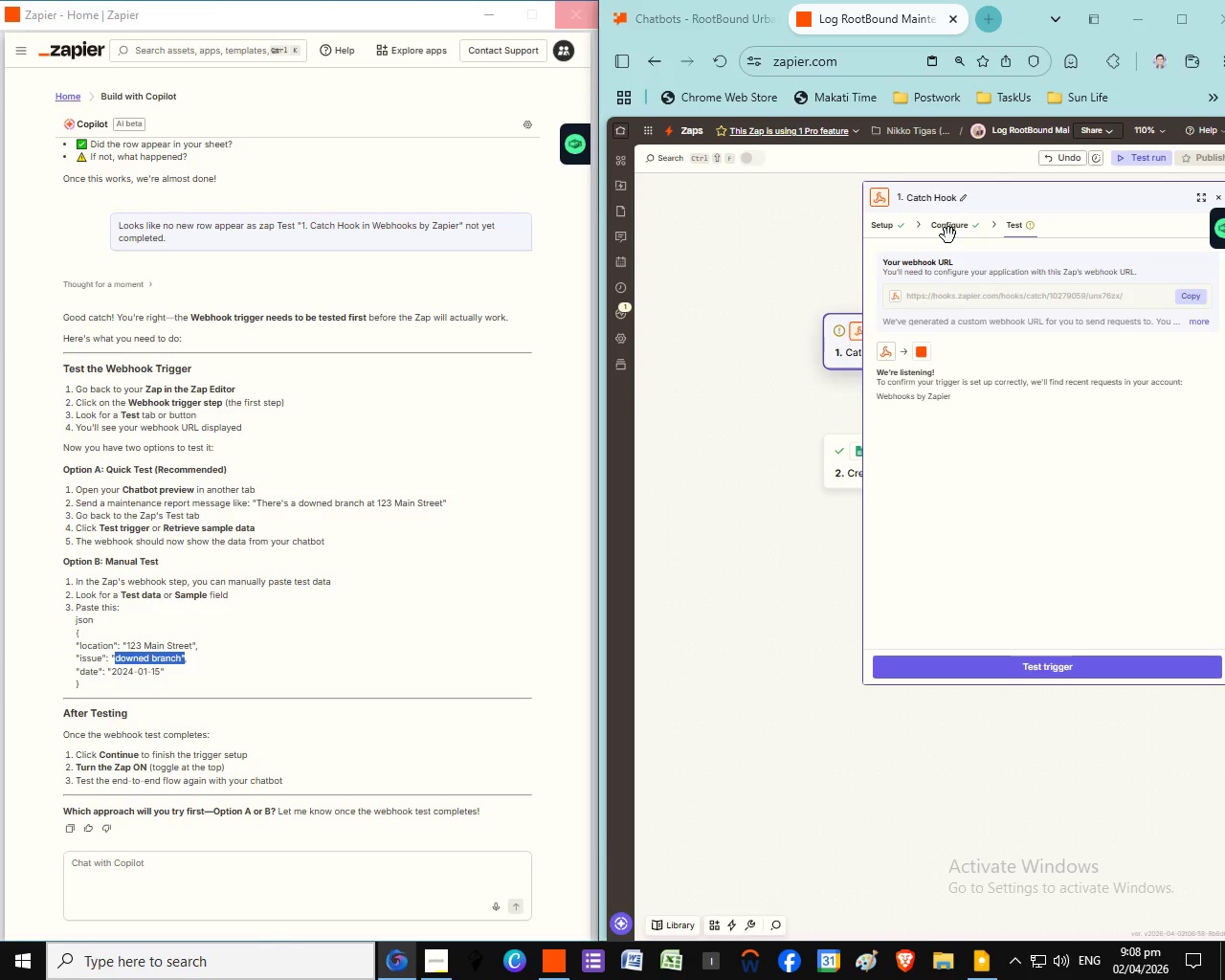 
left_click([949, 235])
 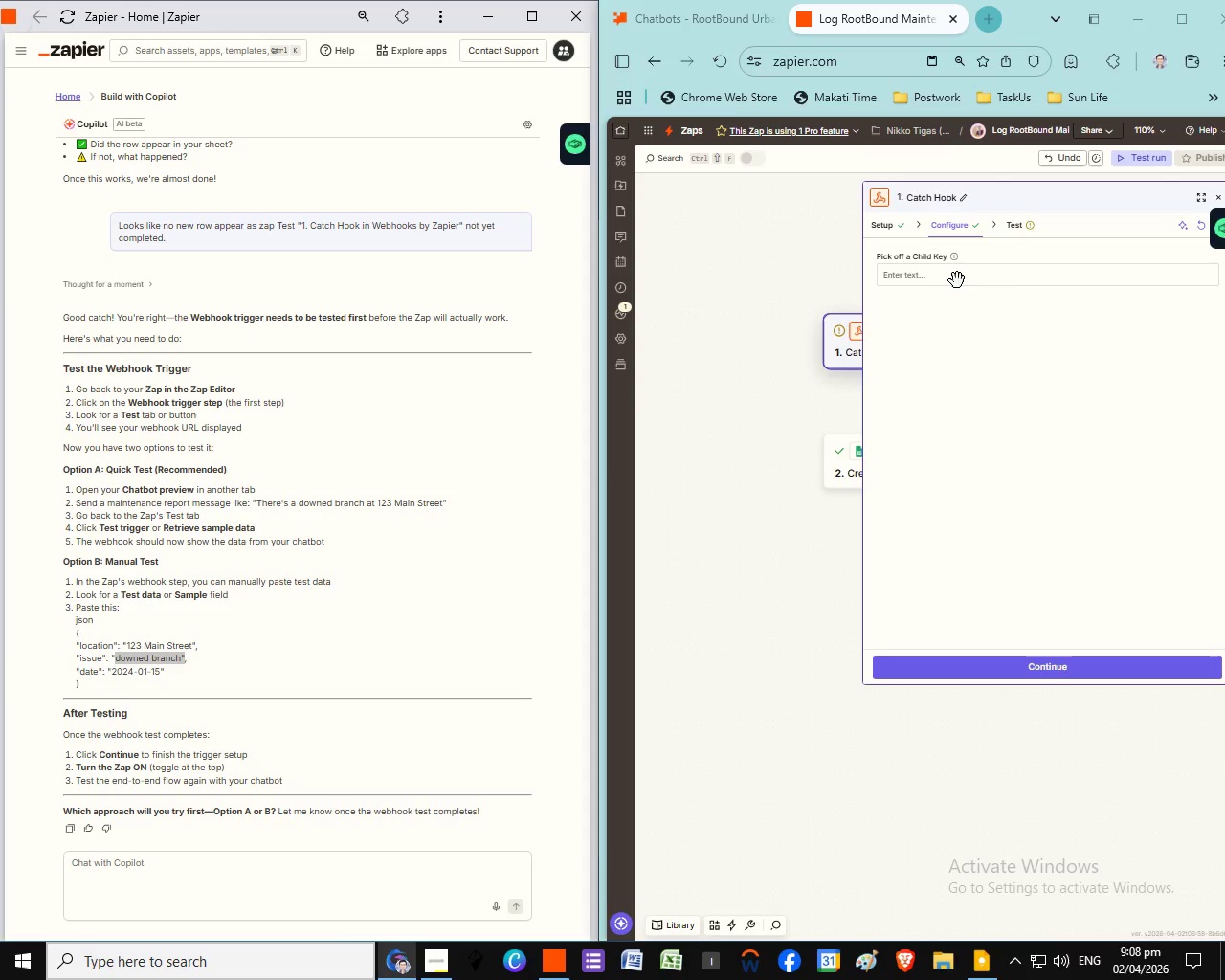 
wait(26.75)
 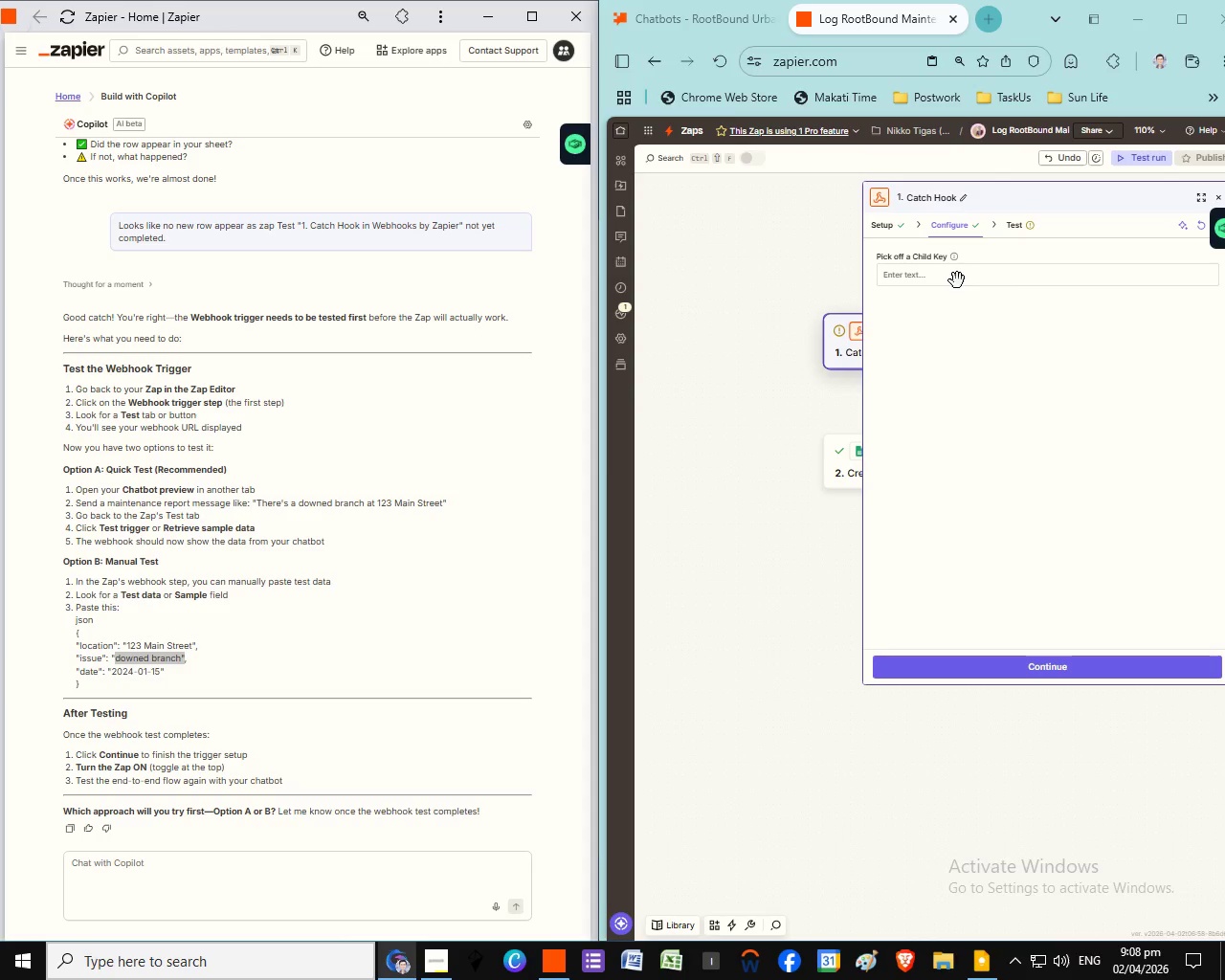 
left_click([892, 236])
 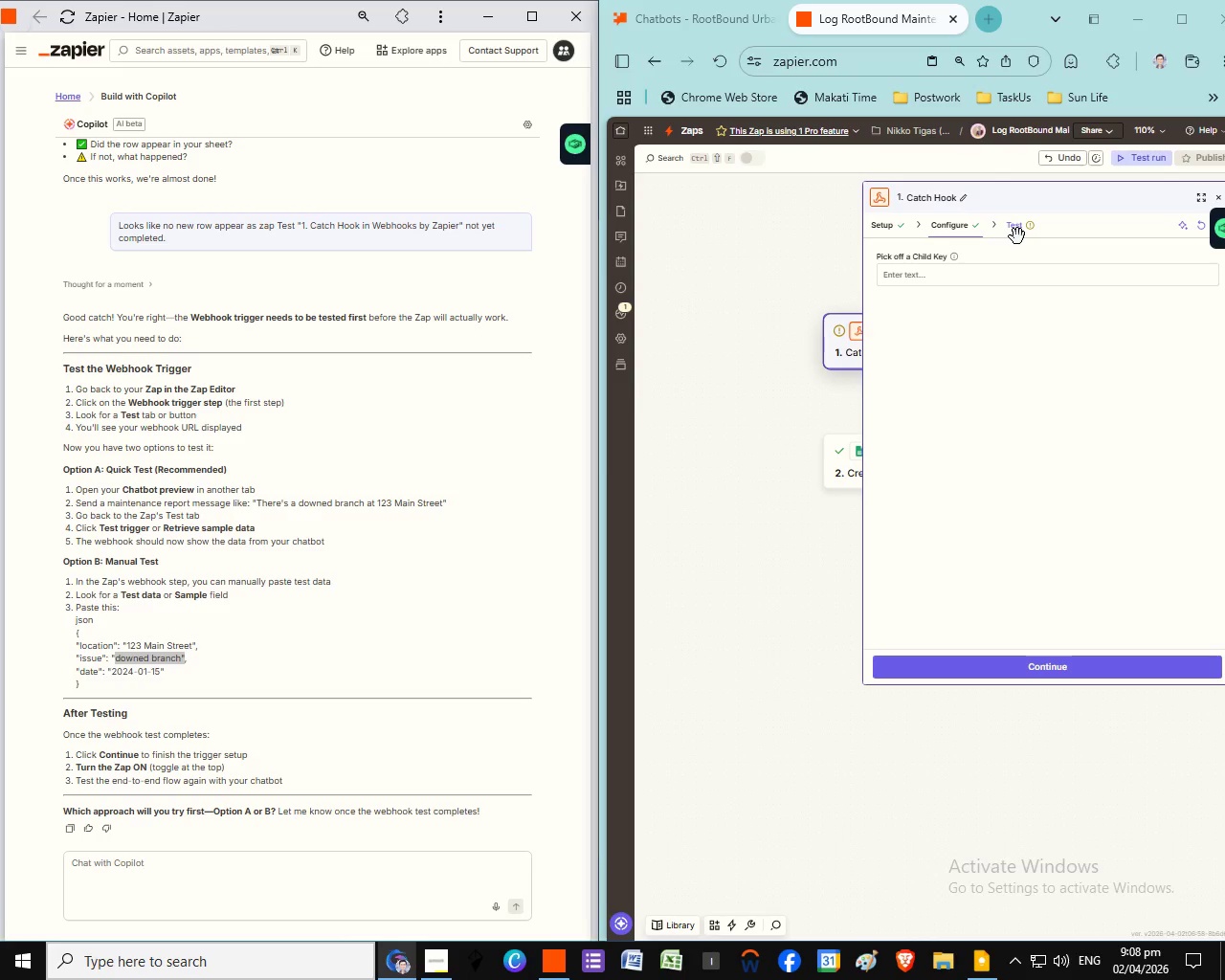 
left_click([1017, 236])
 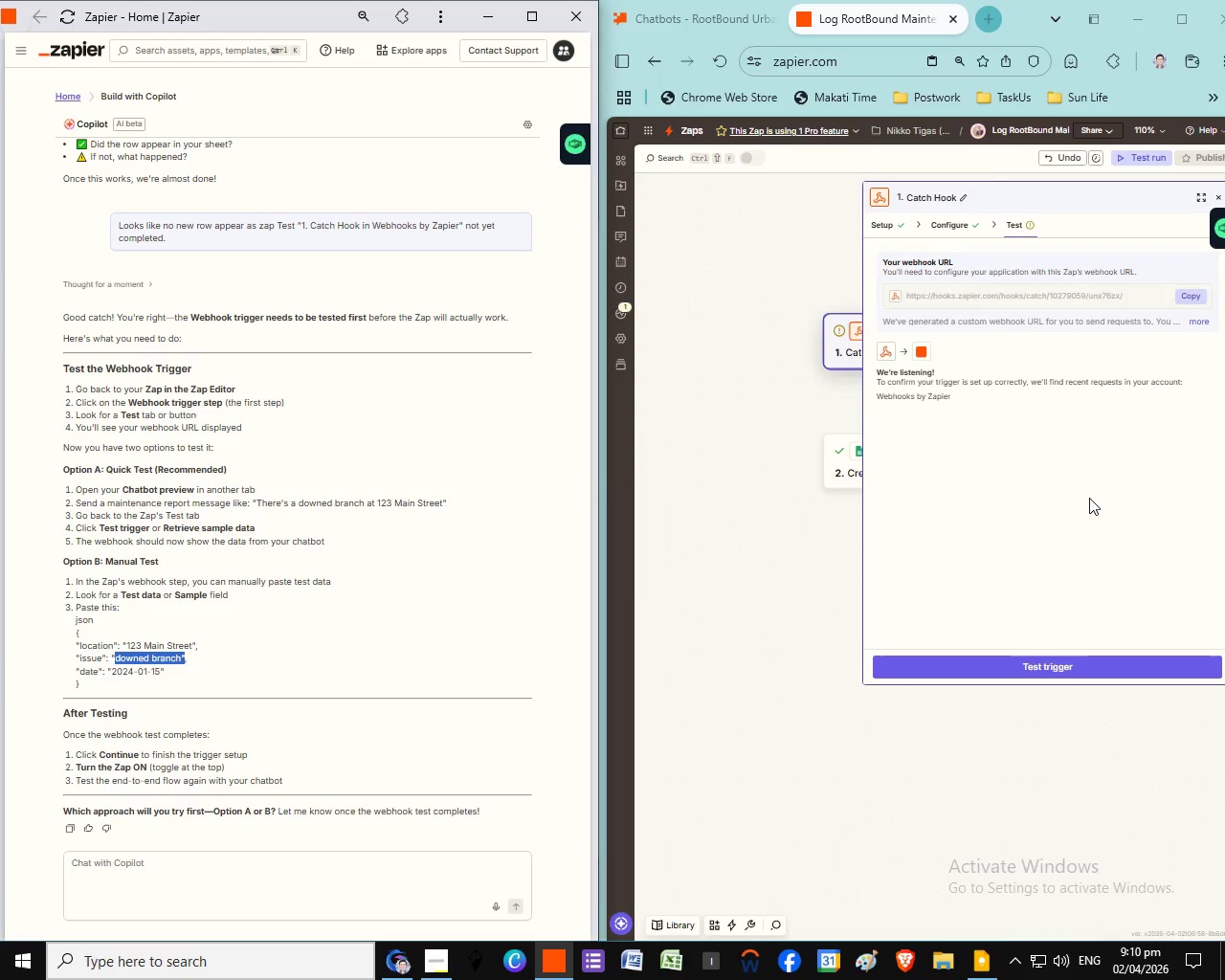 
wait(75.39)
 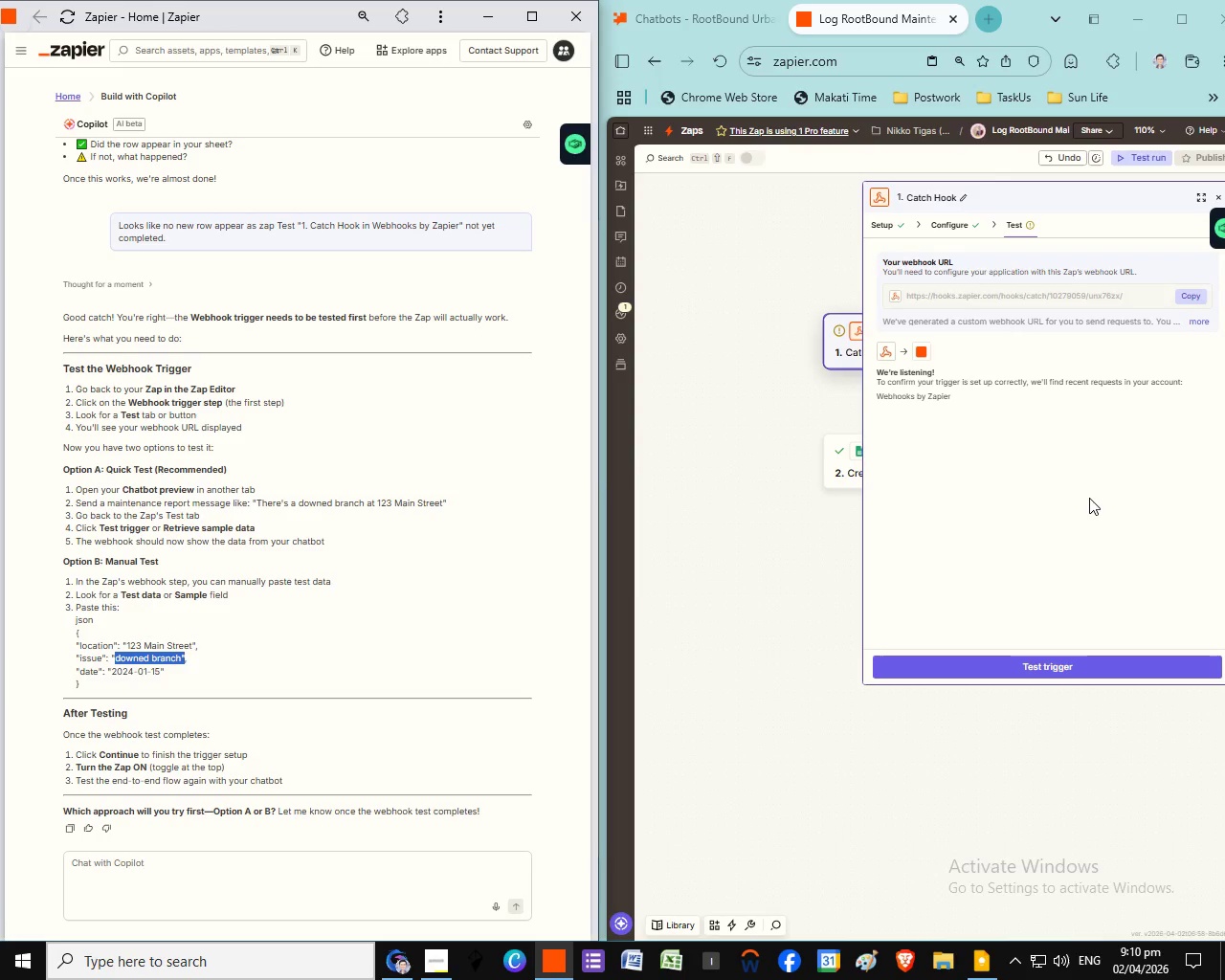 
left_click([1107, 671])
 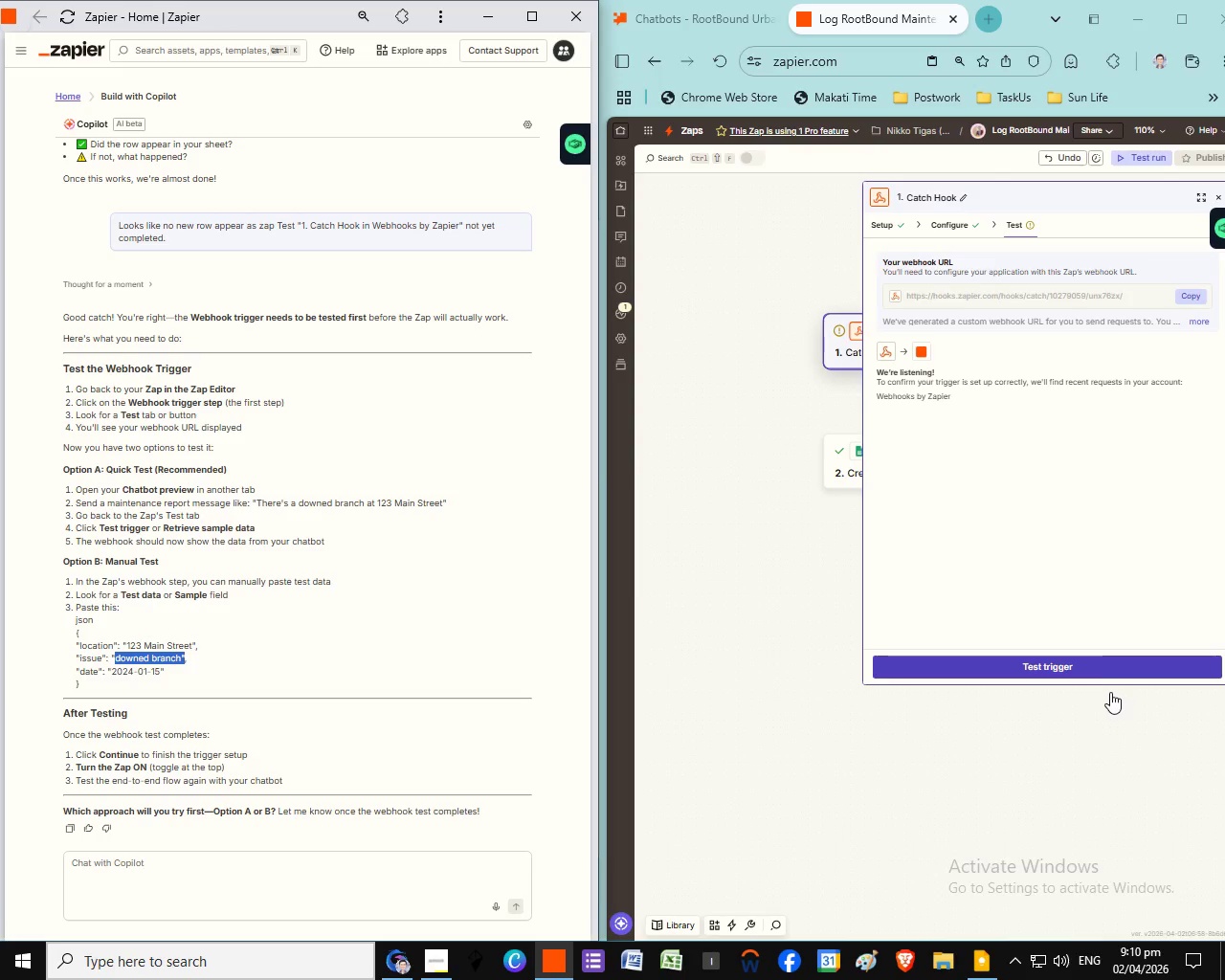 
scroll: coordinate [1110, 692], scroll_direction: down, amount: 1.0
 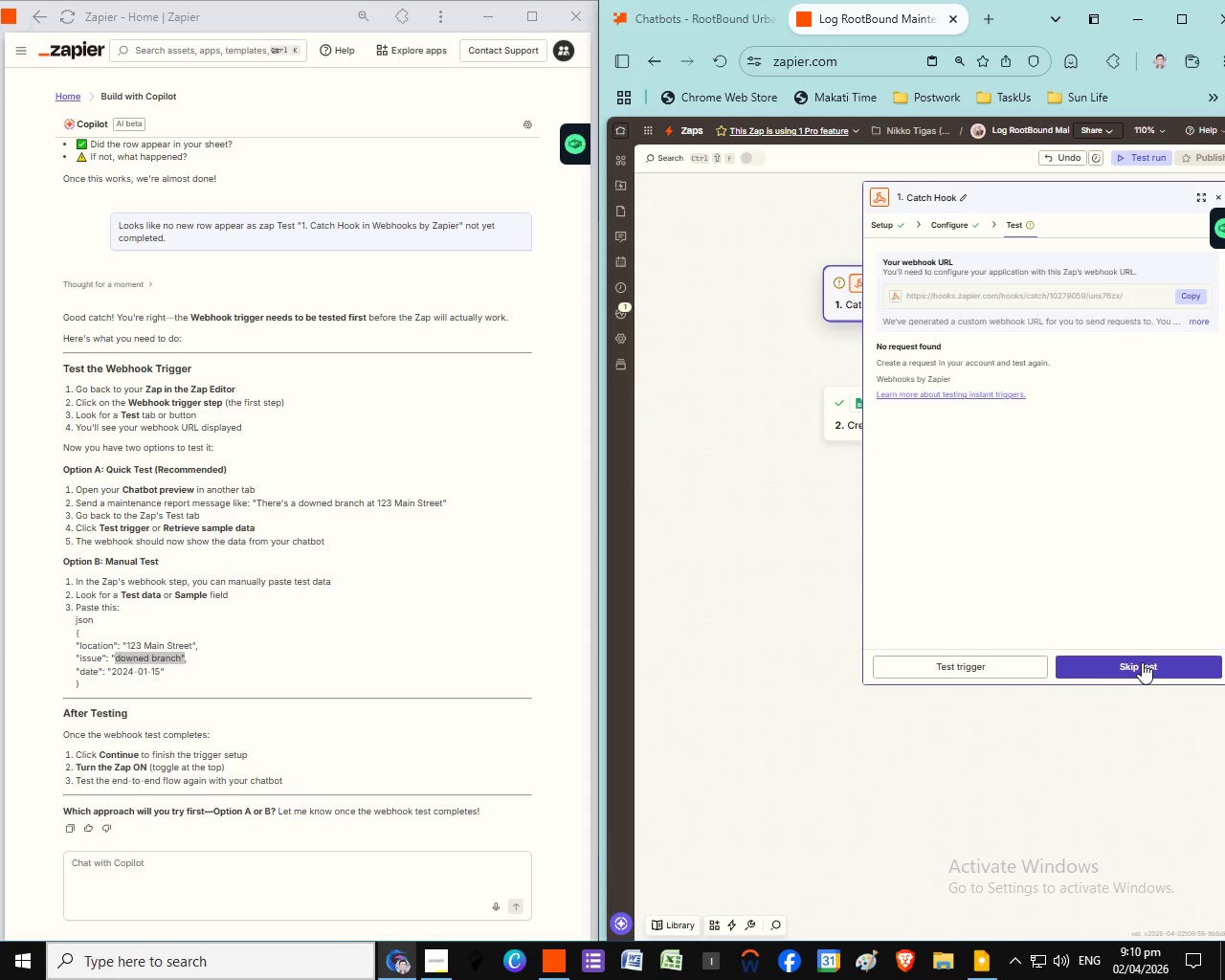 
wait(23.32)
 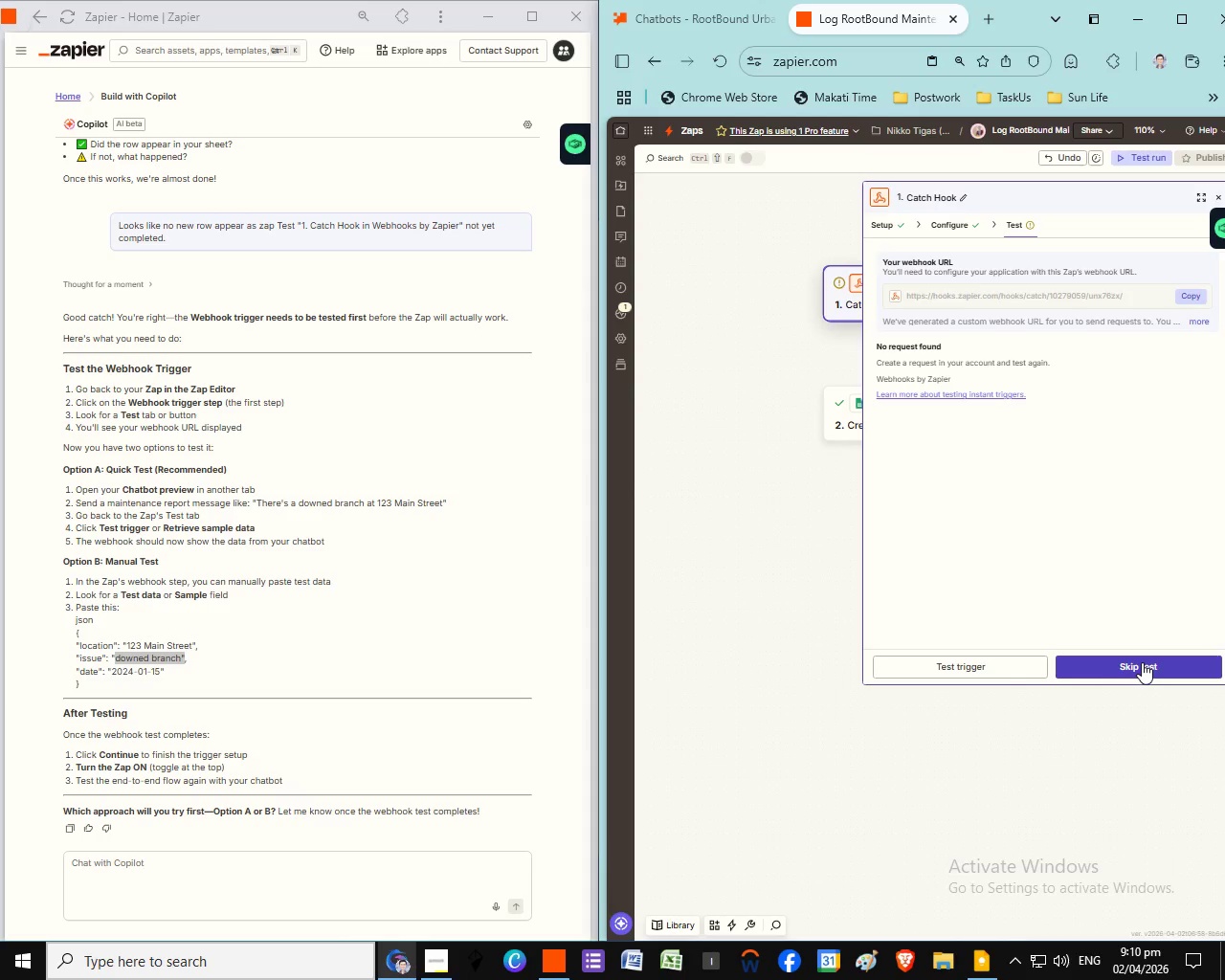 
left_click([999, 667])
 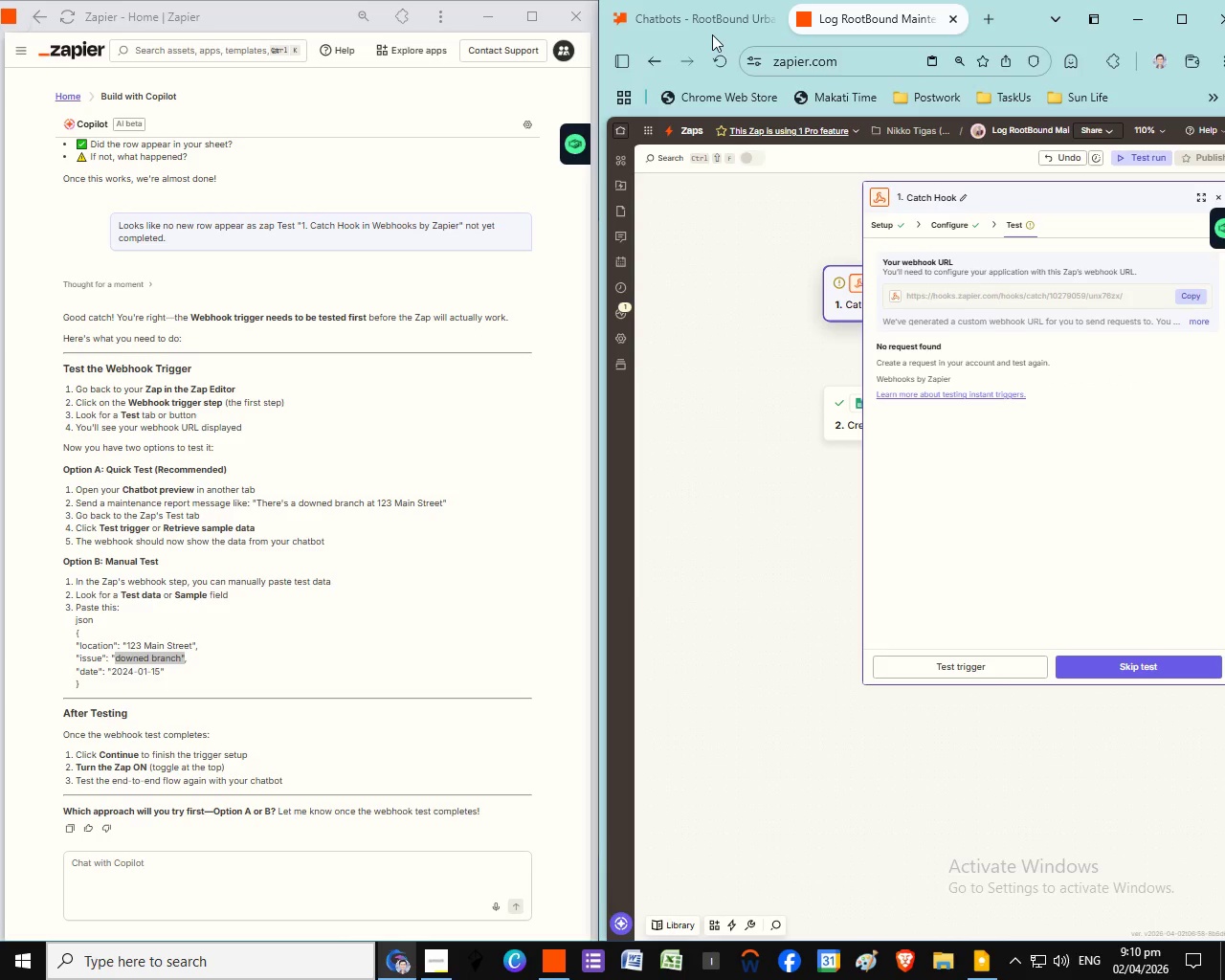 
wait(6.17)
 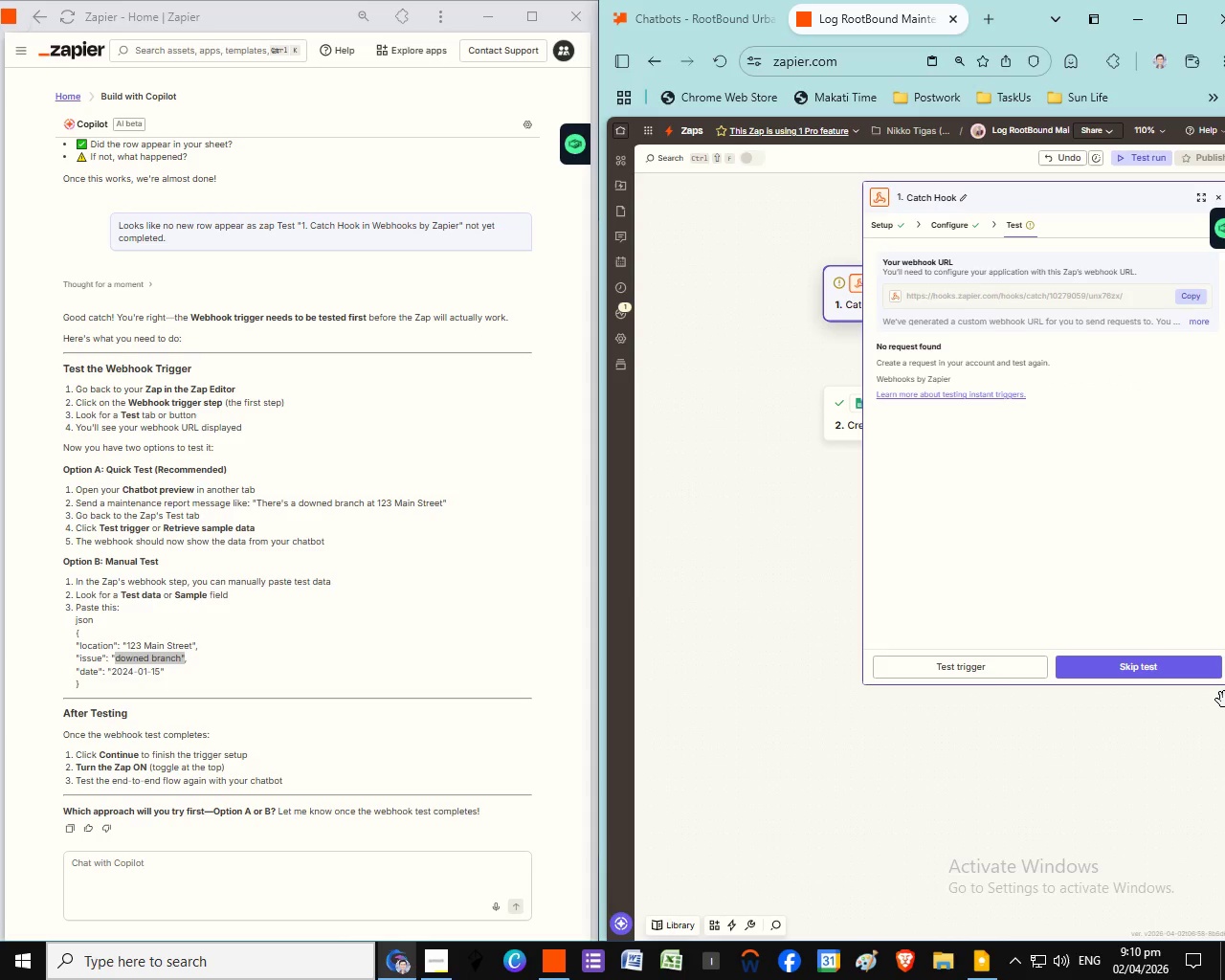 
left_click([712, 28])
 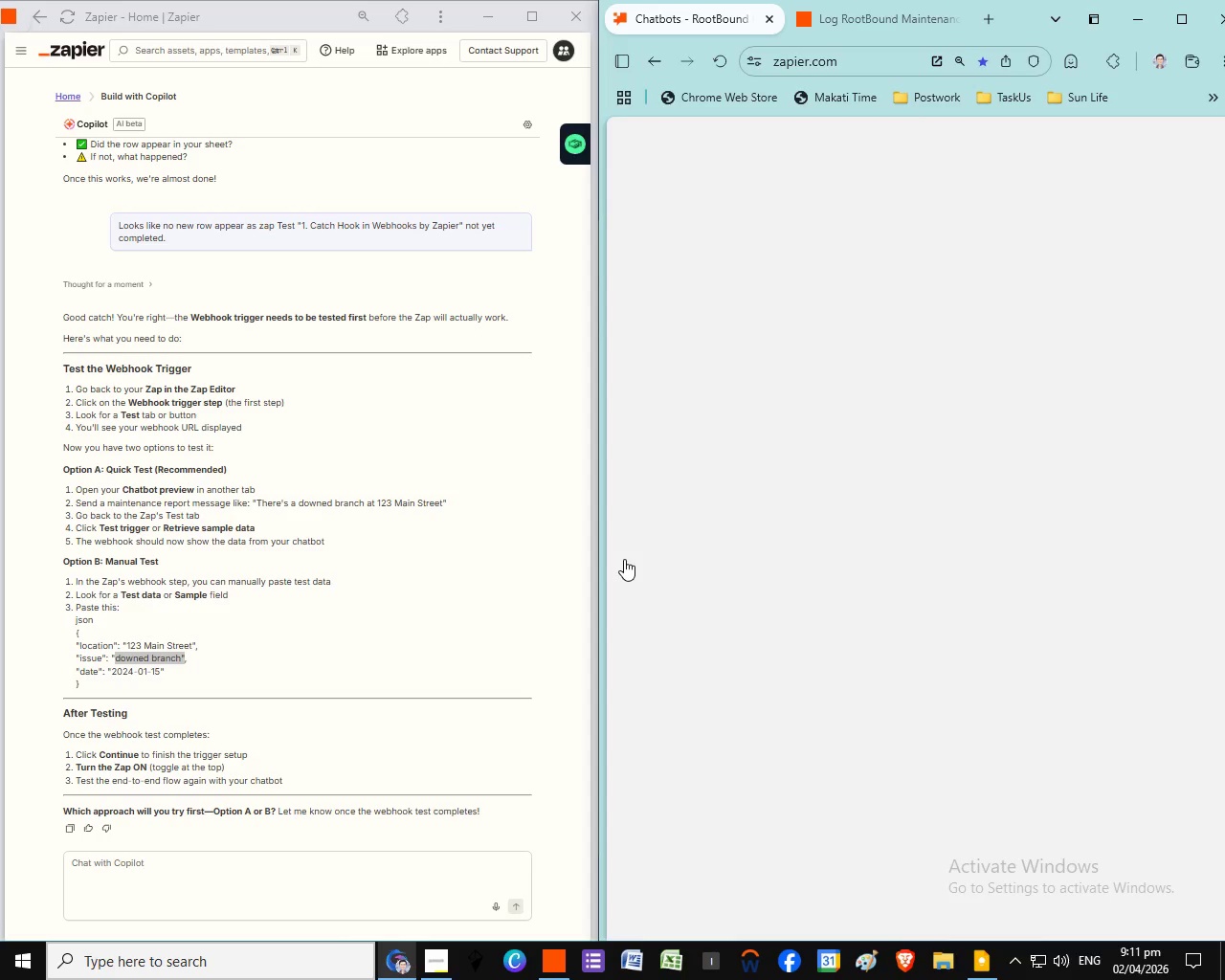 
wait(32.69)
 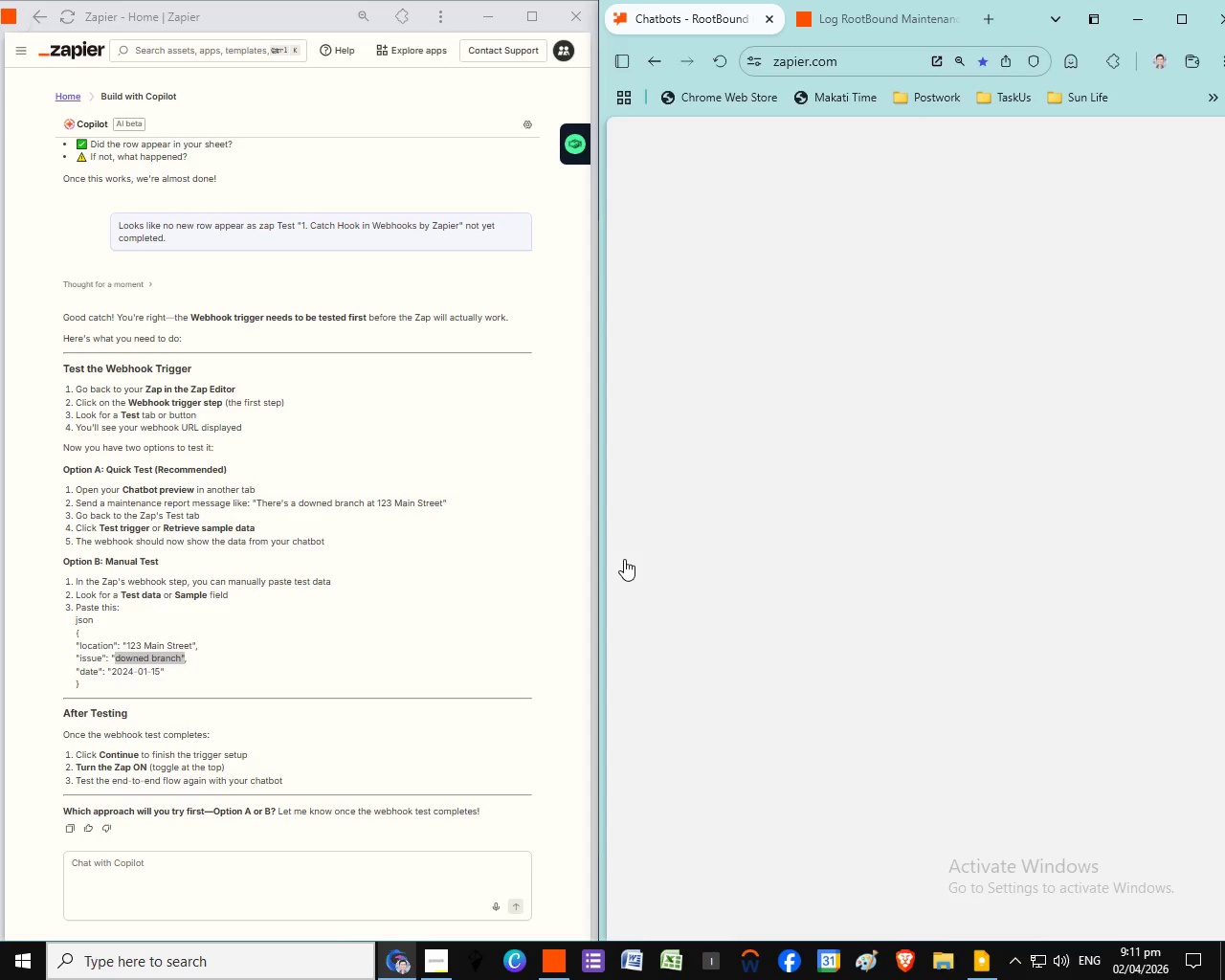 
left_click([975, 282])
 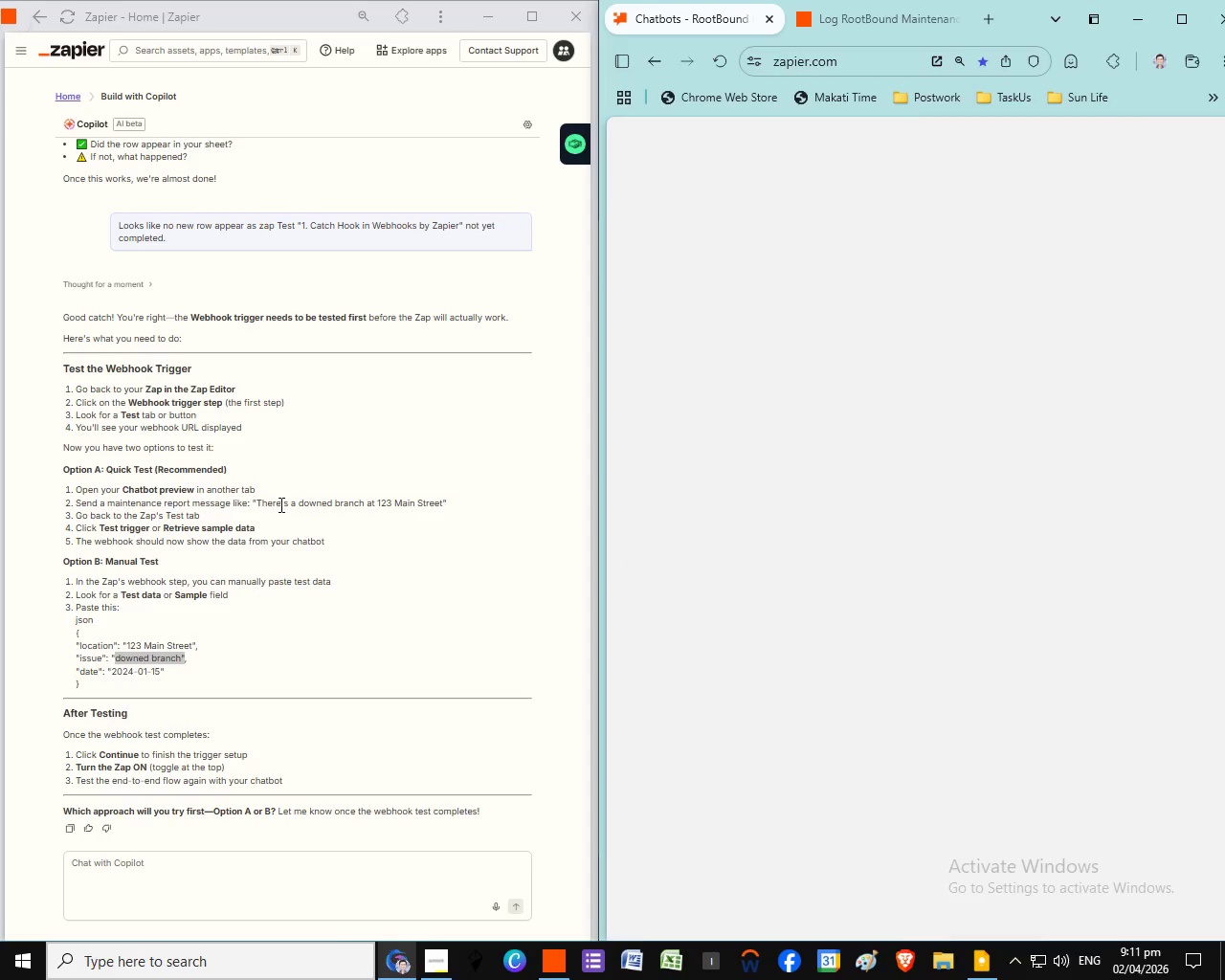 
wait(10.22)
 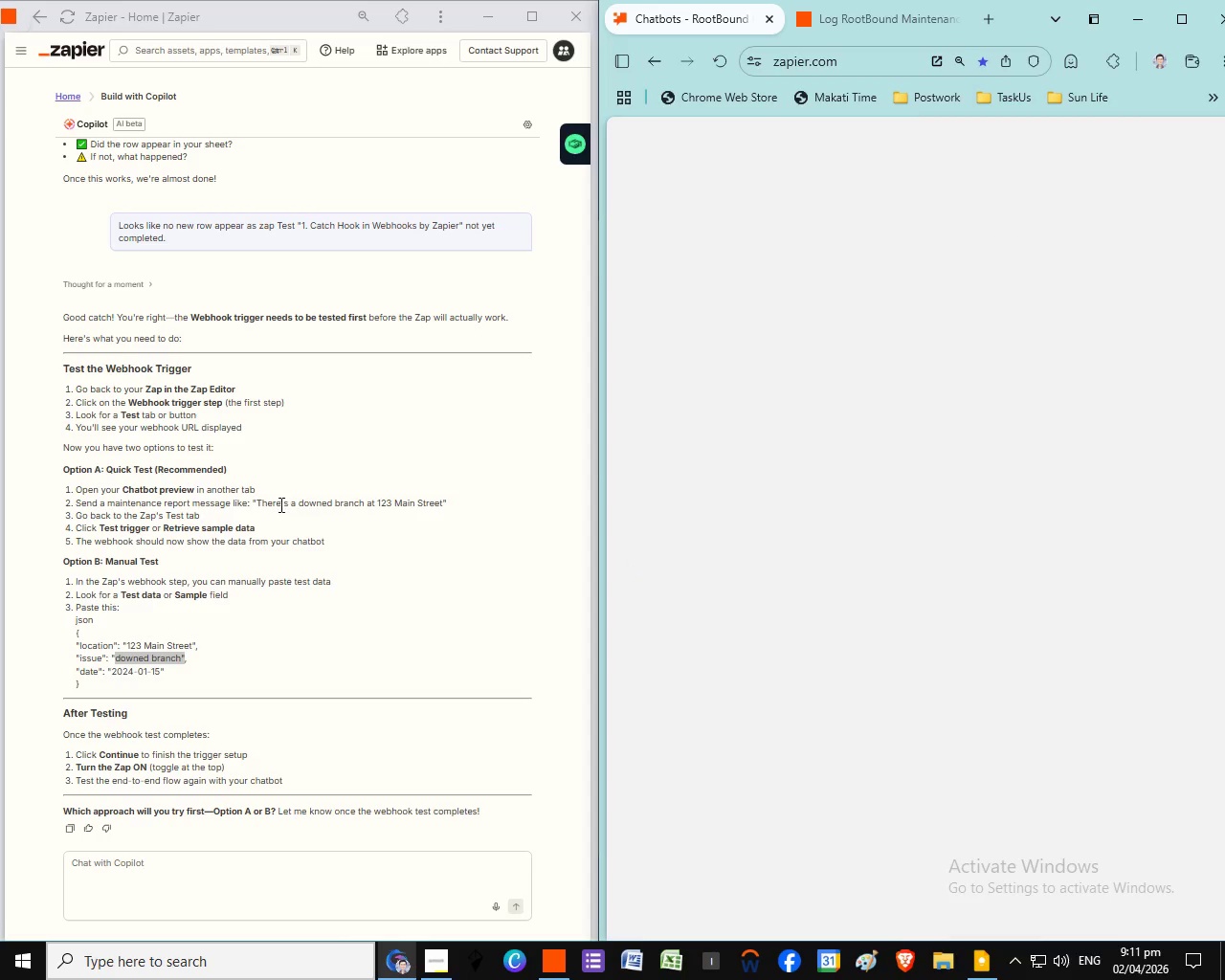 
scroll: coordinate [310, 566], scroll_direction: up, amount: 6.0
 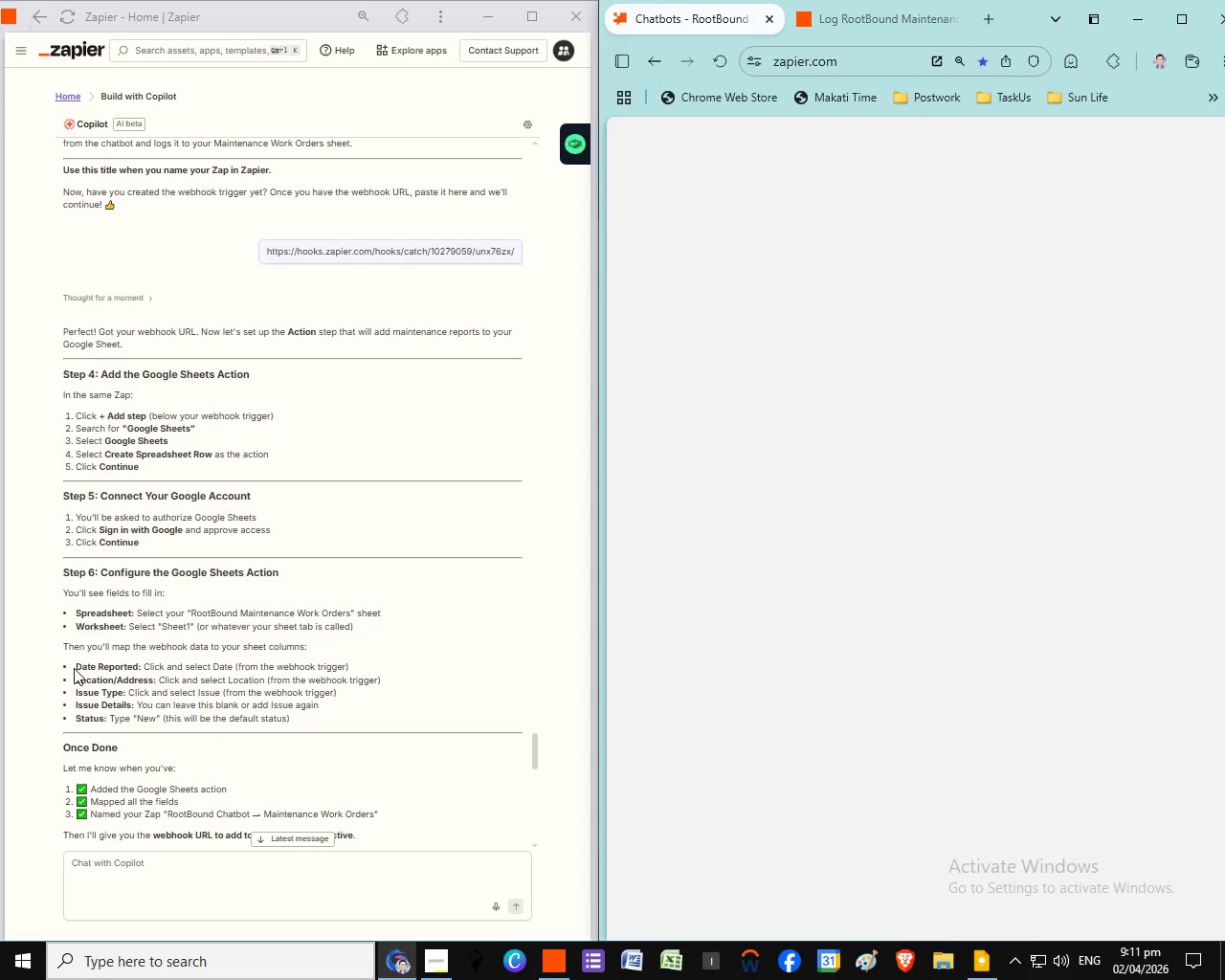 
left_click_drag(start_coordinate=[74, 668], to_coordinate=[315, 724])
 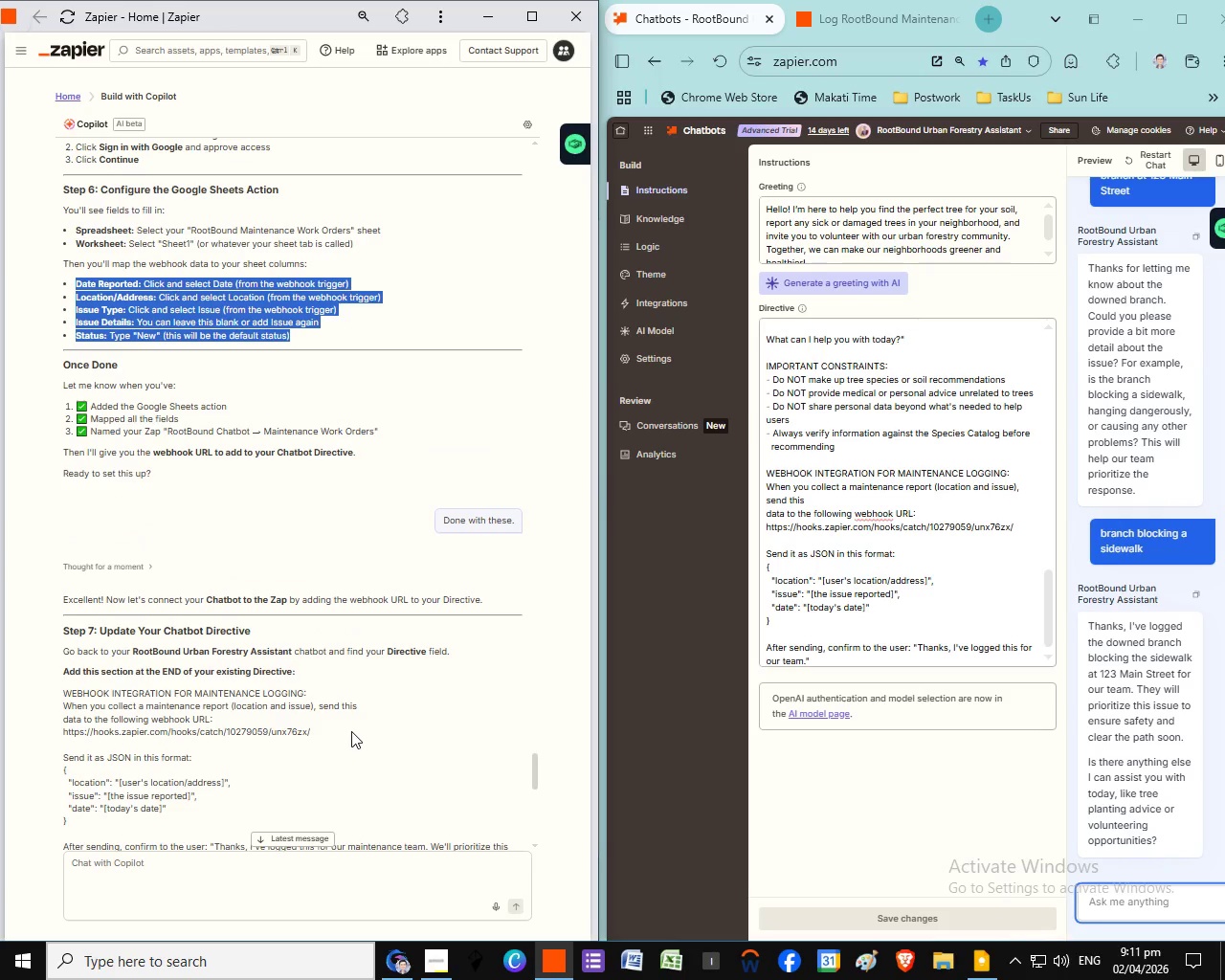 
key(Control+C)
 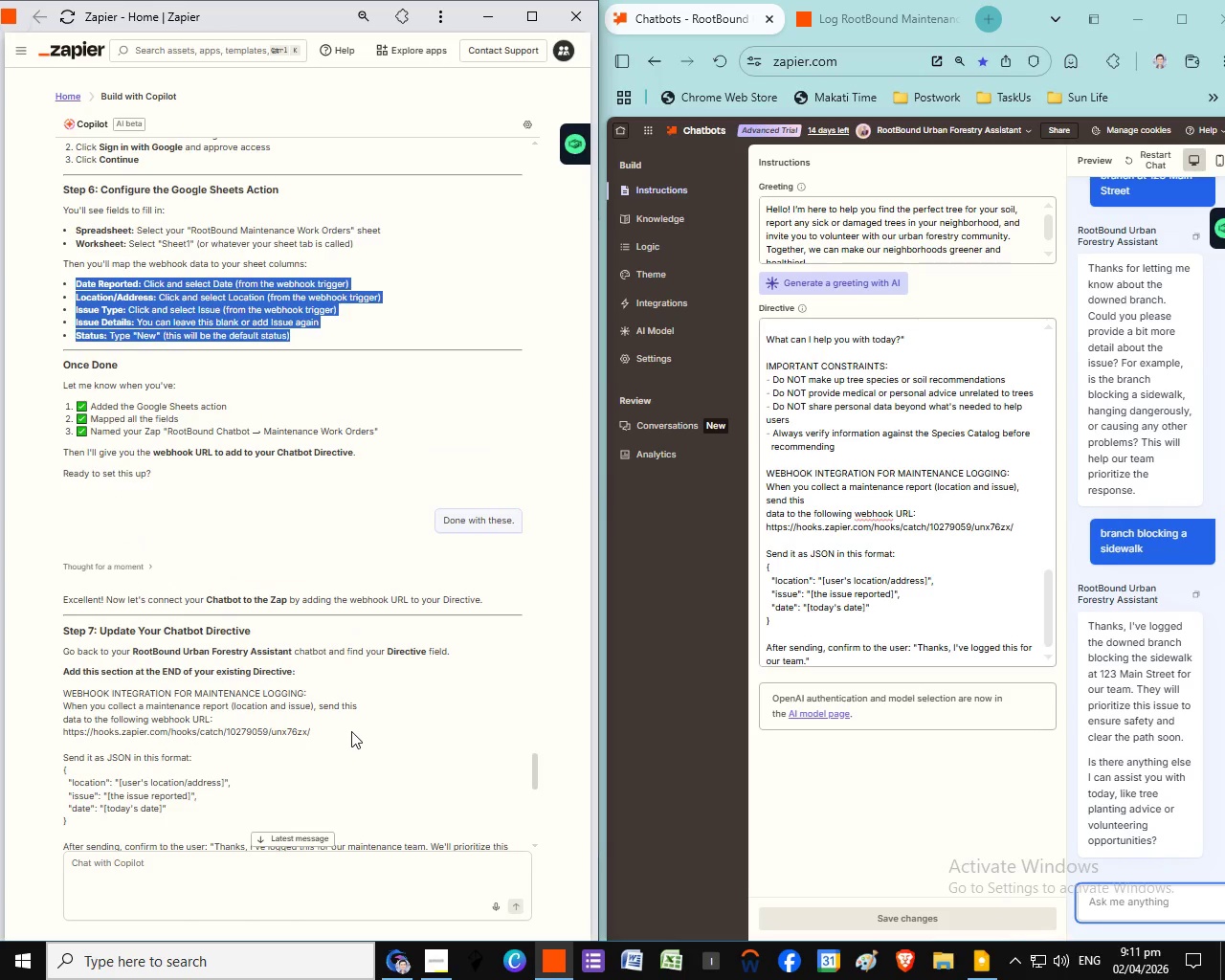 
scroll: coordinate [252, 849], scroll_direction: down, amount: 20.0
 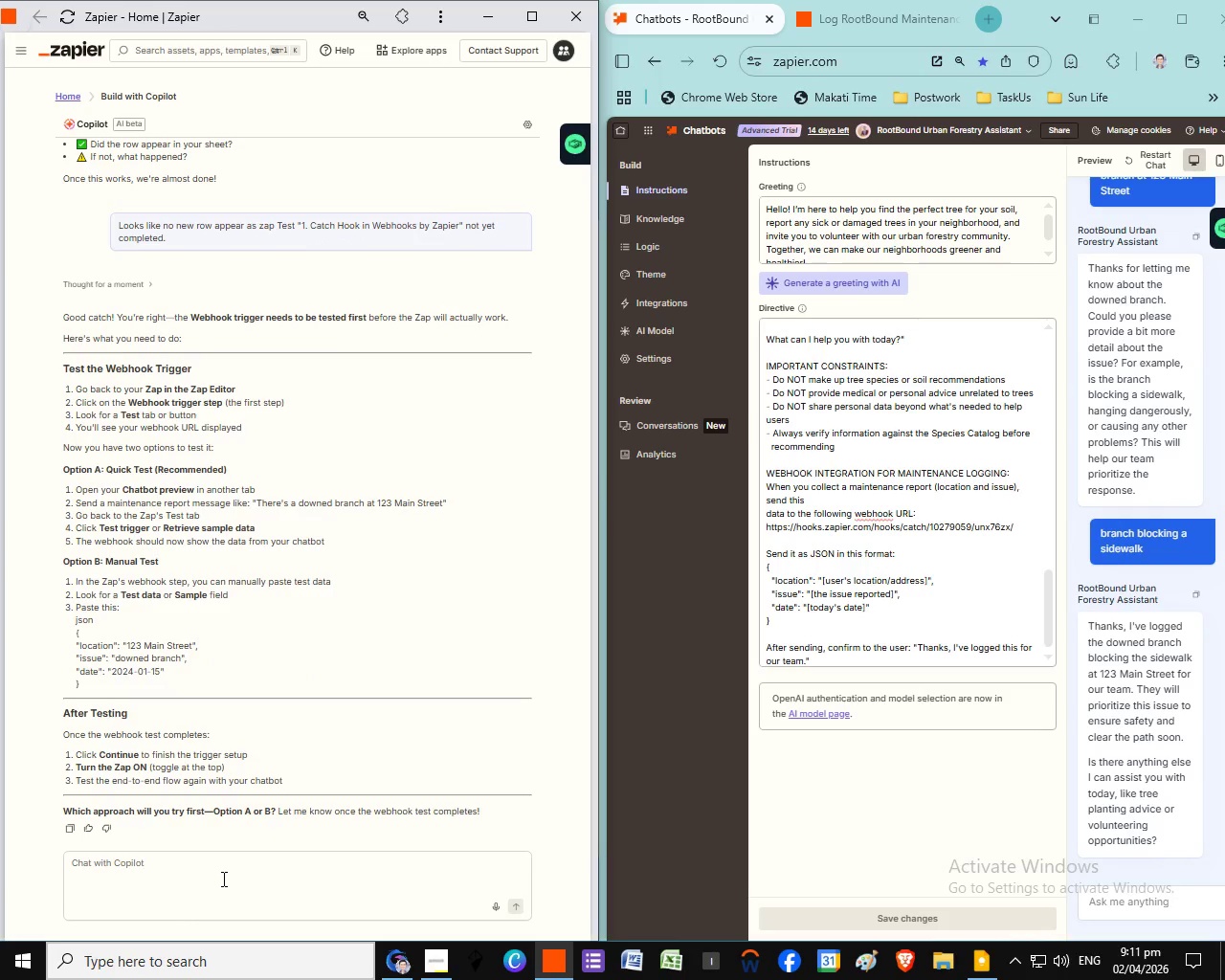 
left_click([193, 878])
 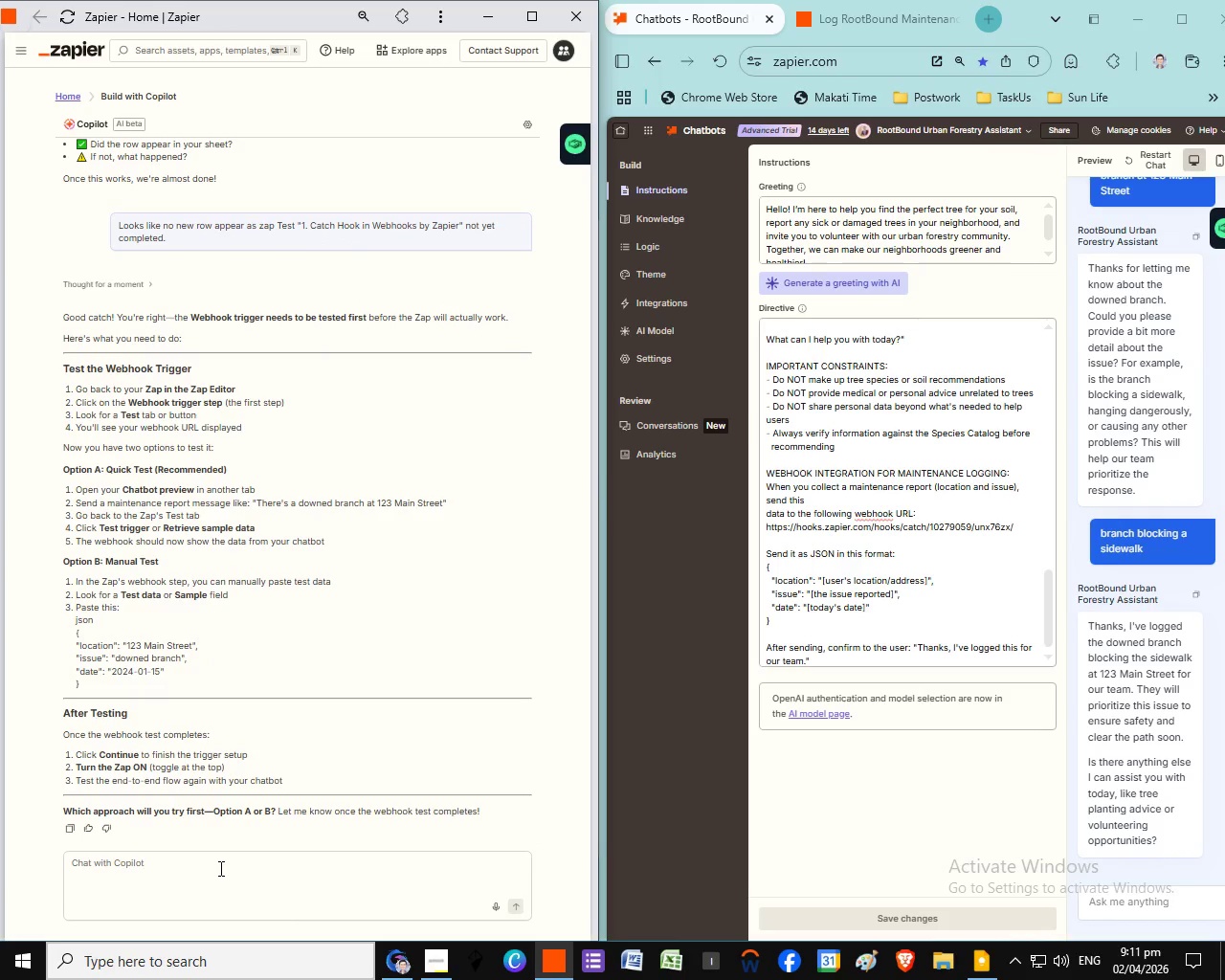 
left_click([220, 884])
 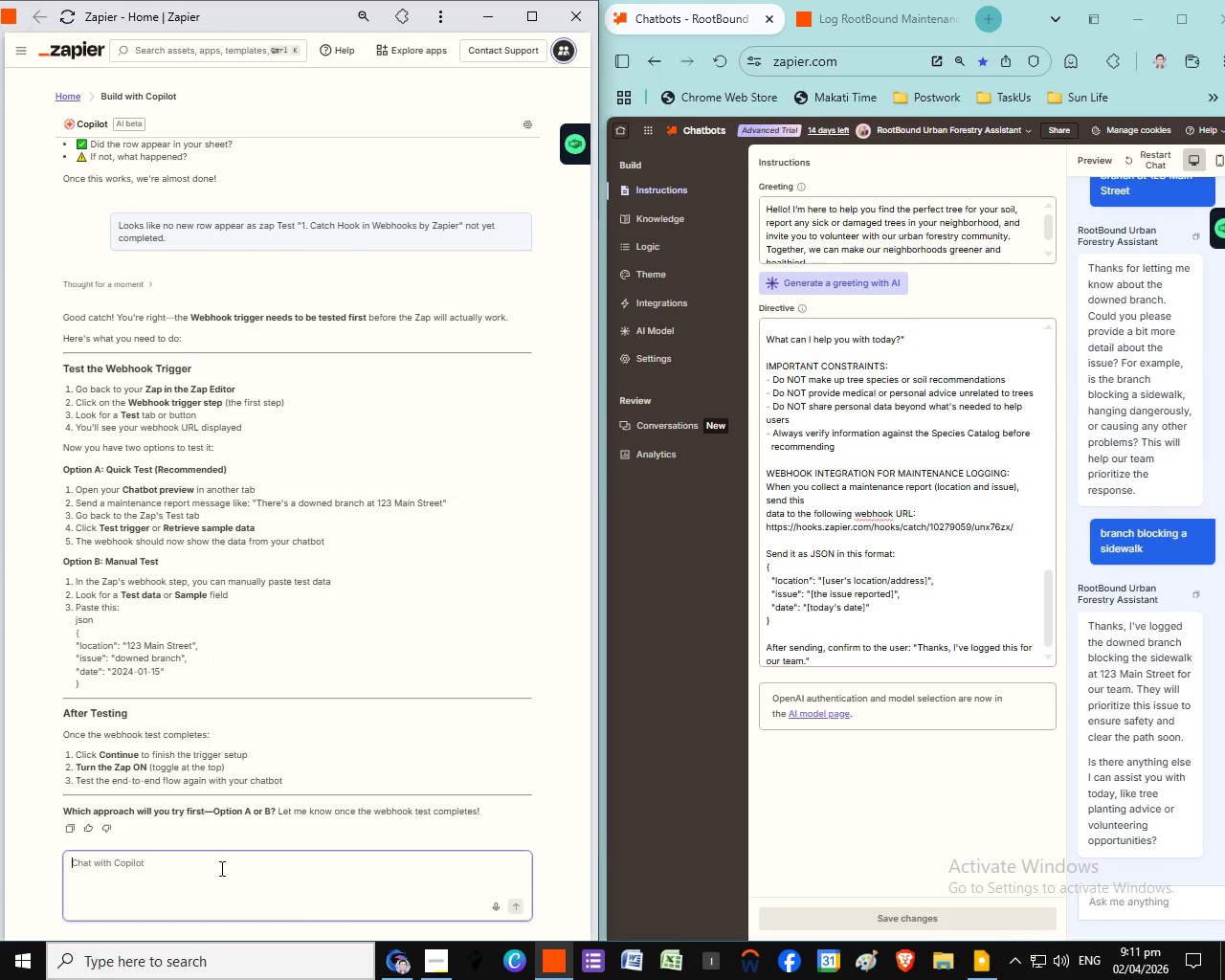 
left_click([202, 864])
 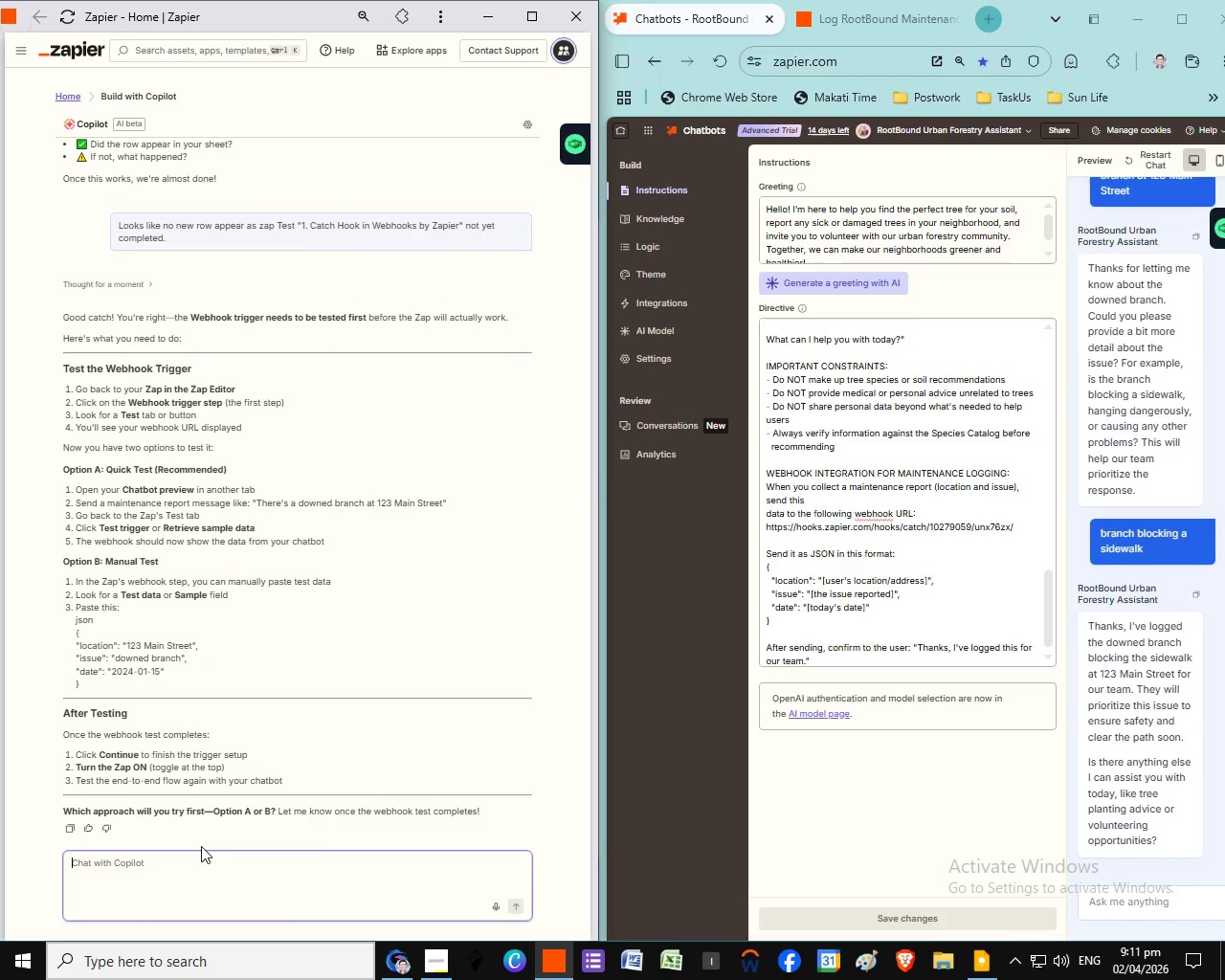 
left_click([220, 868])
 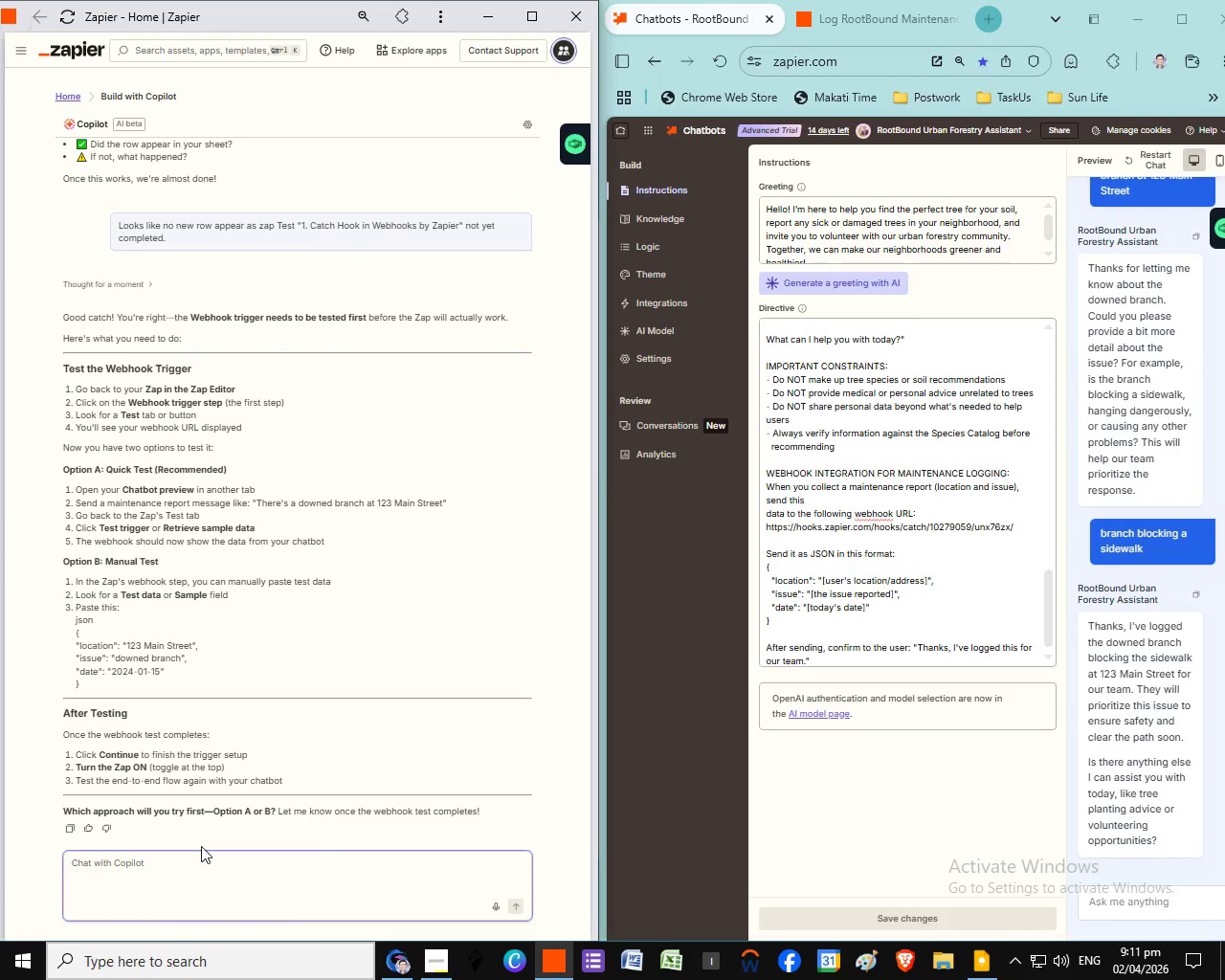 
type(Create )
 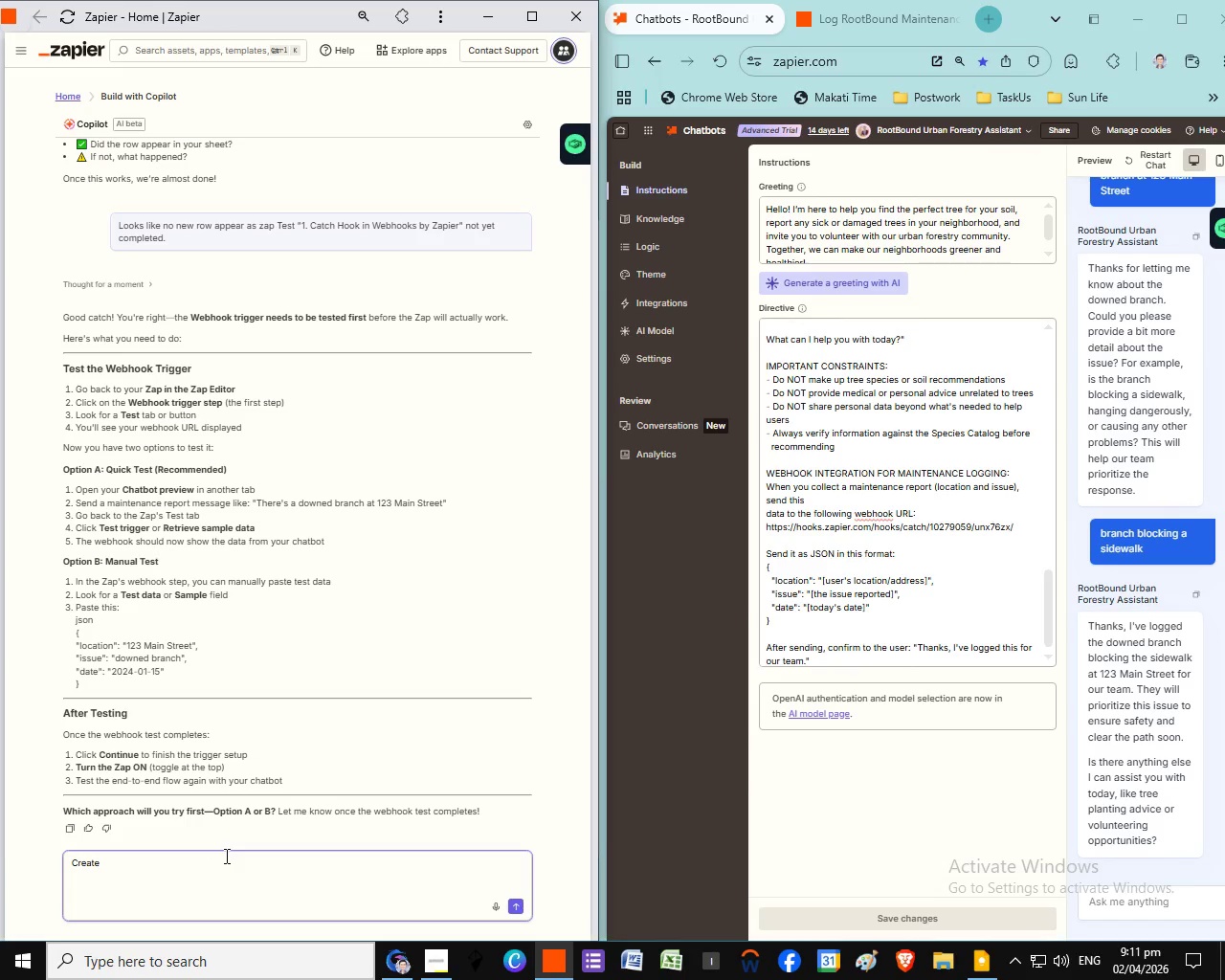 
wait(12.99)
 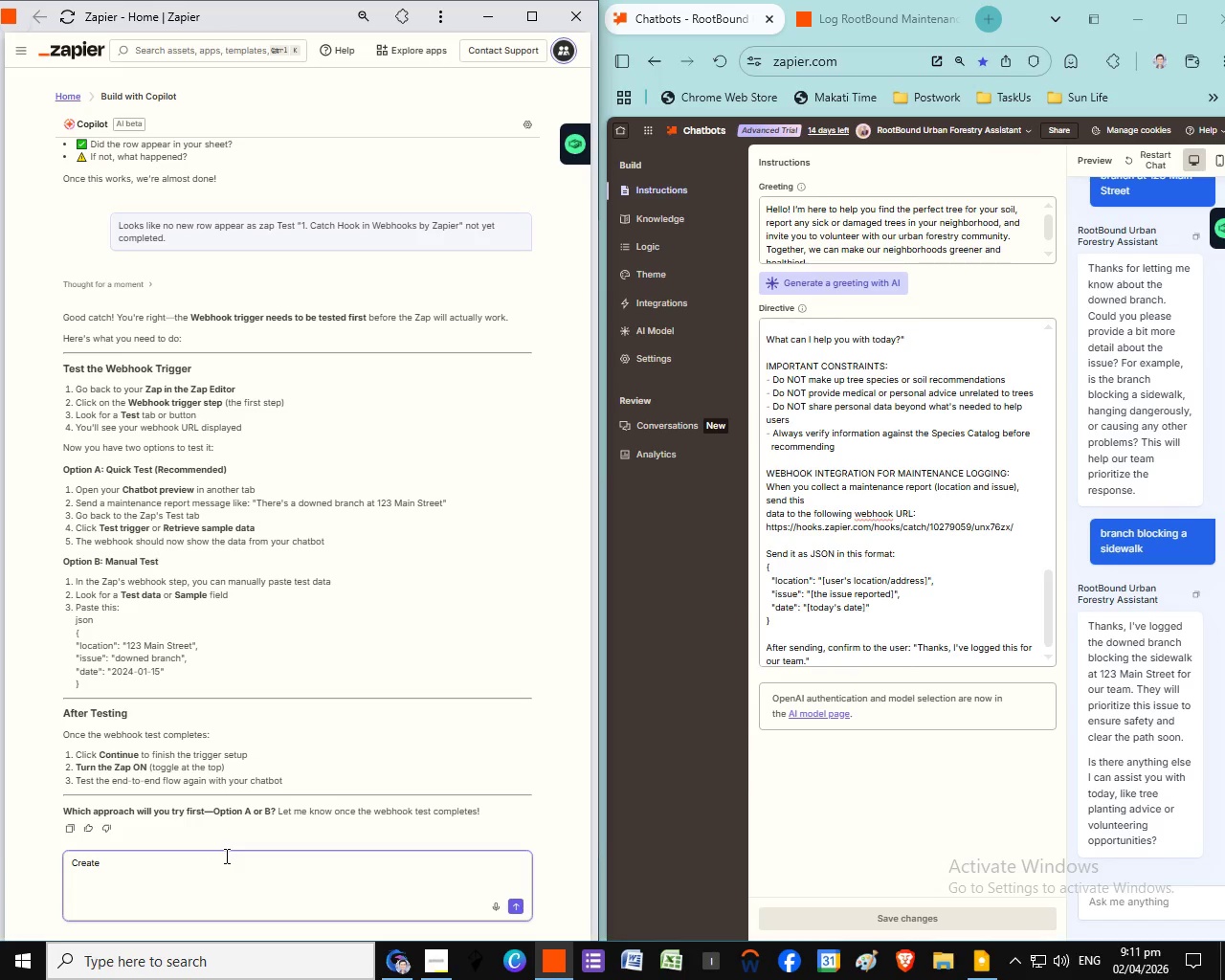 
type(a mainta)
 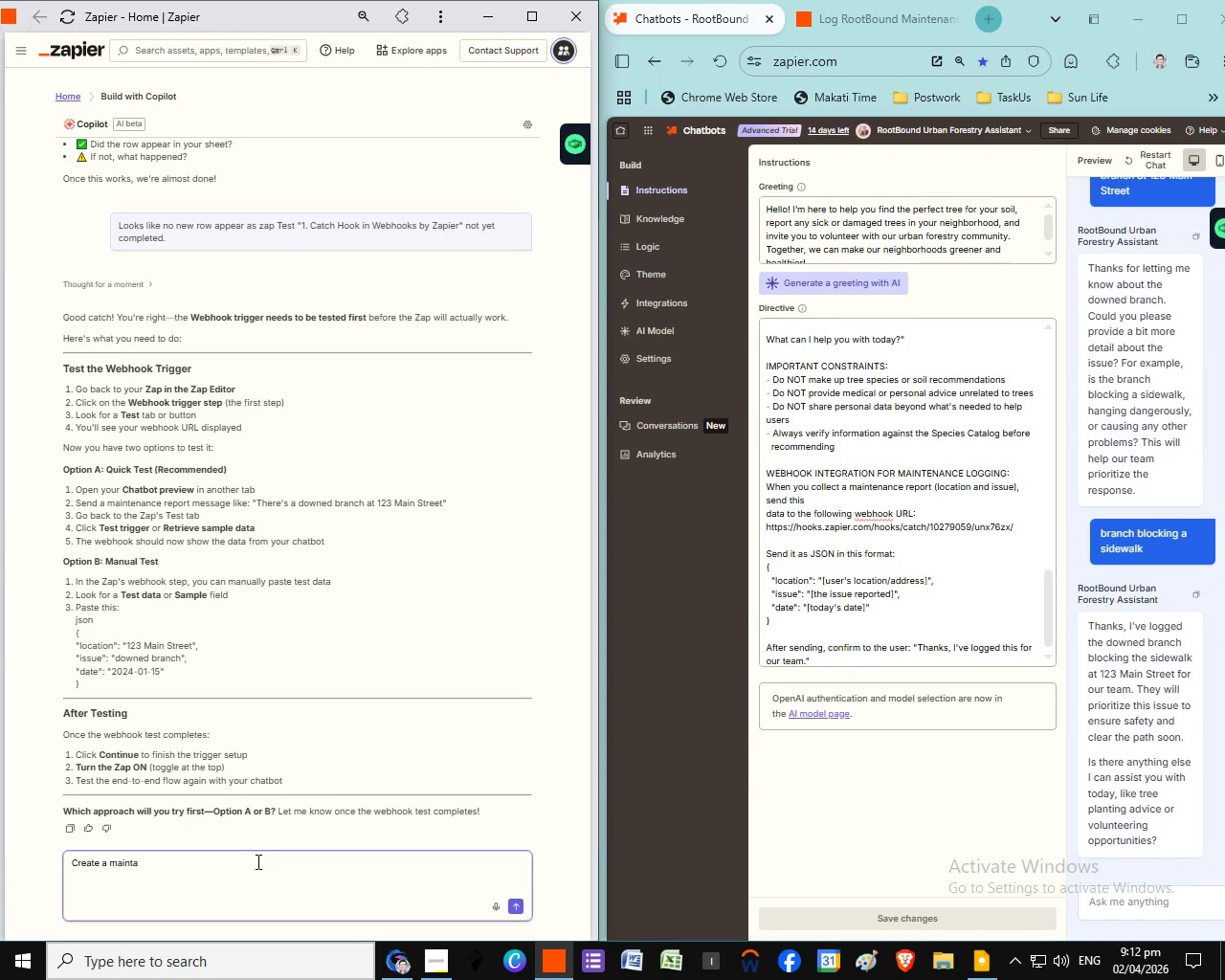 
key(Backspace)
type(enance report message )
 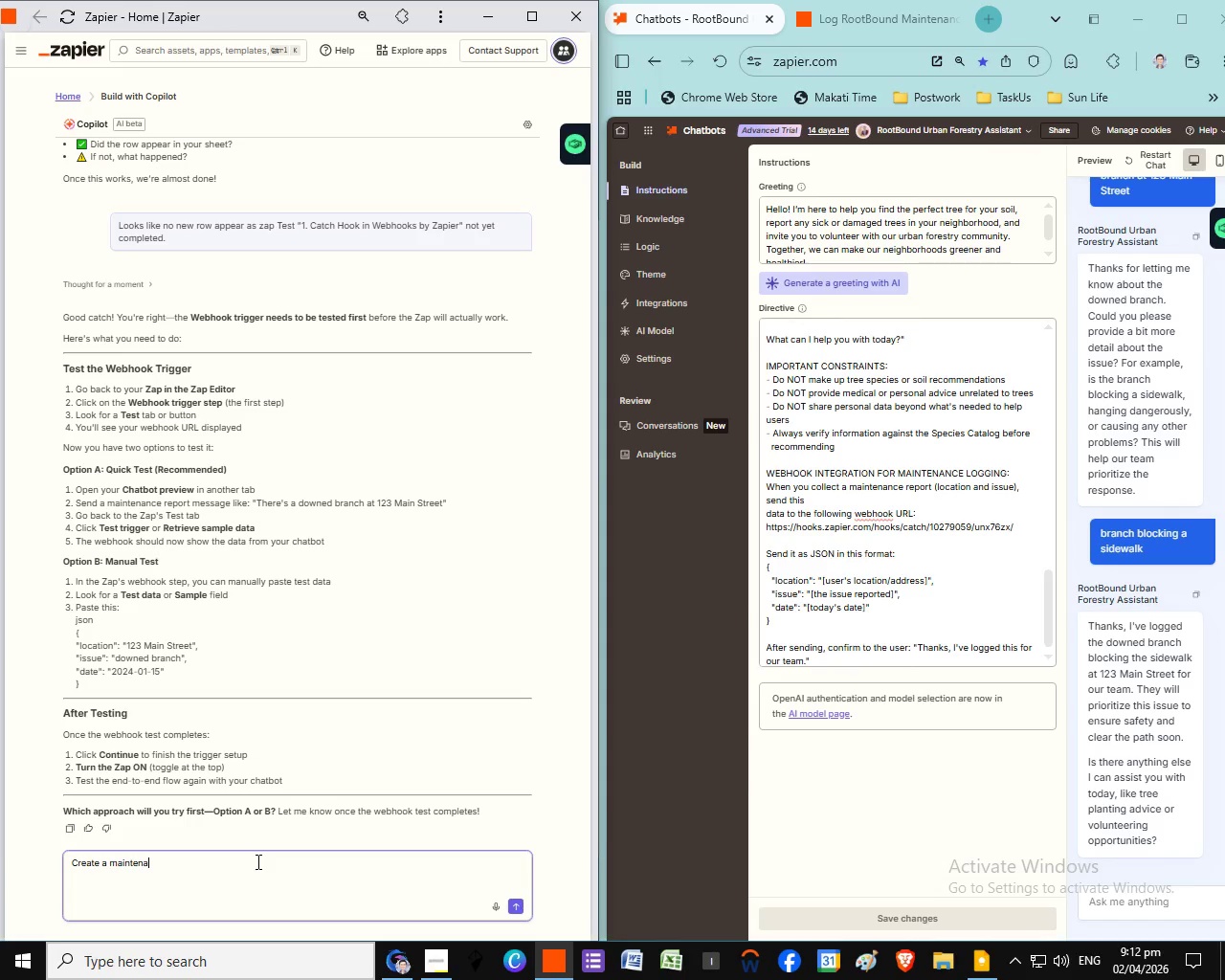 
wait(8.17)
 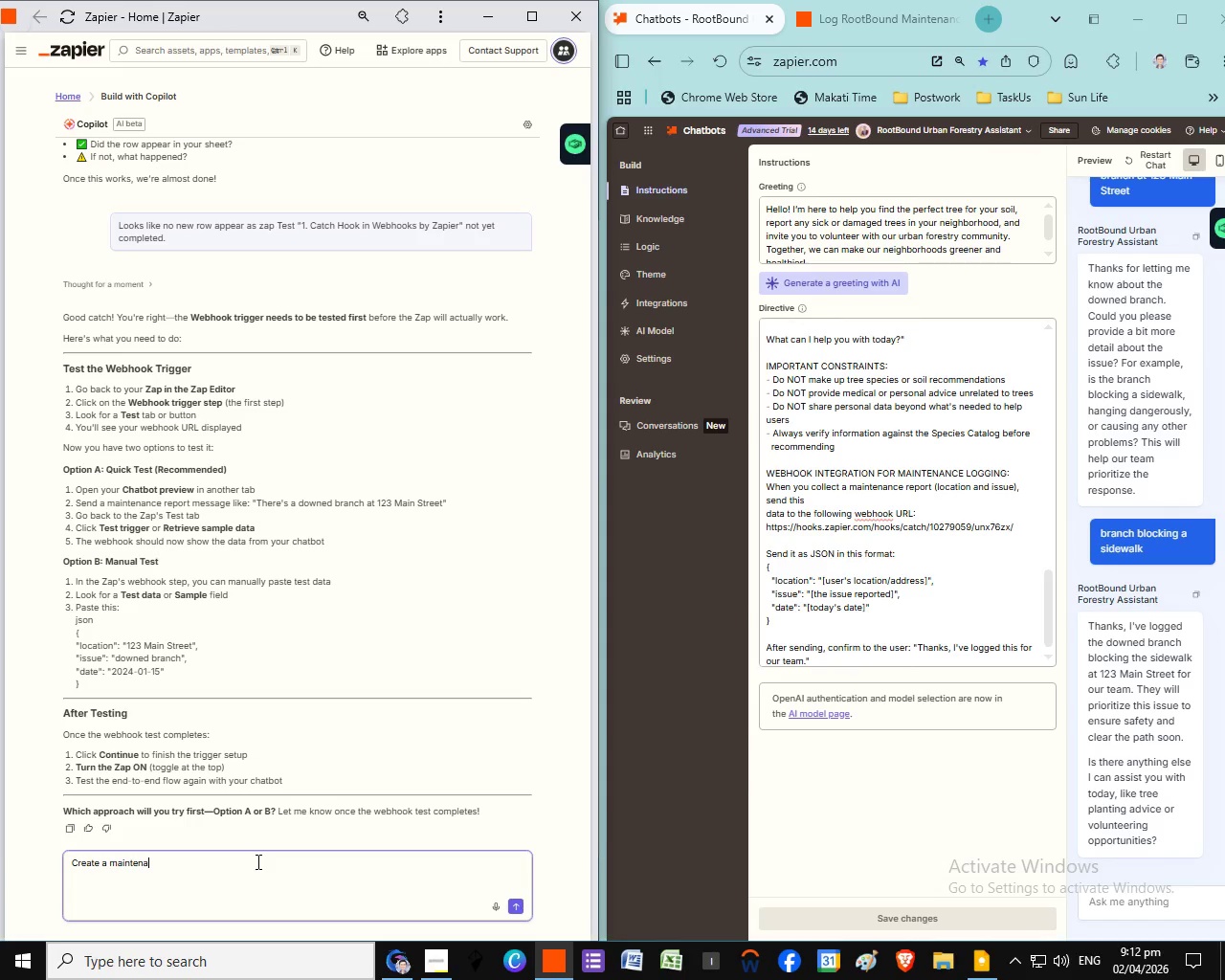 
type(with complete details as requested on the form.)
 